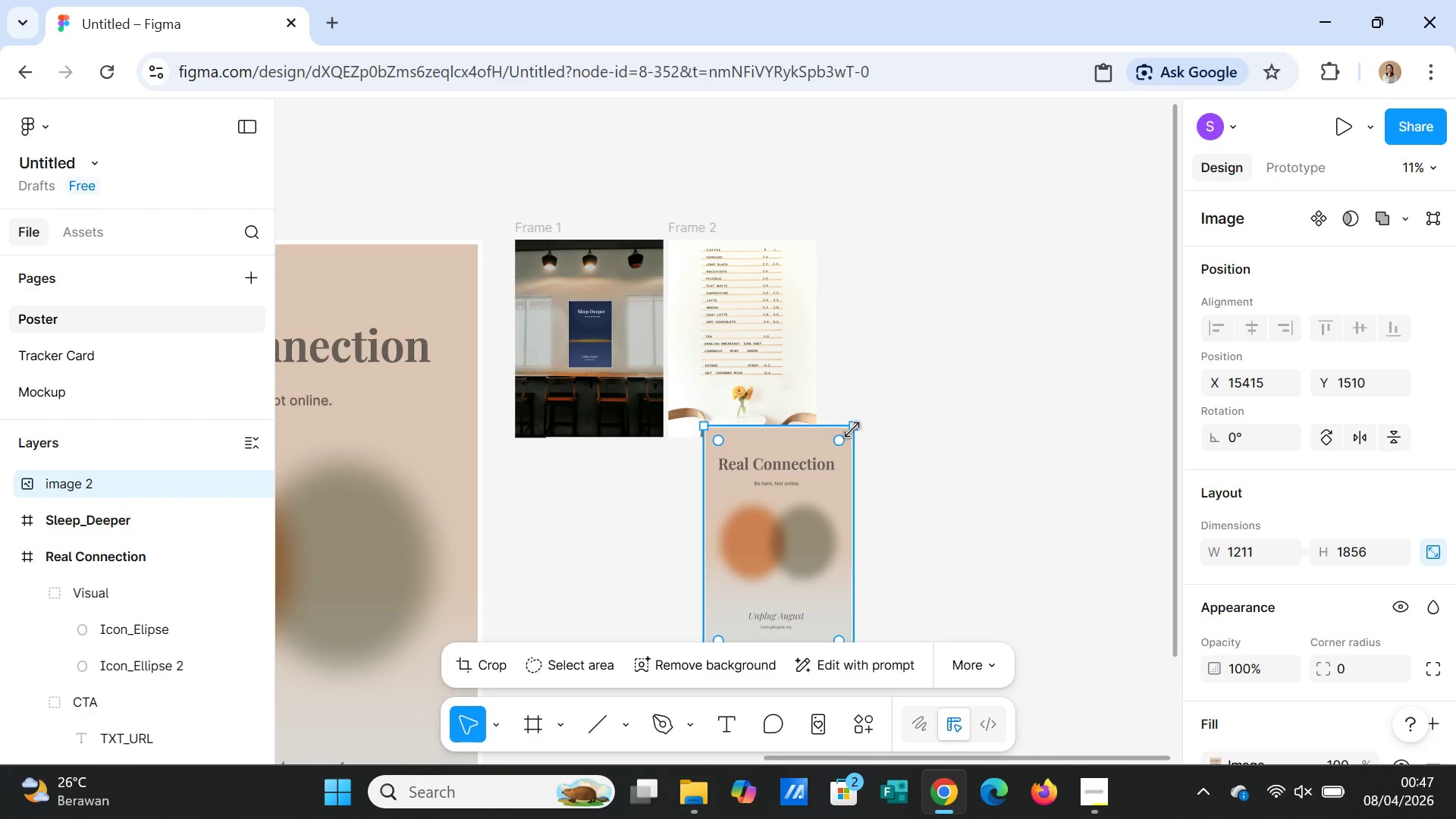 
left_click_drag(start_coordinate=[852, 430], to_coordinate=[808, 503])
 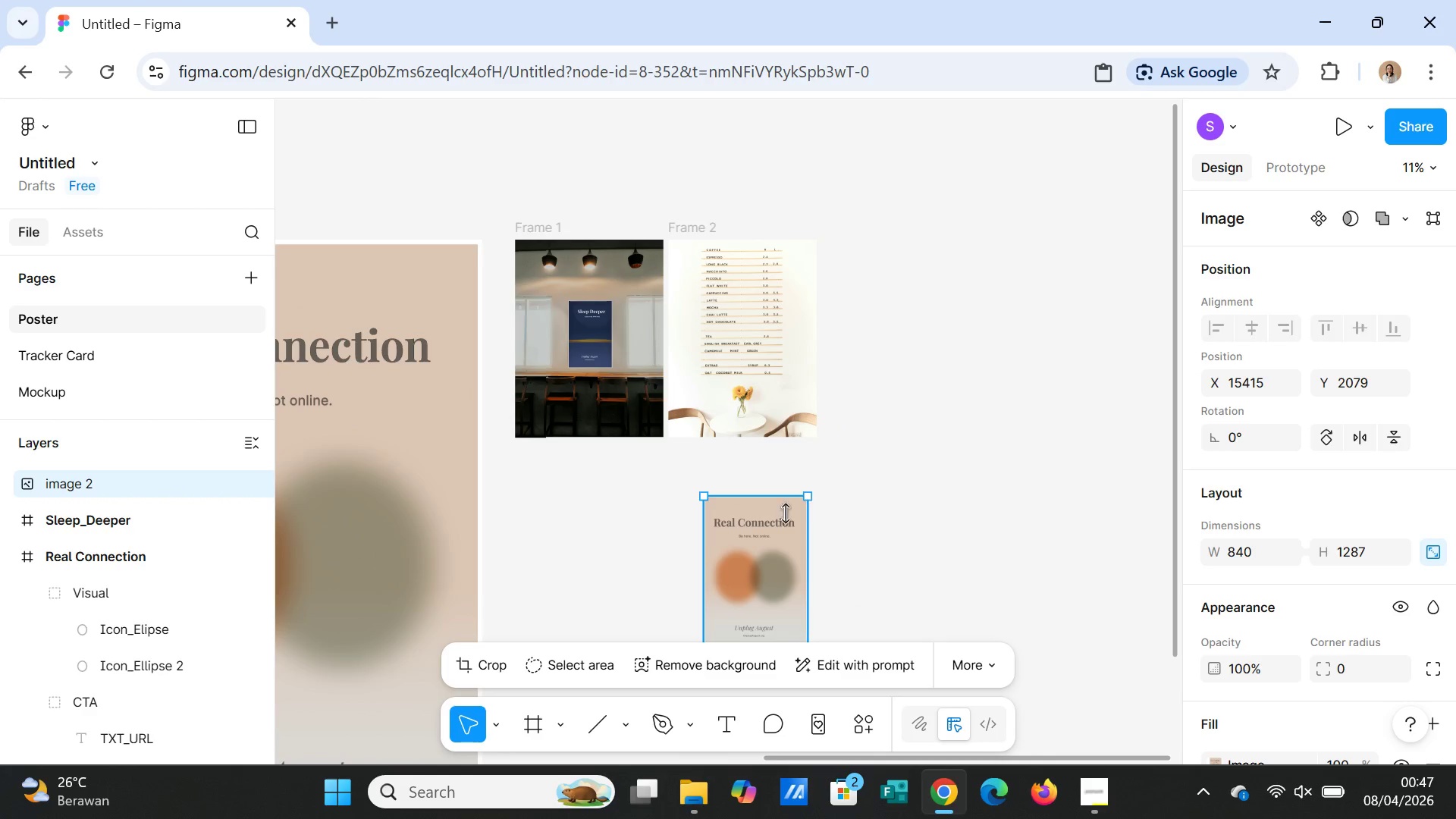 
left_click_drag(start_coordinate=[773, 532], to_coordinate=[760, 278])
 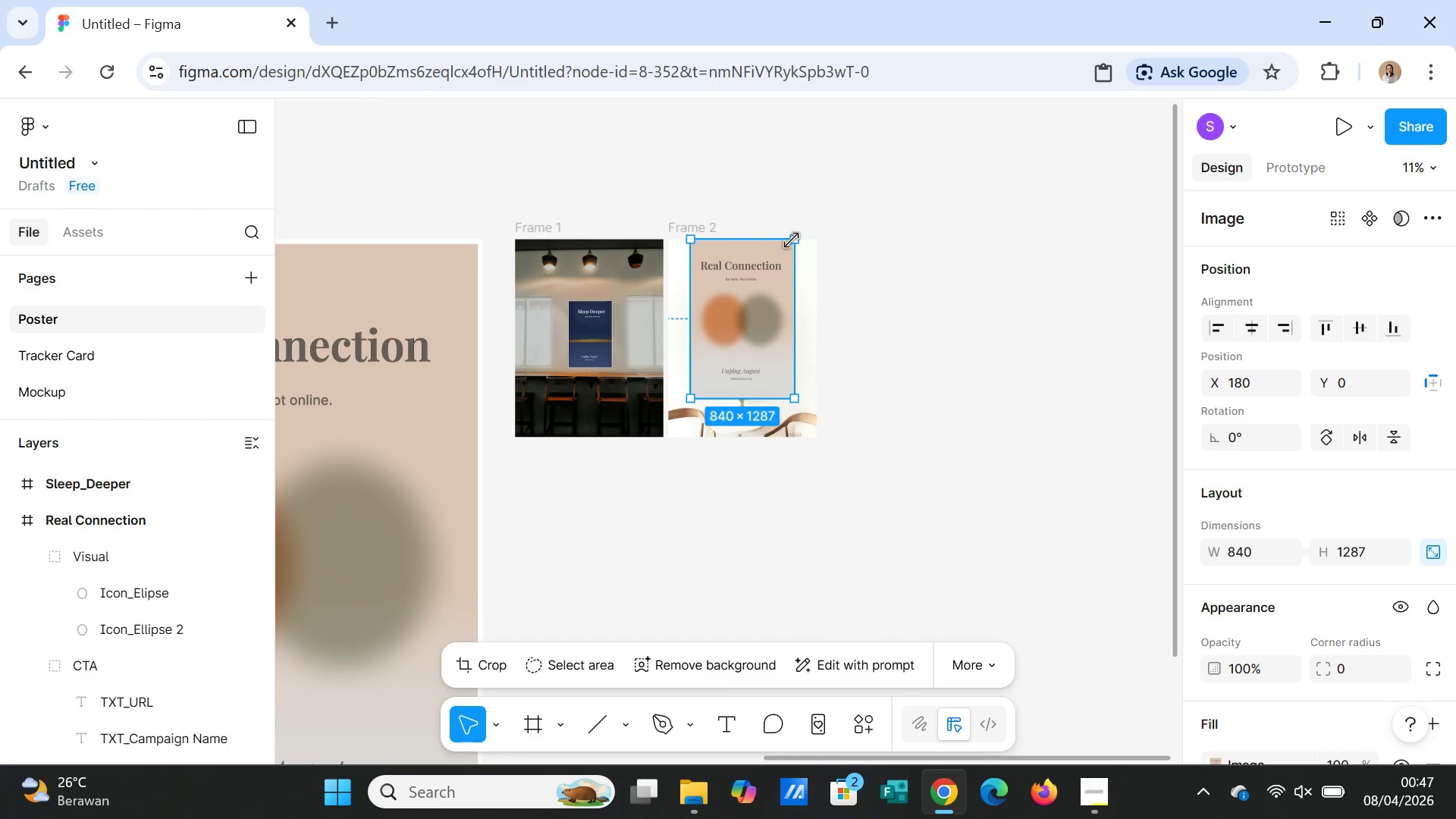 
left_click_drag(start_coordinate=[792, 240], to_coordinate=[778, 268])
 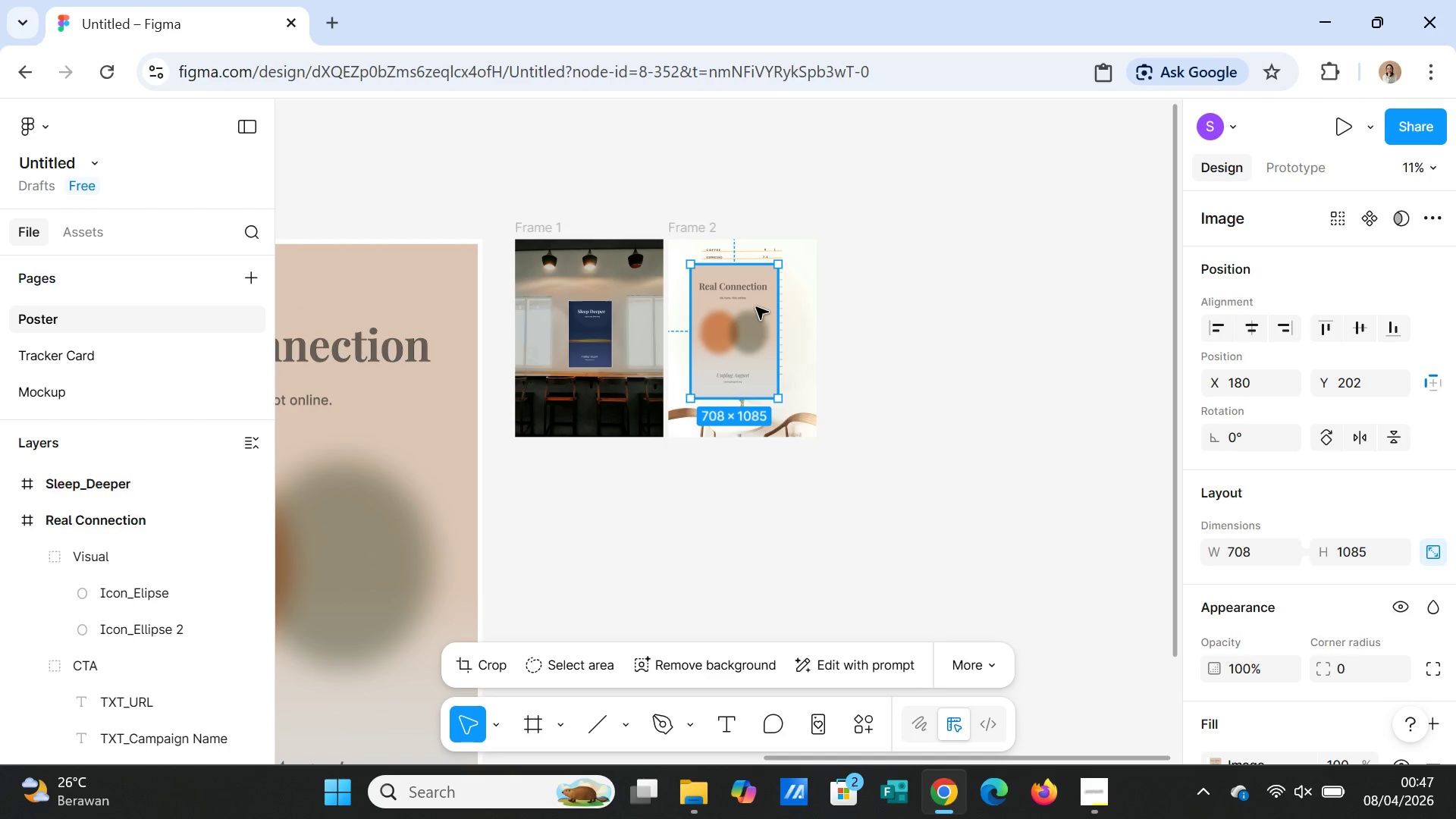 
left_click_drag(start_coordinate=[756, 307], to_coordinate=[761, 291])
 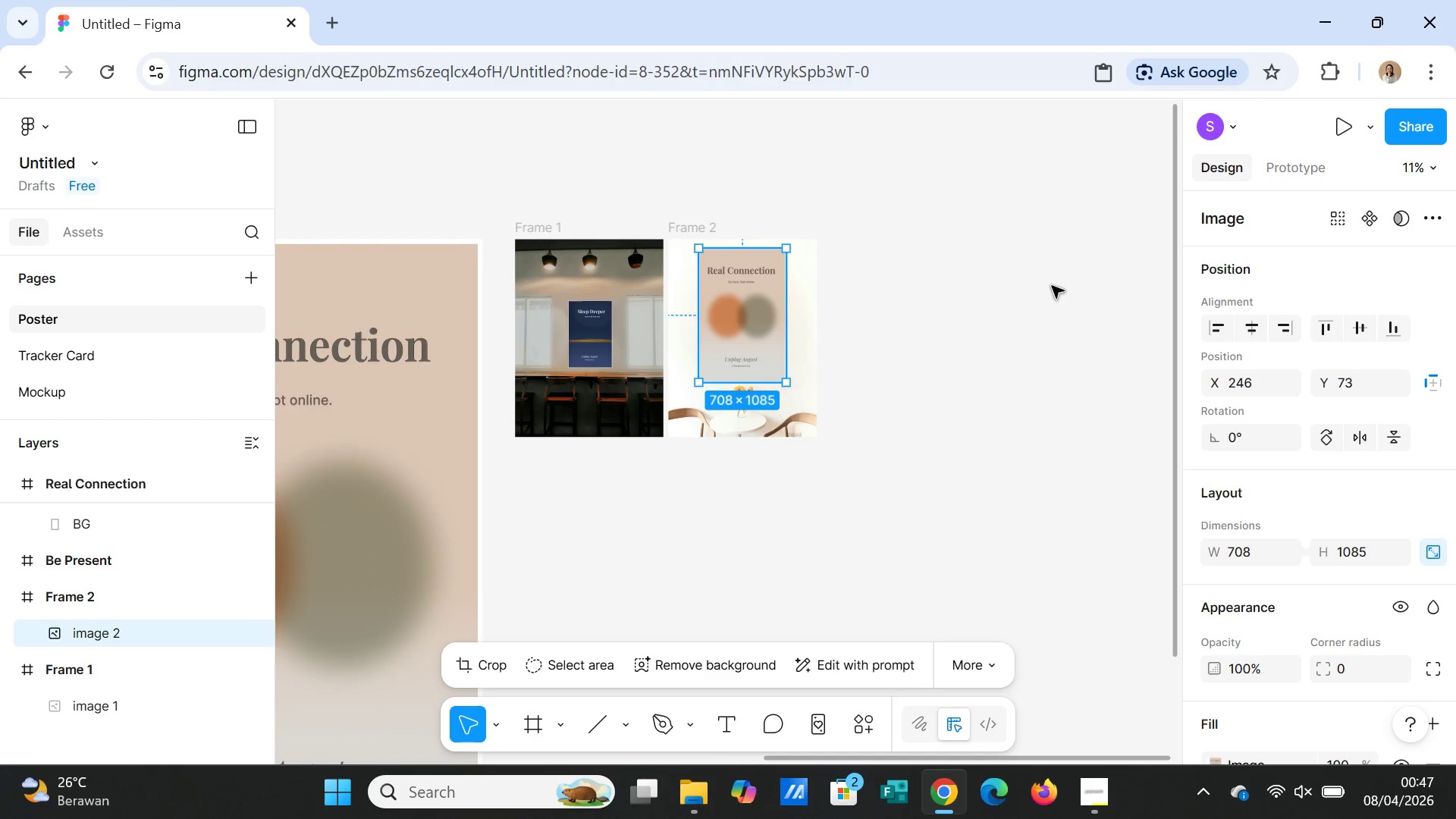 
left_click([1052, 286])
 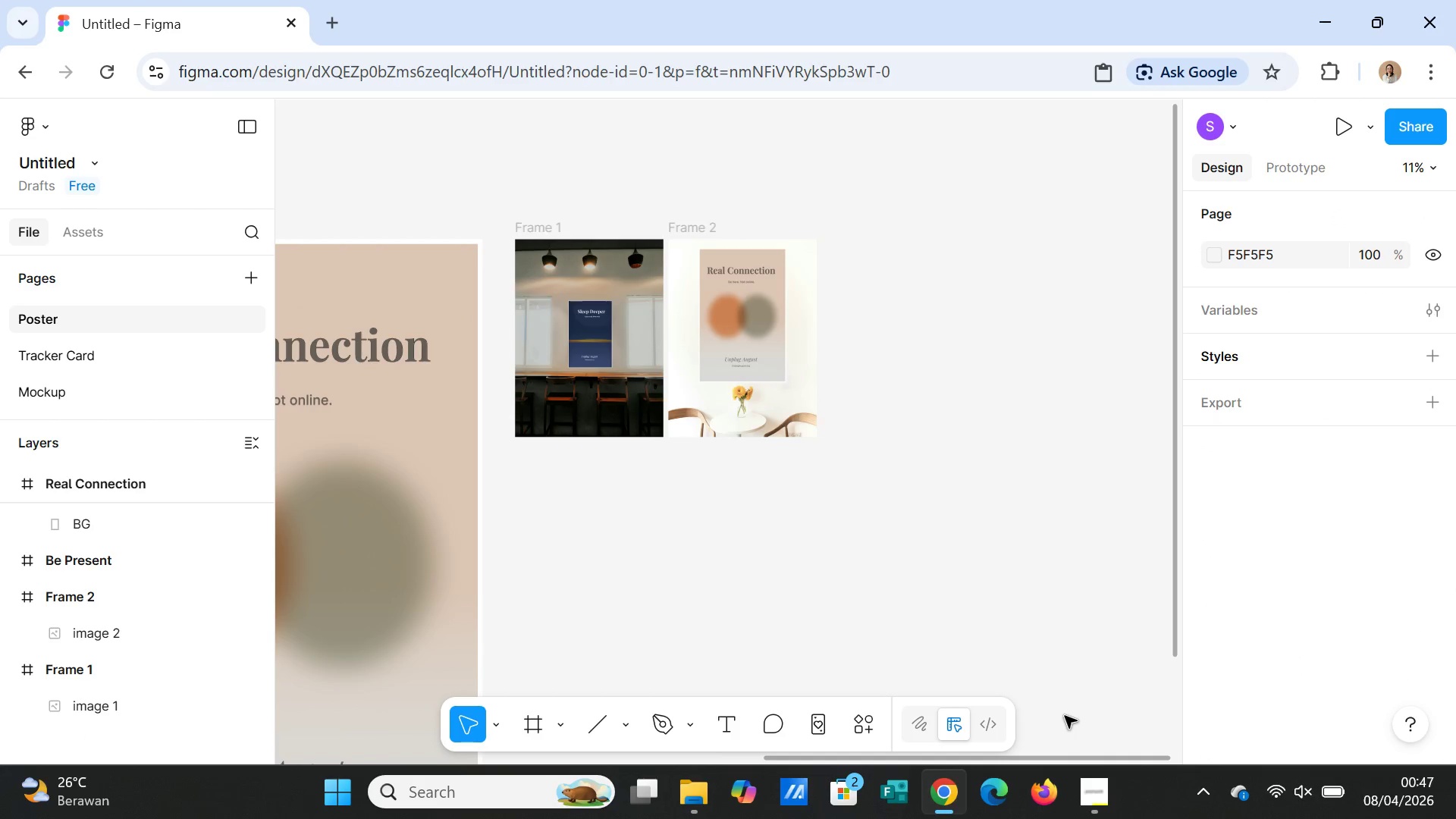 
key(Equal)
 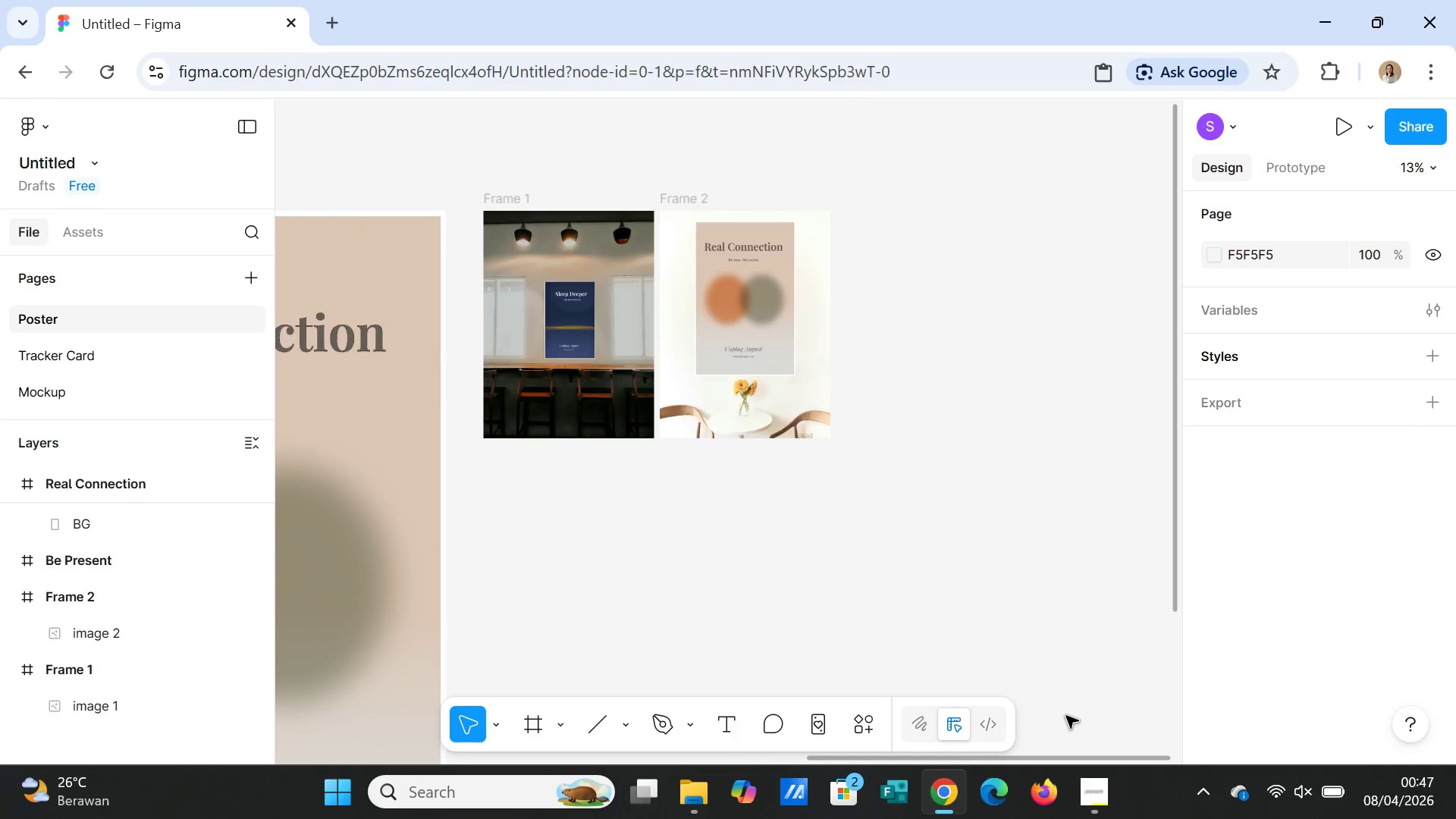 
key(Equal)
 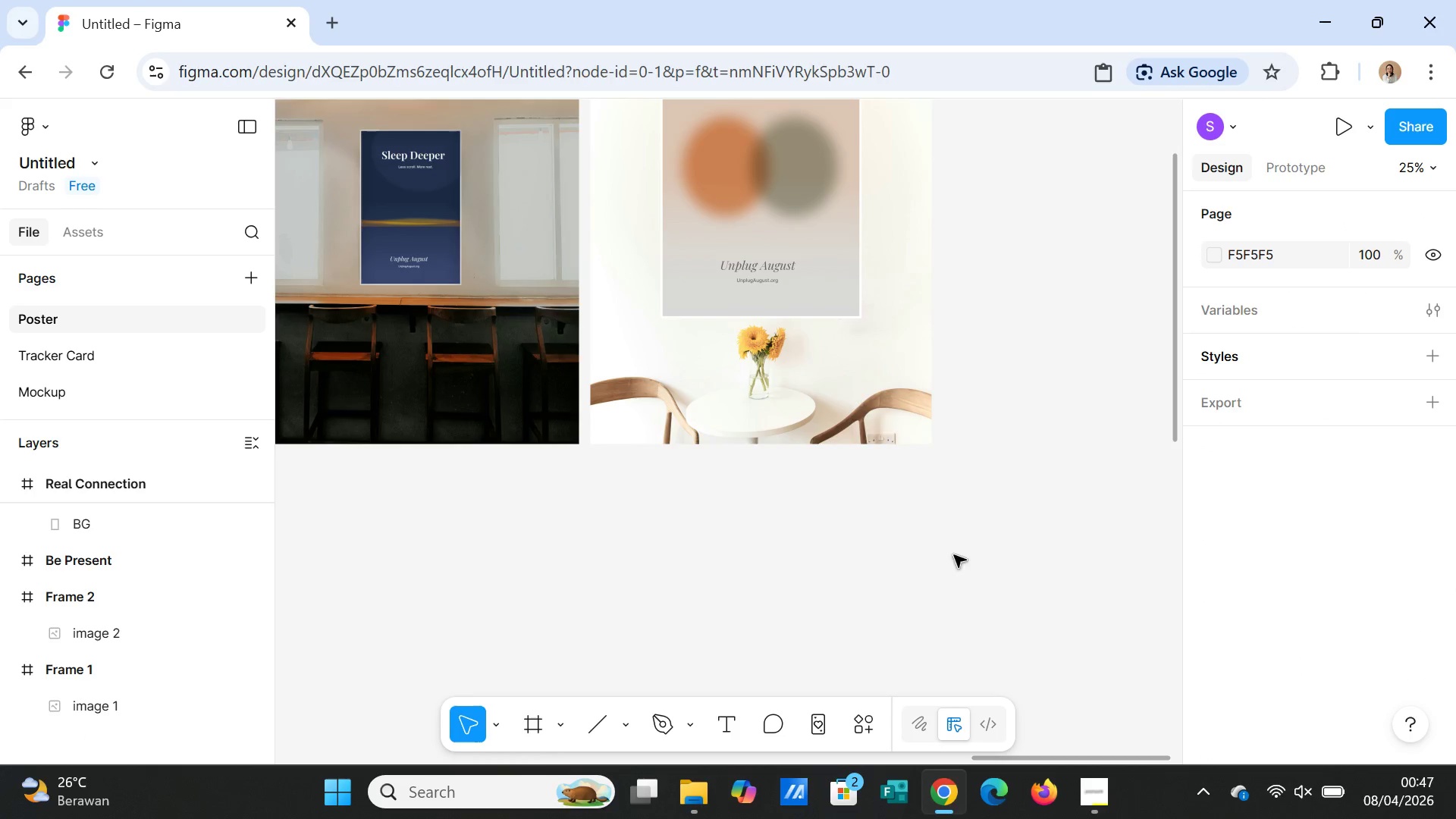 
scroll: coordinate [962, 563], scroll_direction: up, amount: 6.0
 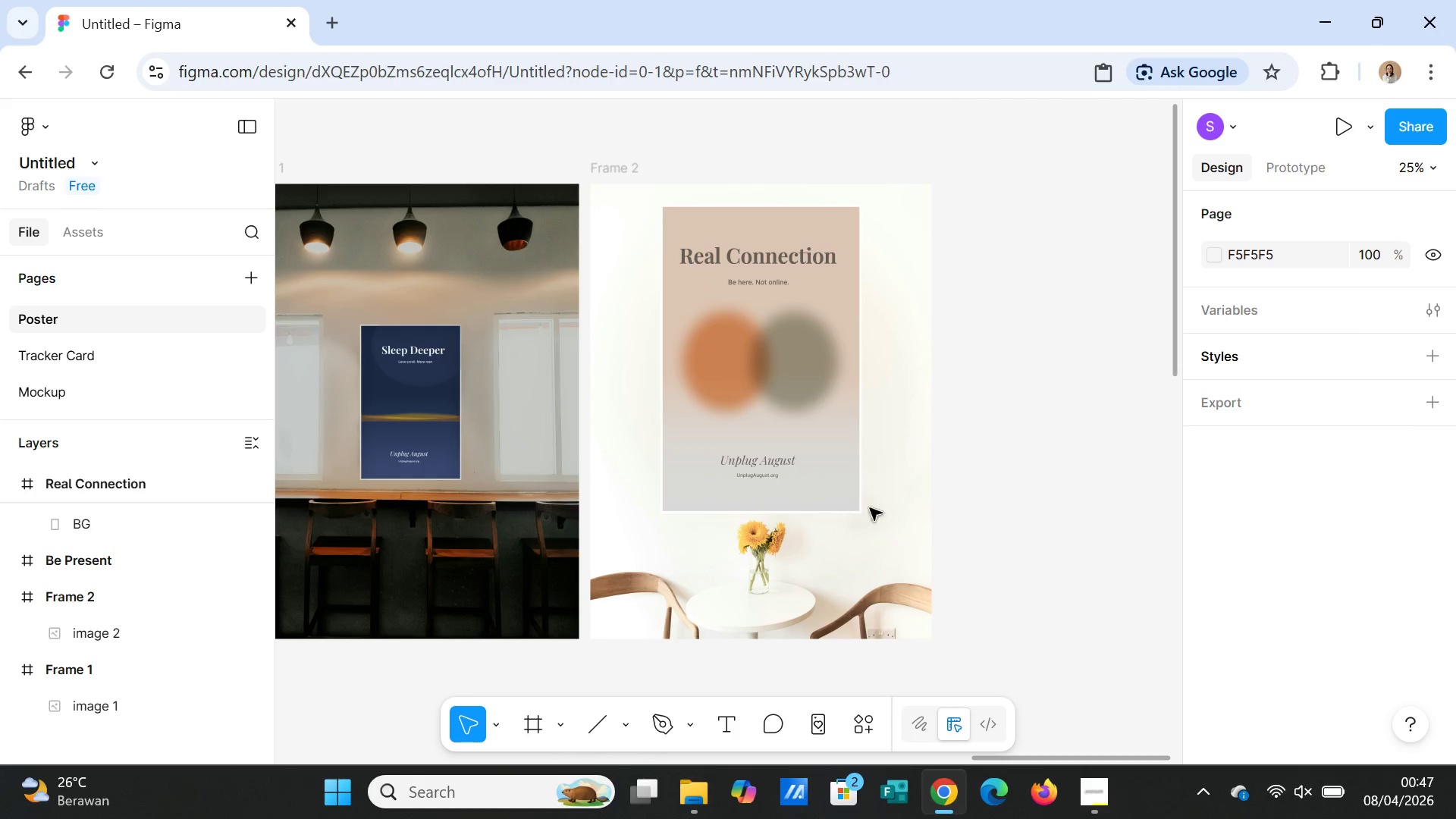 
left_click([812, 450])
 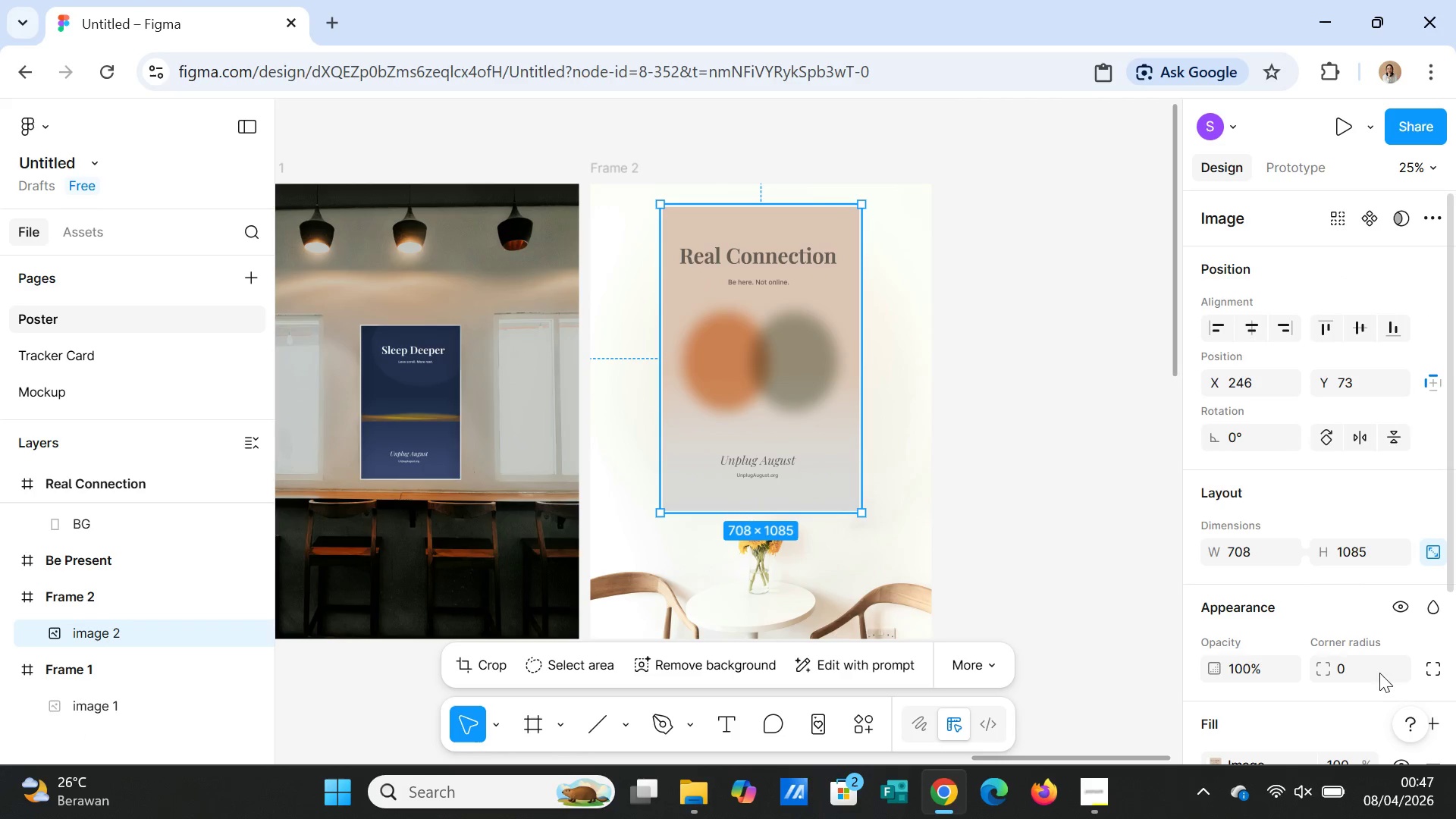 
scroll: coordinate [1300, 628], scroll_direction: down, amount: 6.0
 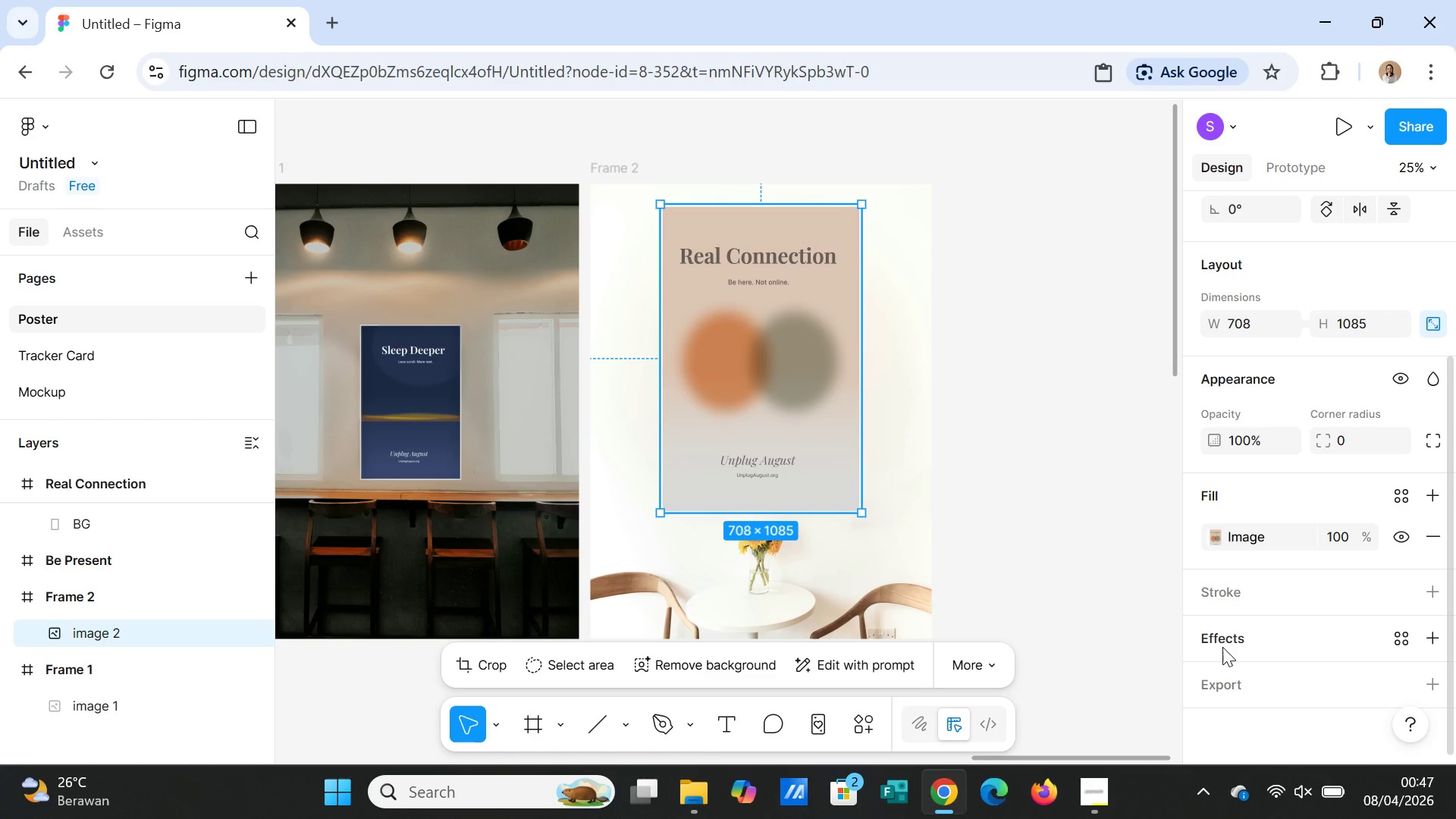 
left_click([1220, 639])
 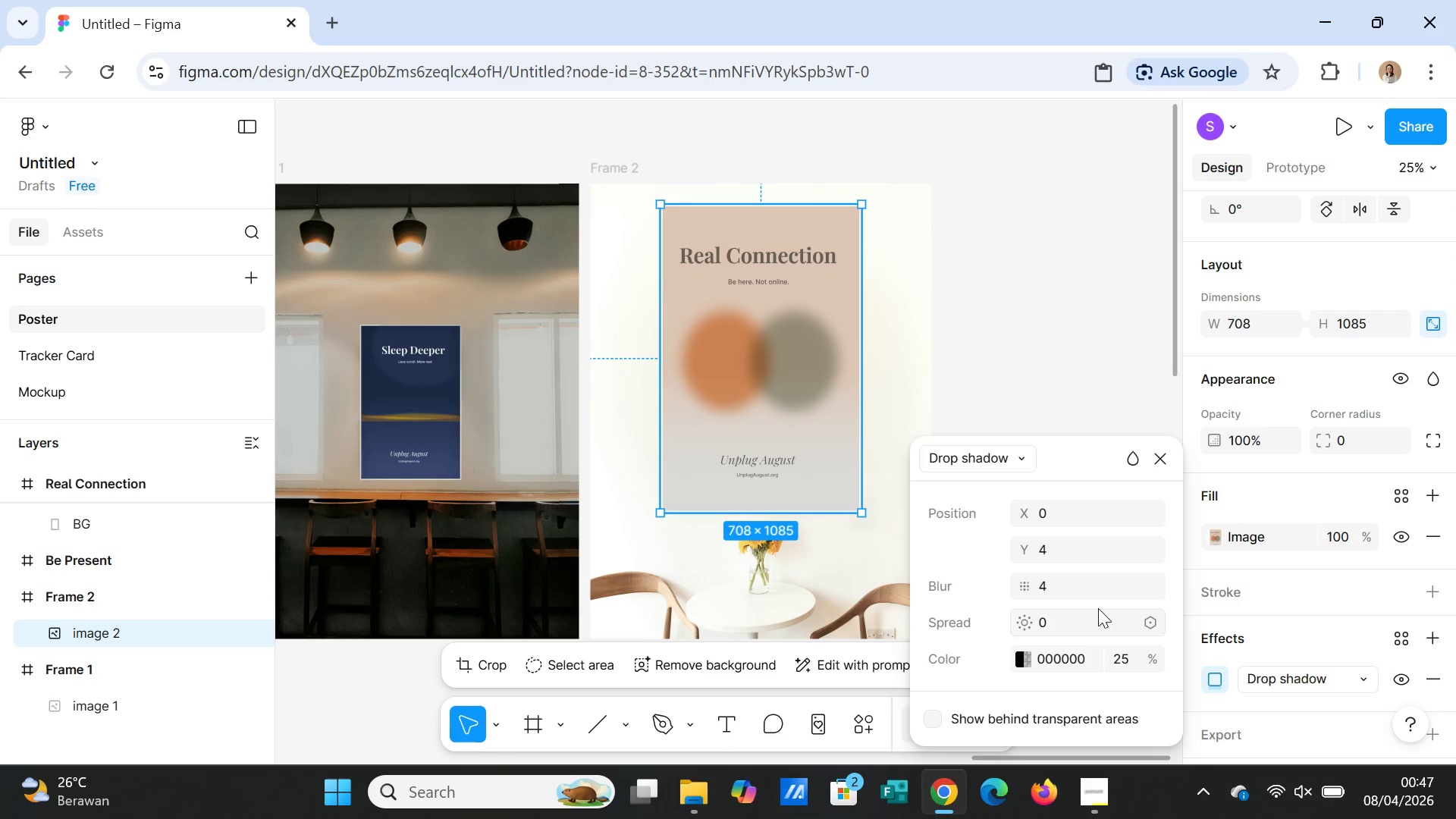 
wait(5.03)
 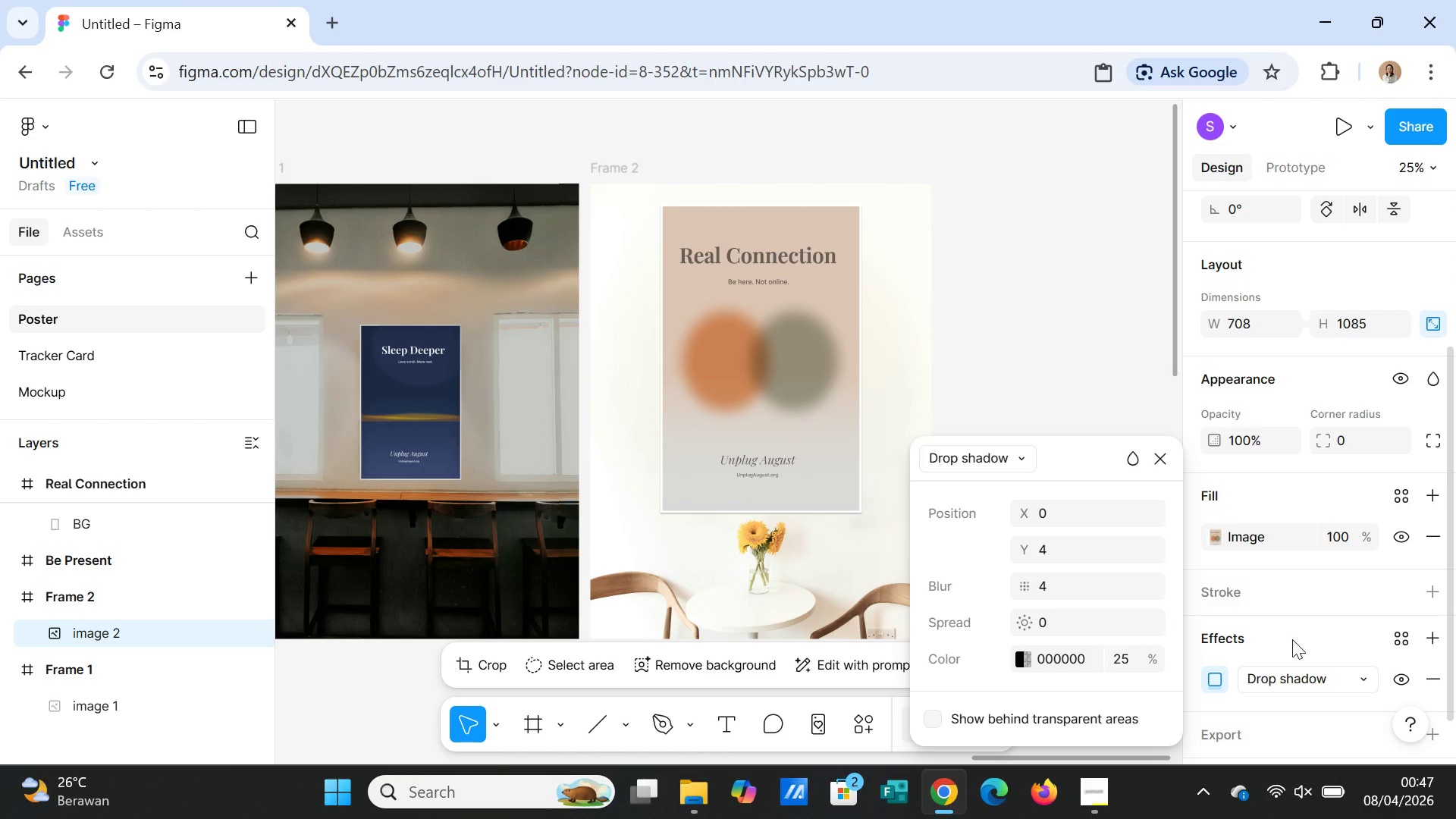 
left_click([1287, 683])
 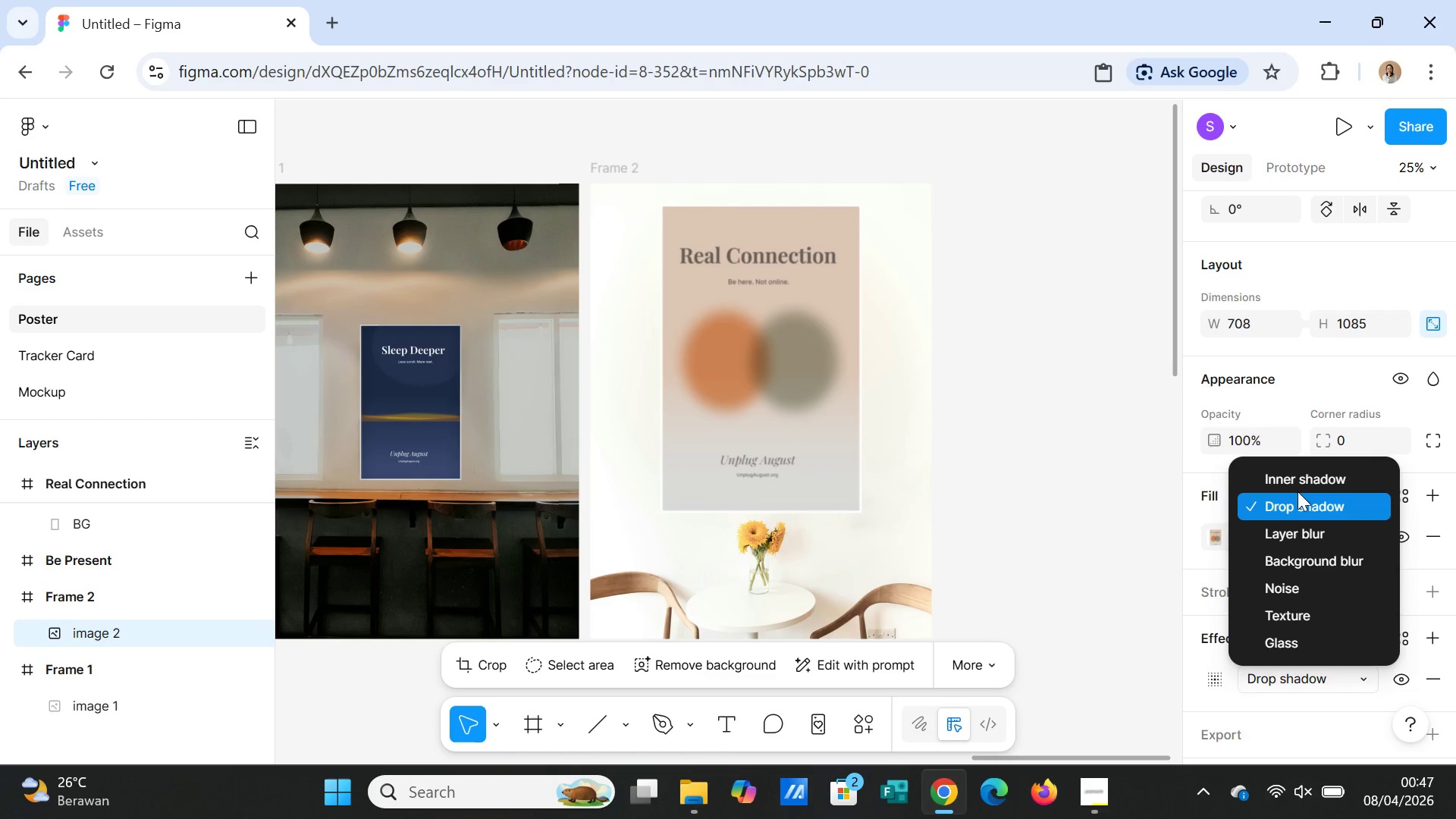 
left_click([1298, 487])
 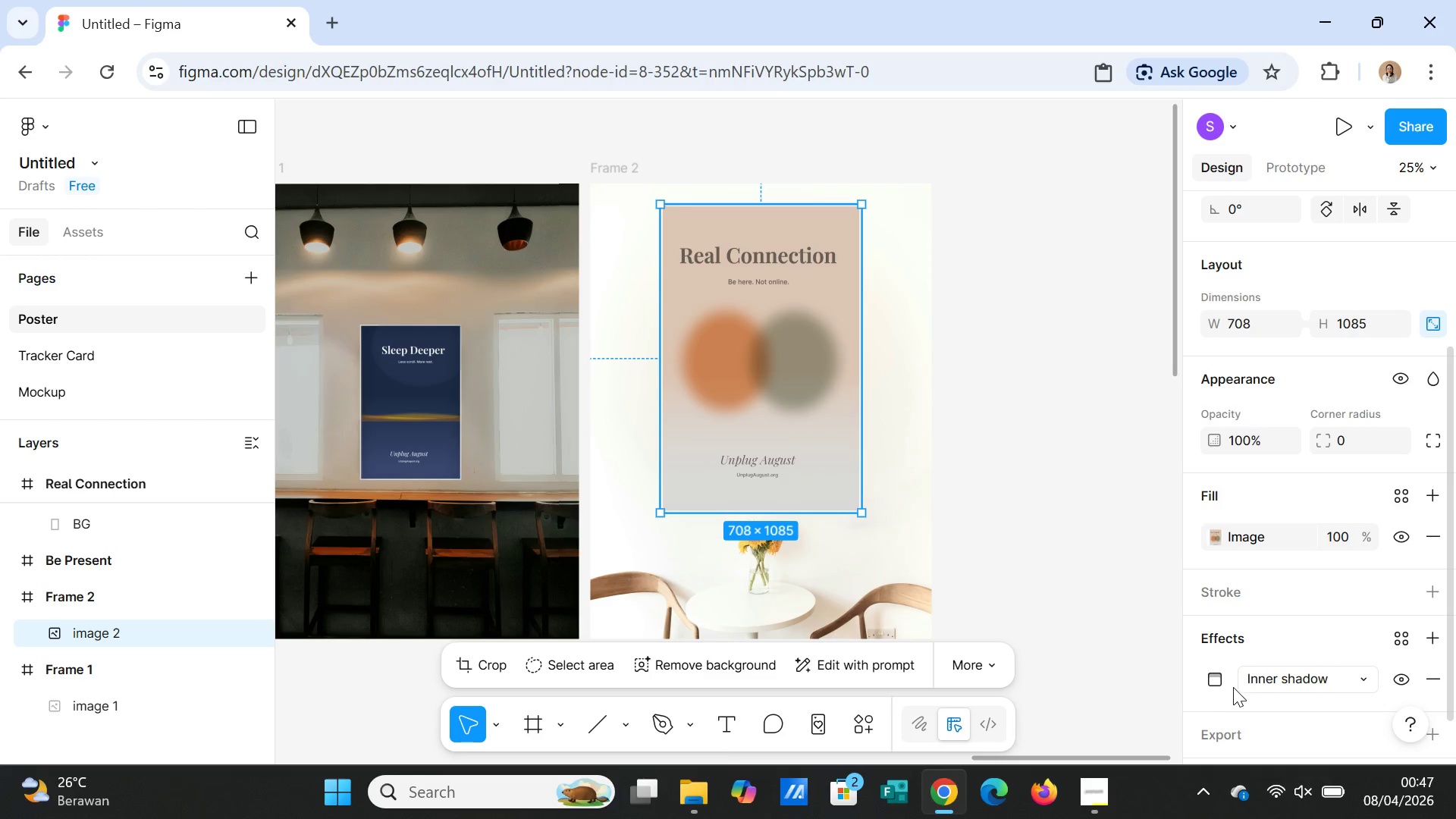 
left_click([1262, 684])
 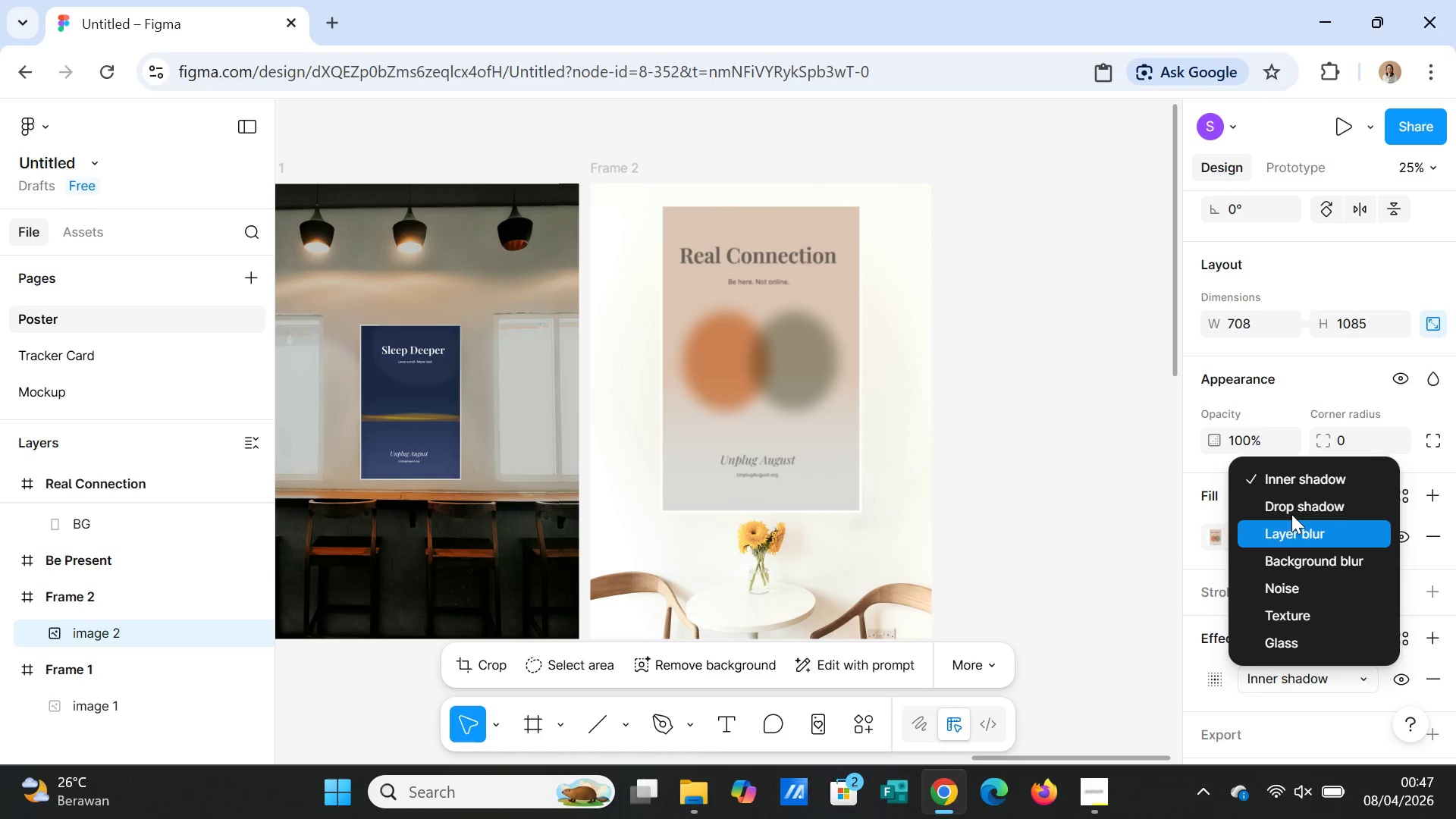 
left_click([1291, 513])
 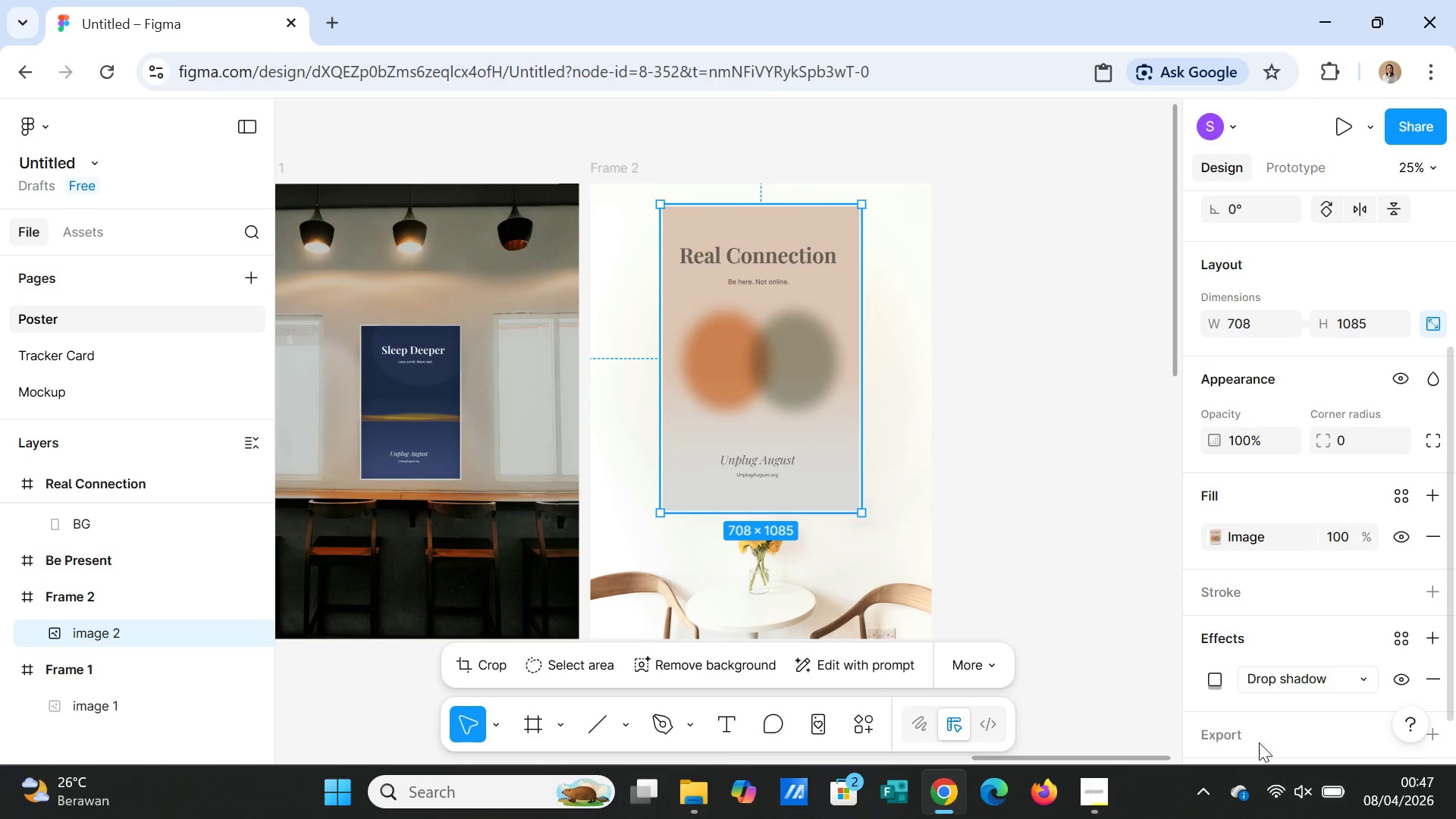 
left_click([1215, 679])
 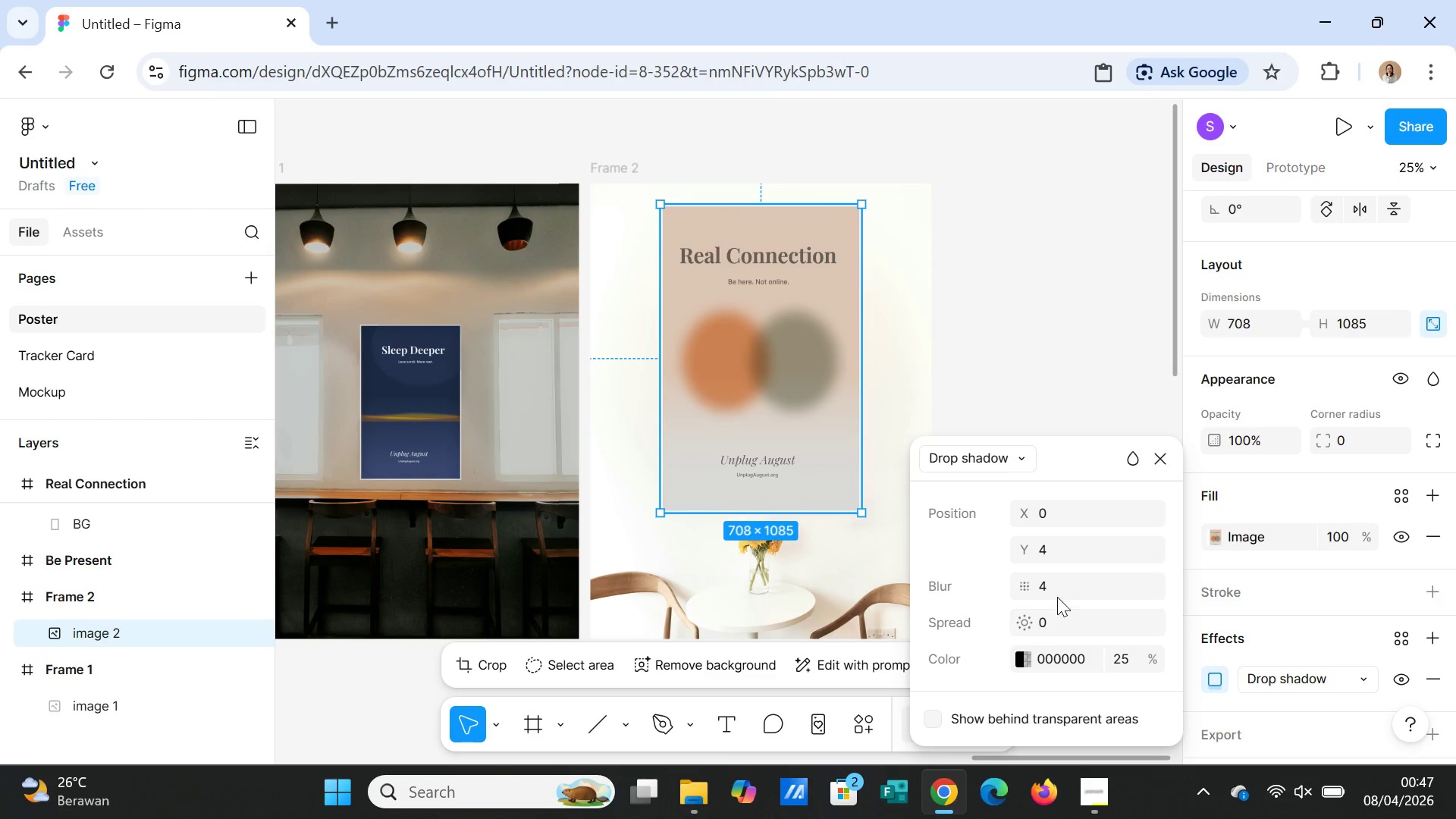 
left_click([1057, 590])
 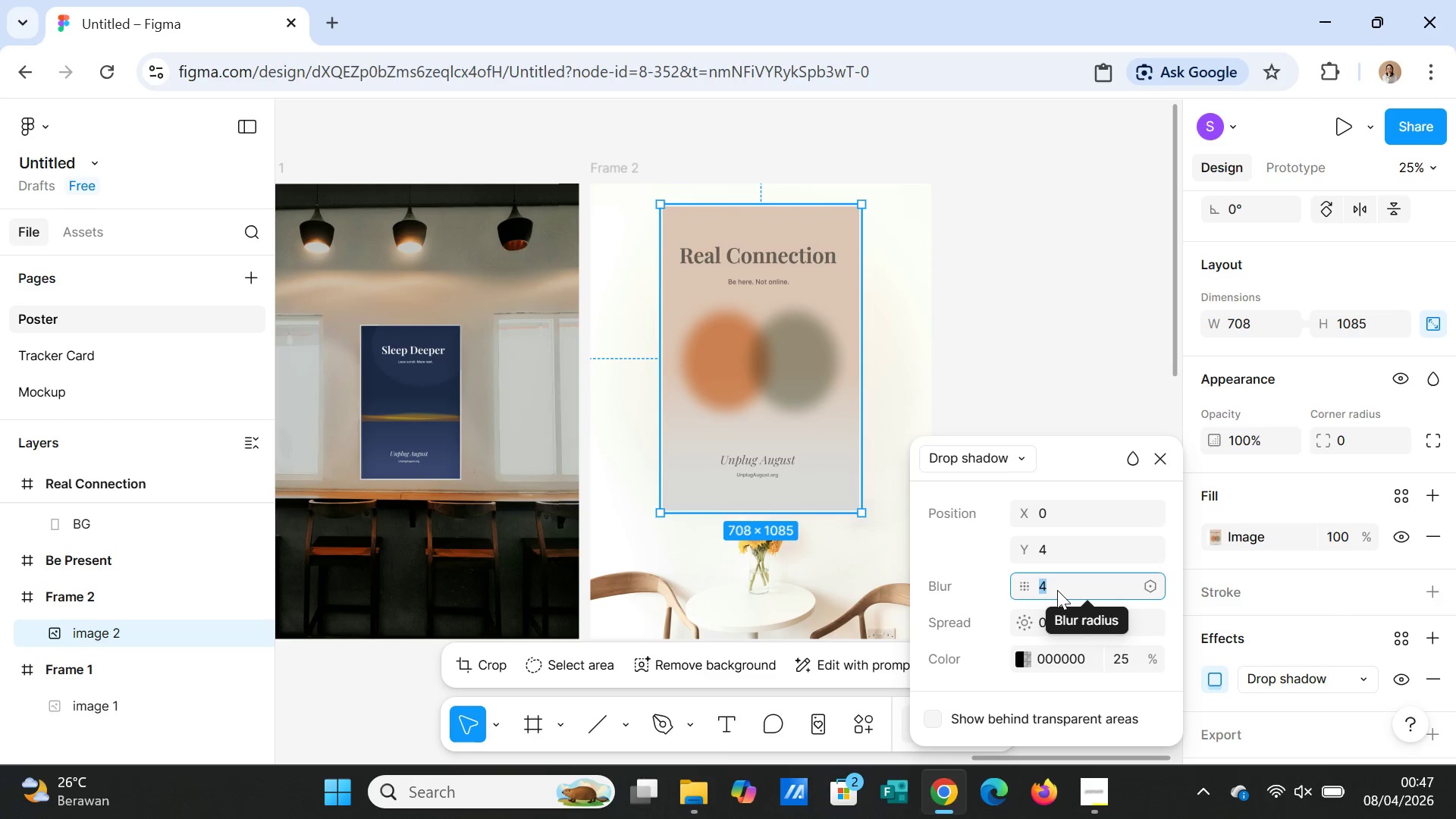 
type(60)
 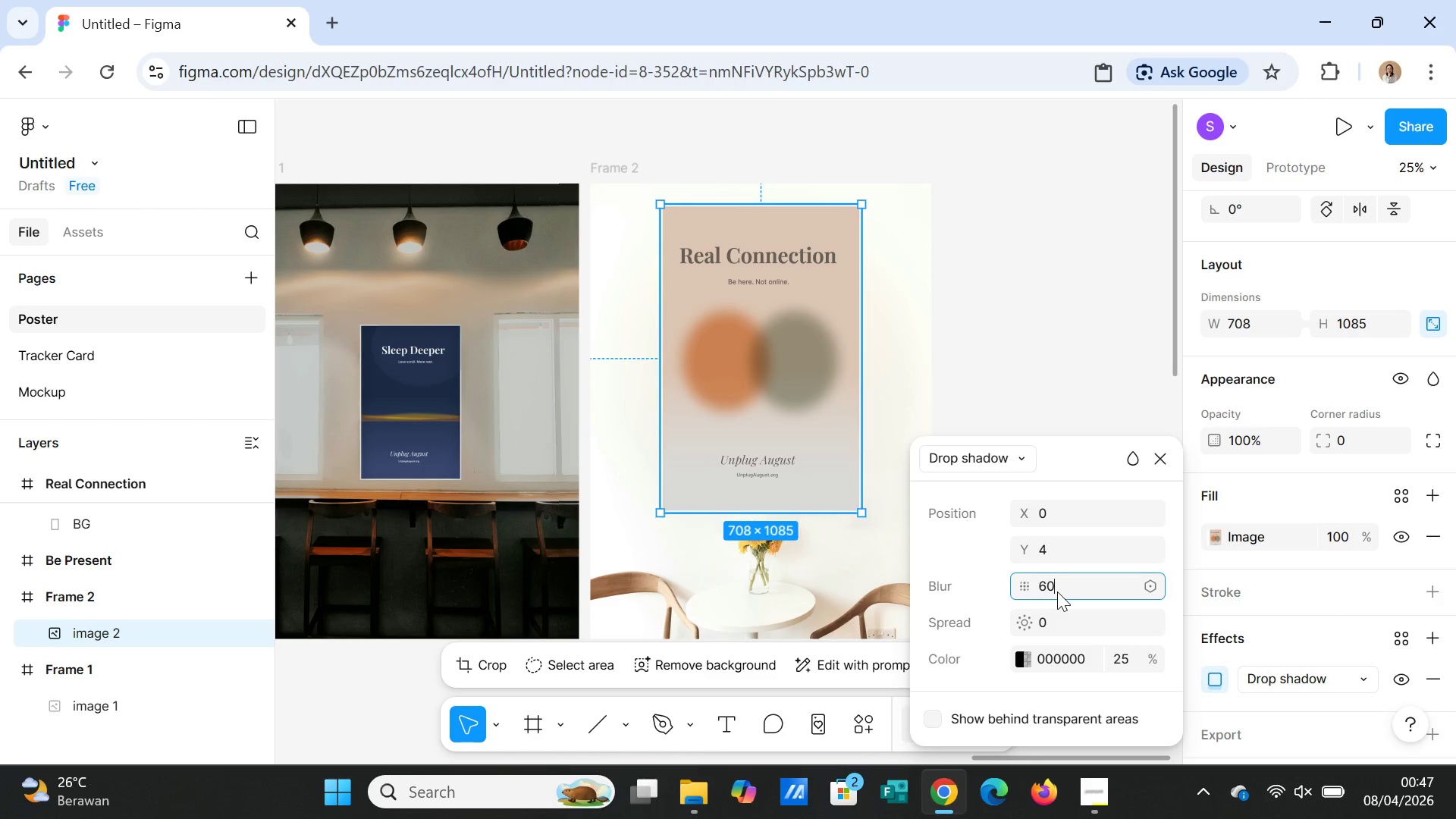 
key(Enter)
 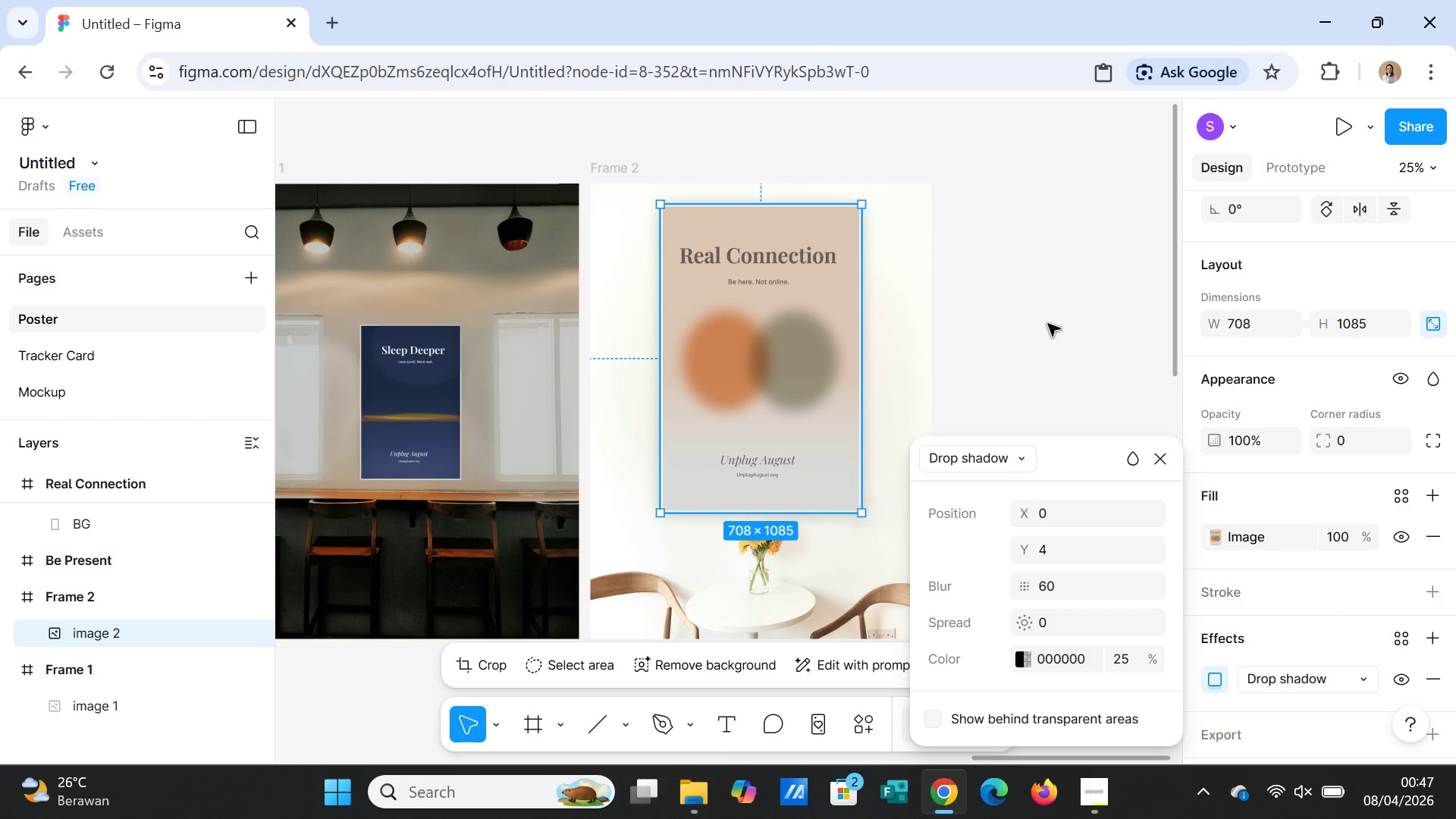 
left_click([1054, 306])
 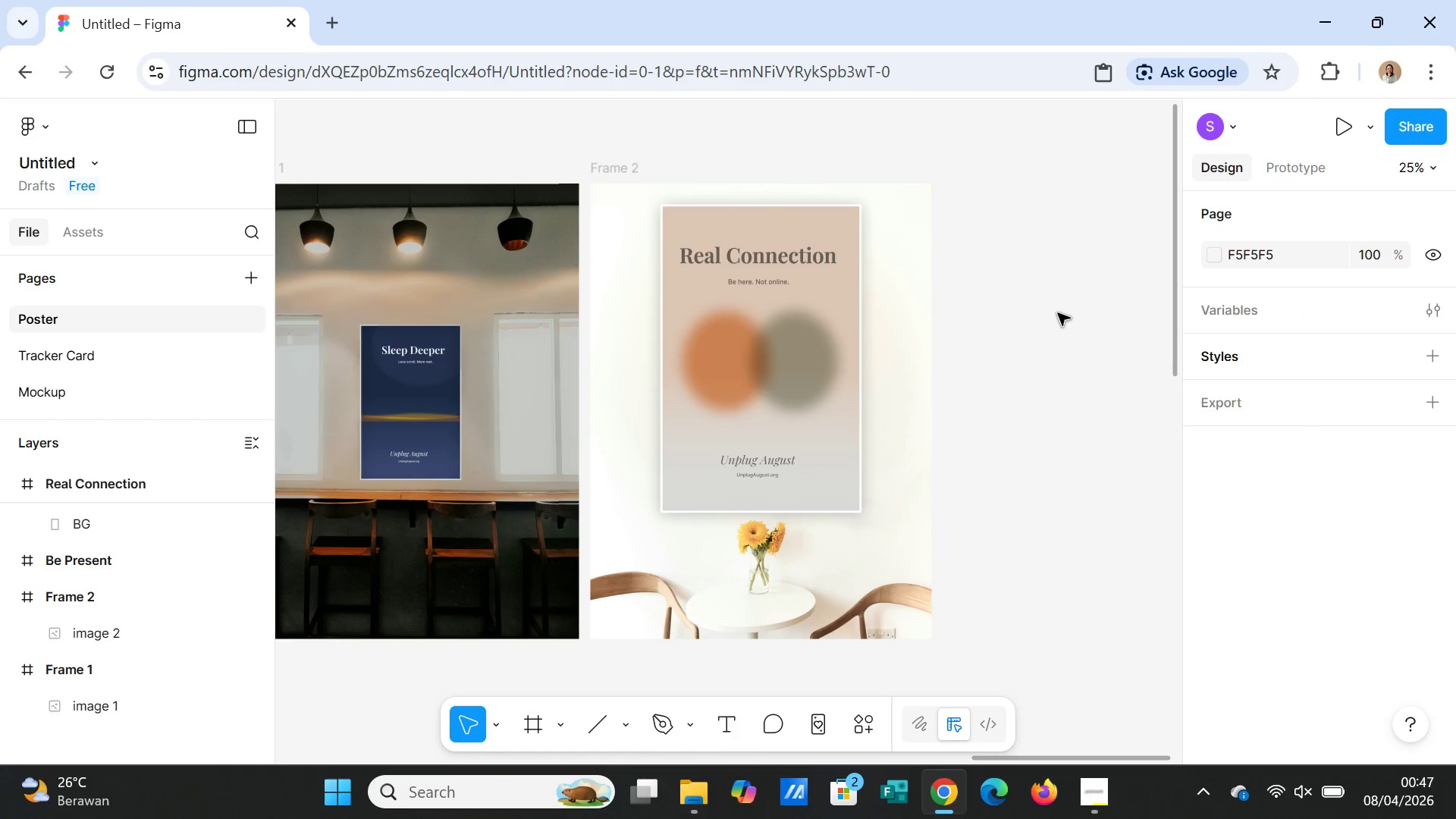 
left_click([1058, 313])
 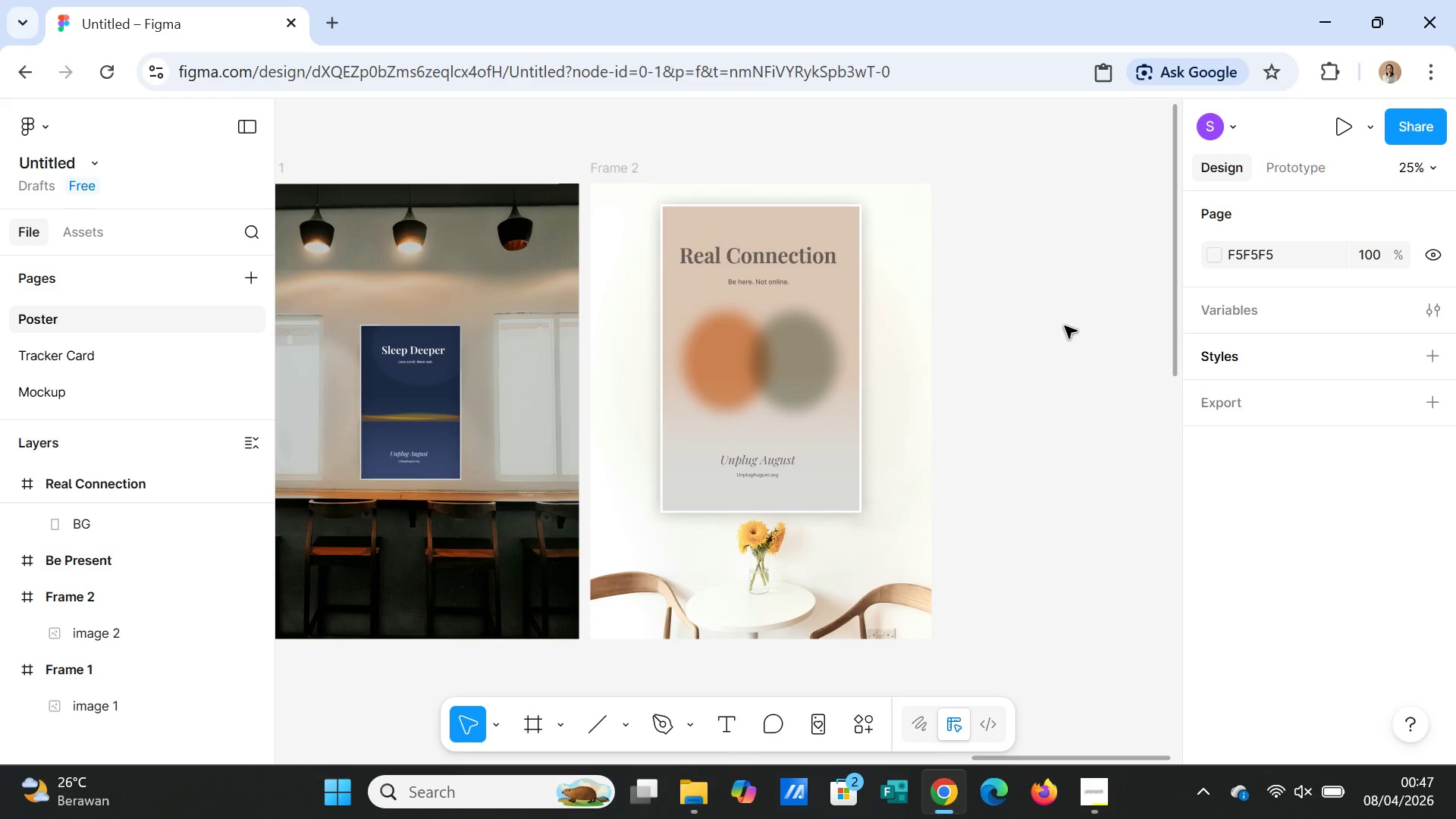 
left_click([1082, 457])
 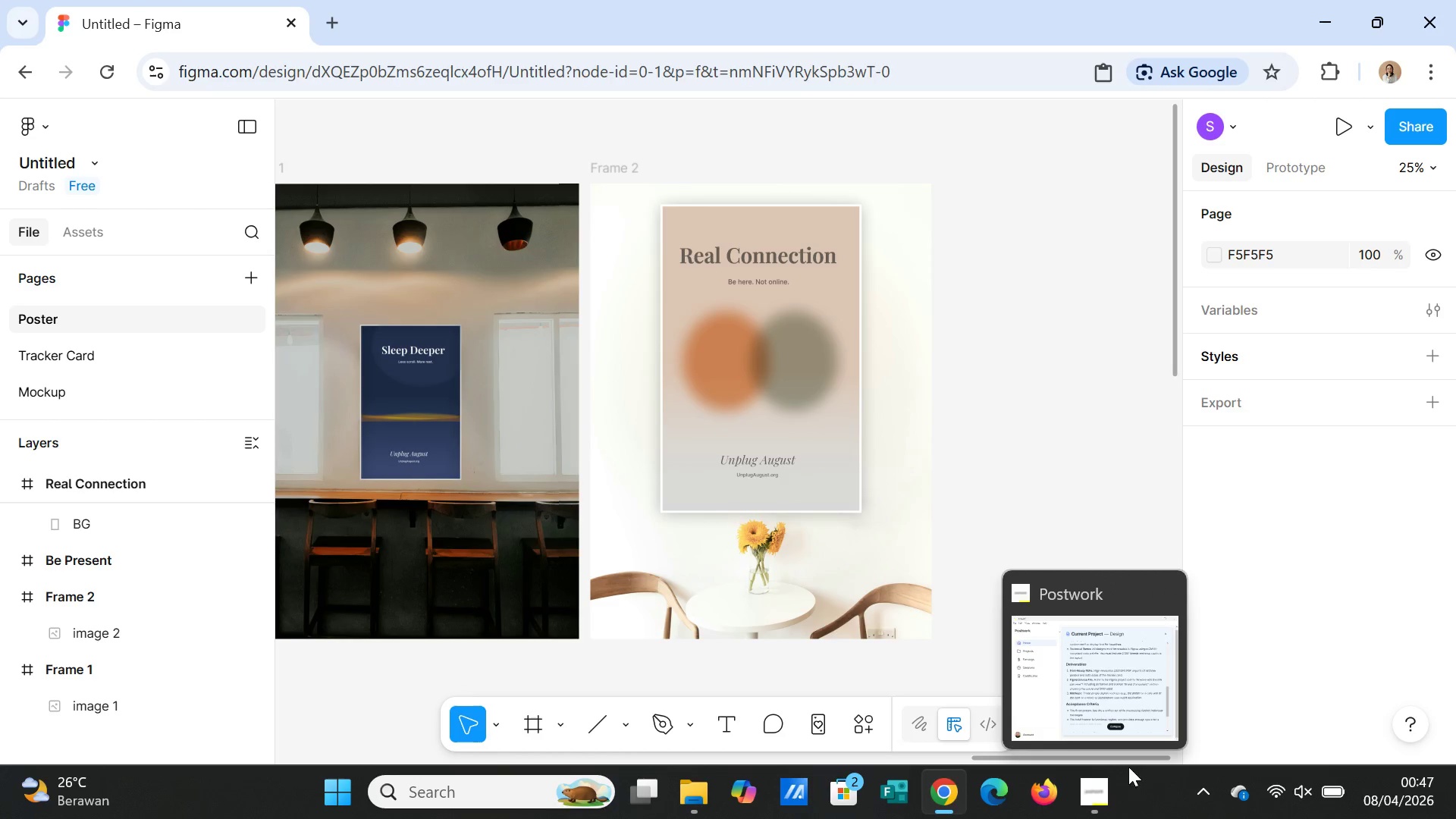 
left_click_drag(start_coordinate=[1097, 757], to_coordinate=[1052, 759])
 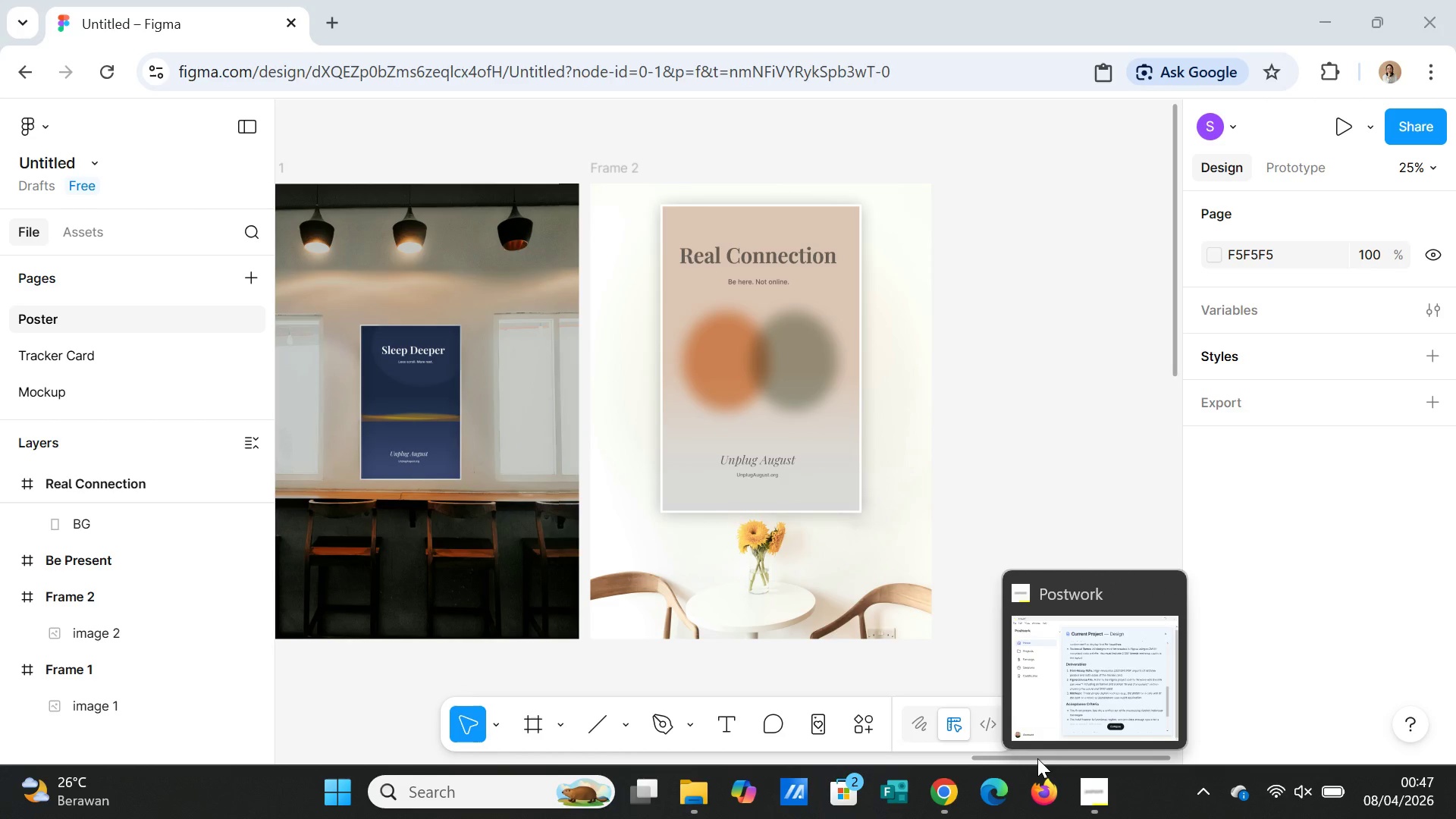 
left_click_drag(start_coordinate=[1056, 759], to_coordinate=[1019, 758])
 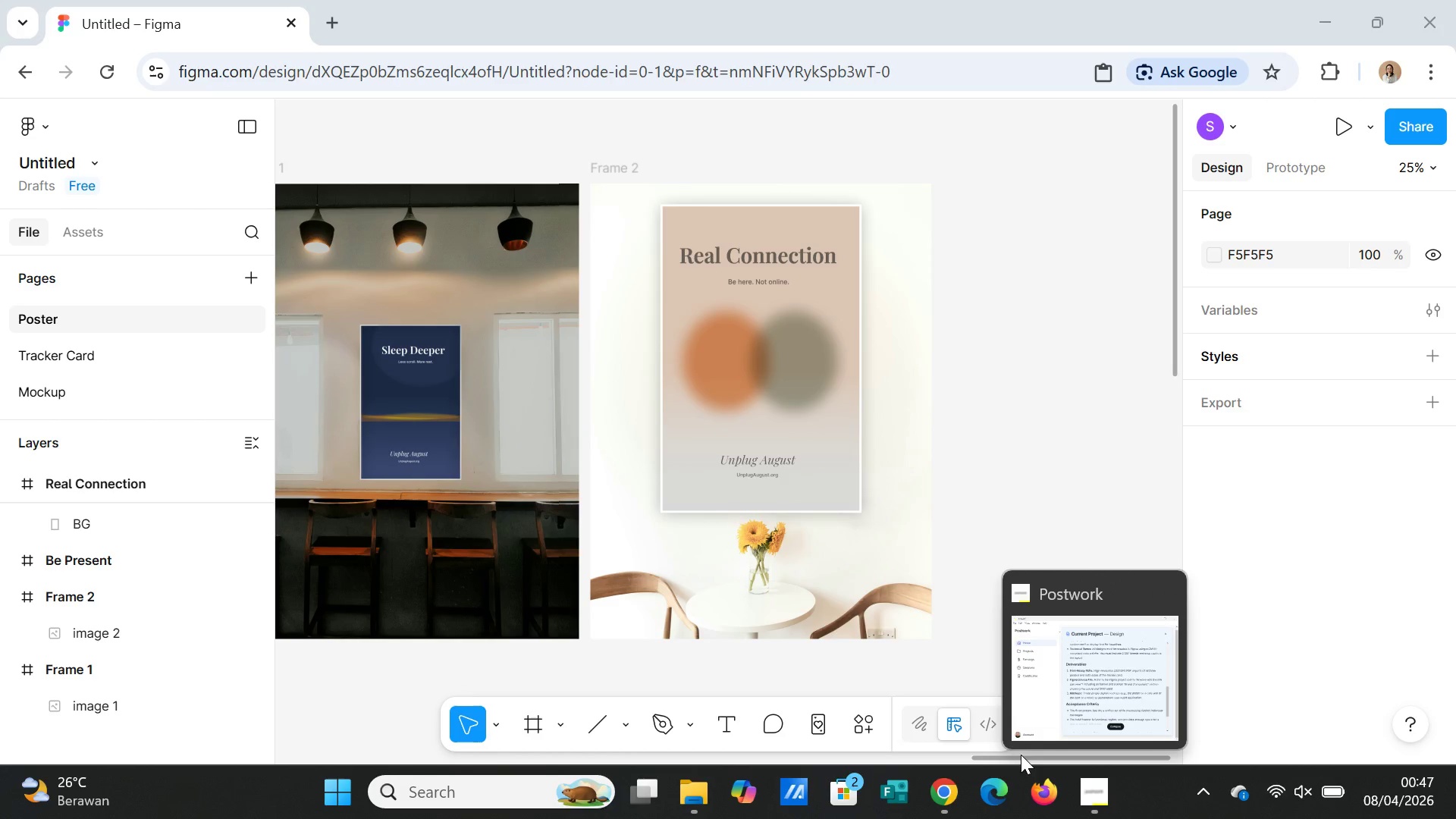 
left_click_drag(start_coordinate=[1021, 755], to_coordinate=[962, 754])
 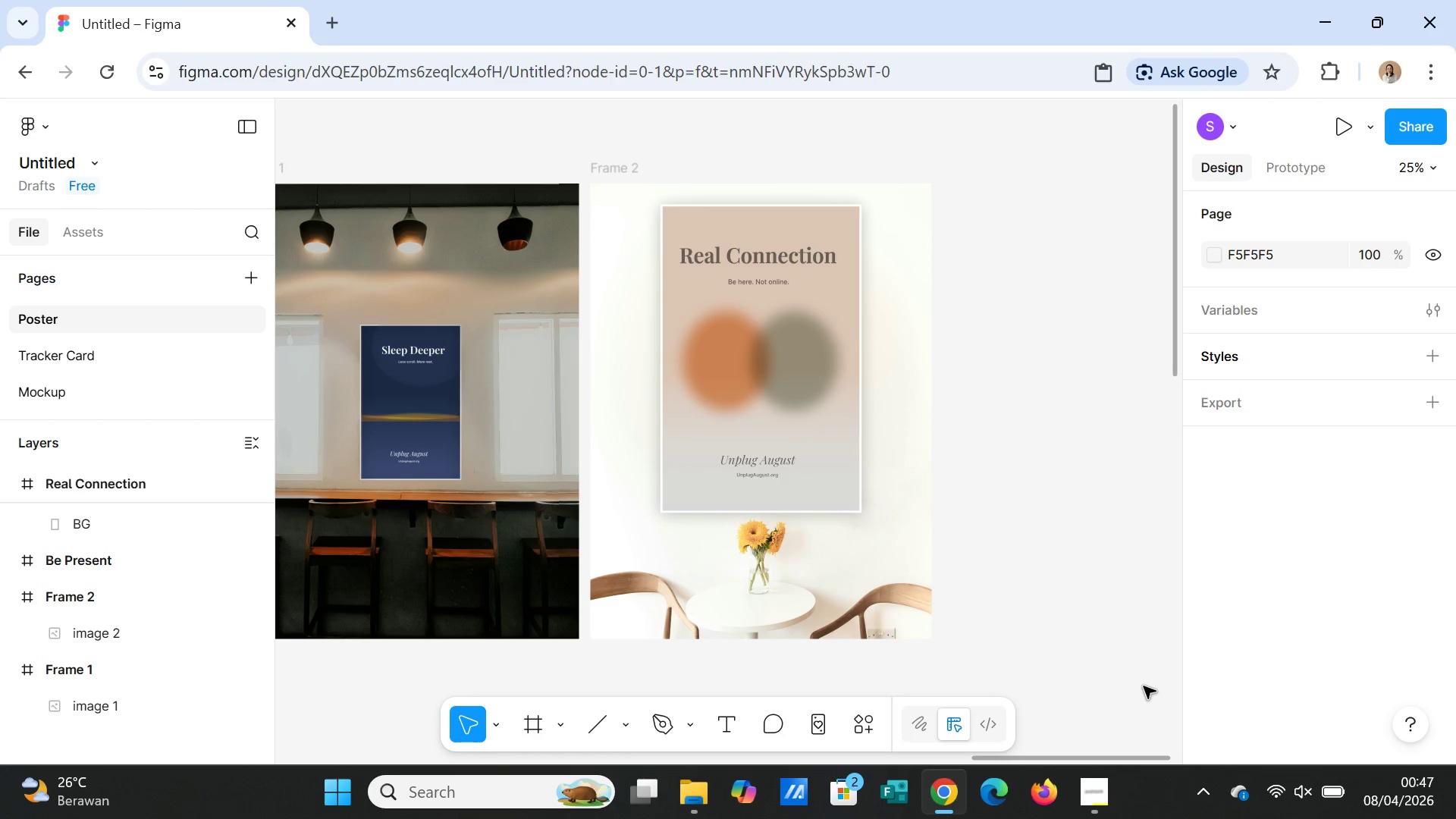 
left_click([1144, 686])
 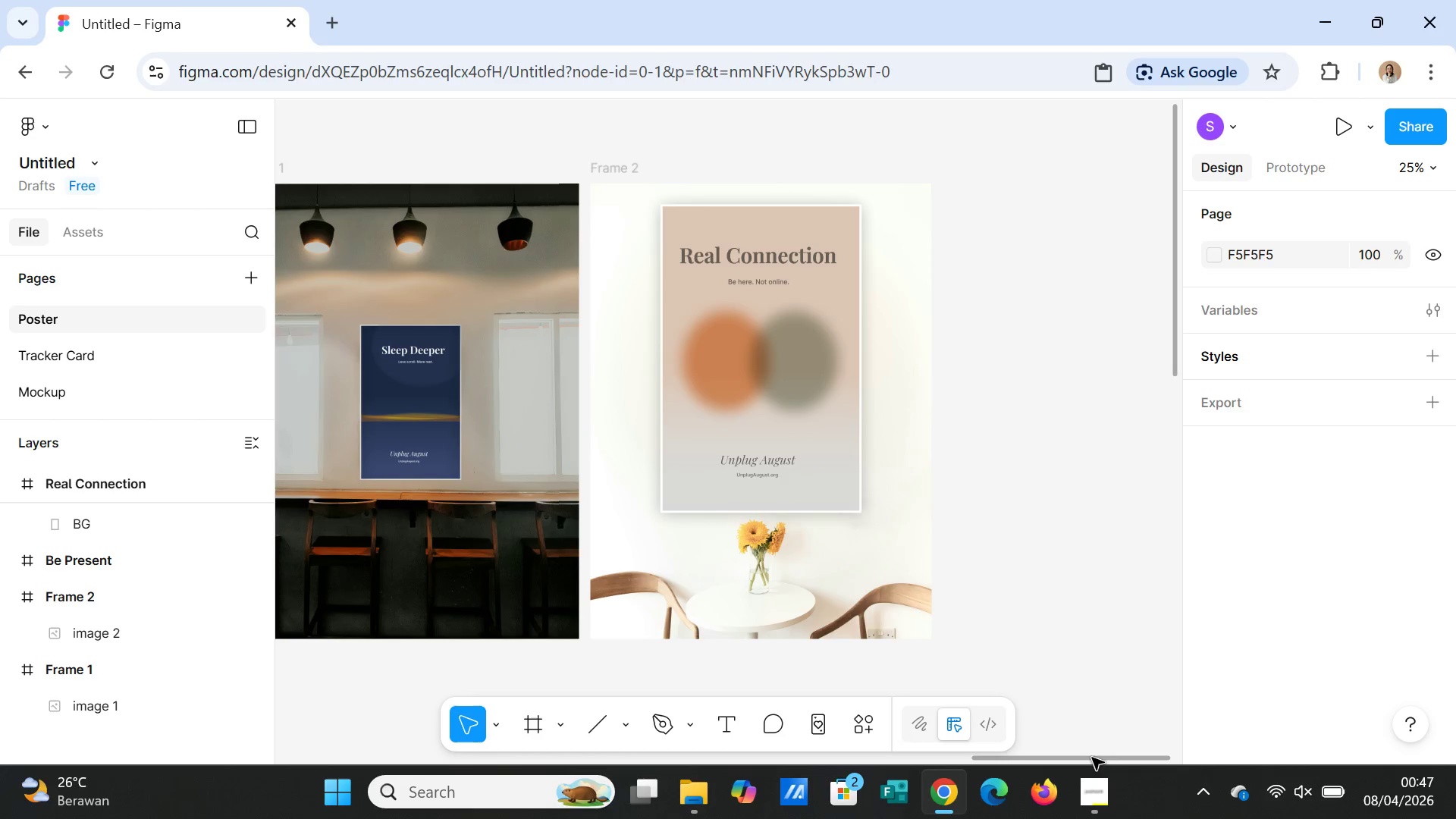 
left_click_drag(start_coordinate=[1092, 755], to_coordinate=[987, 757])
 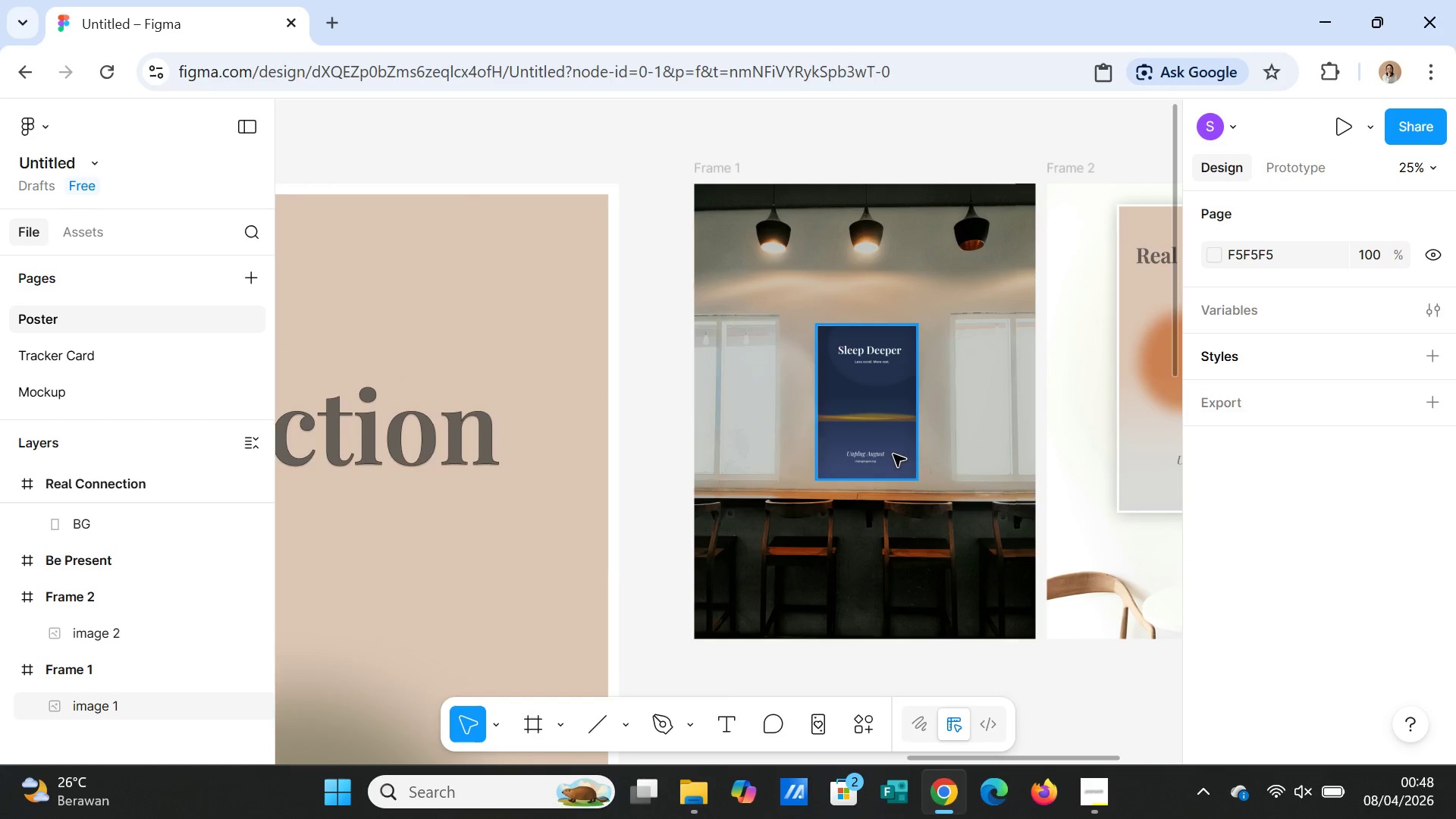 
left_click([940, 546])
 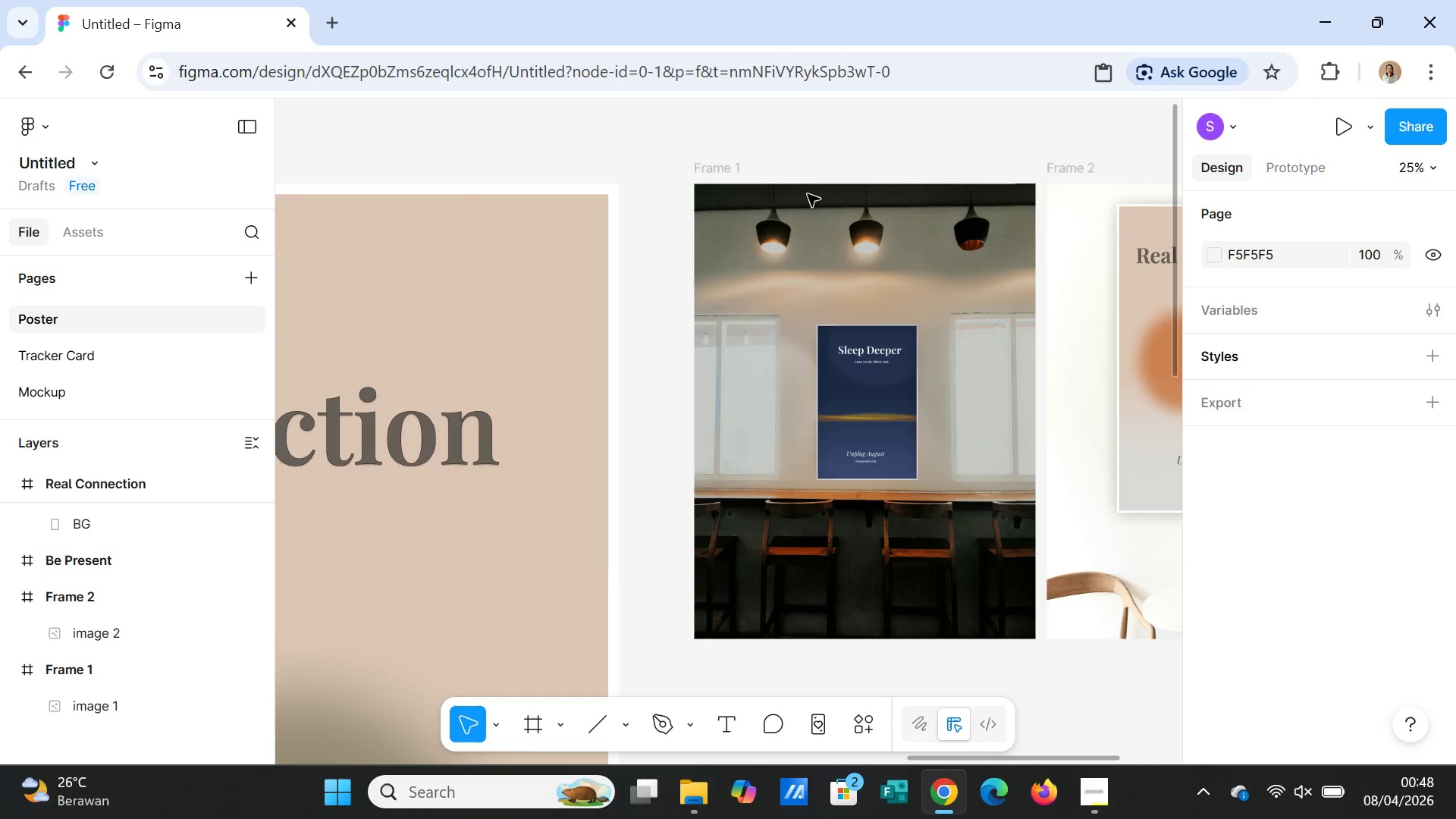 
left_click([726, 165])
 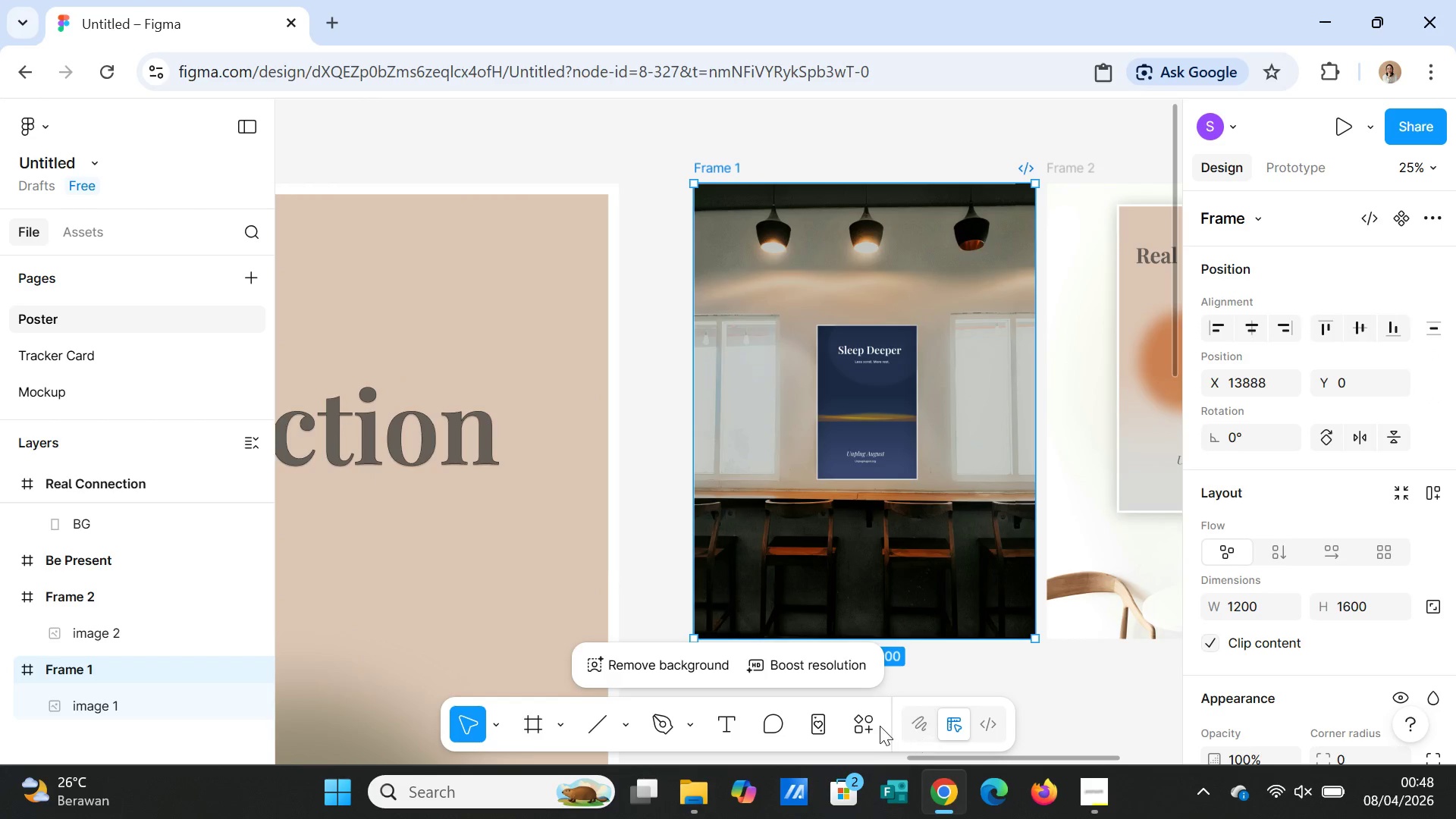 
left_click([867, 723])
 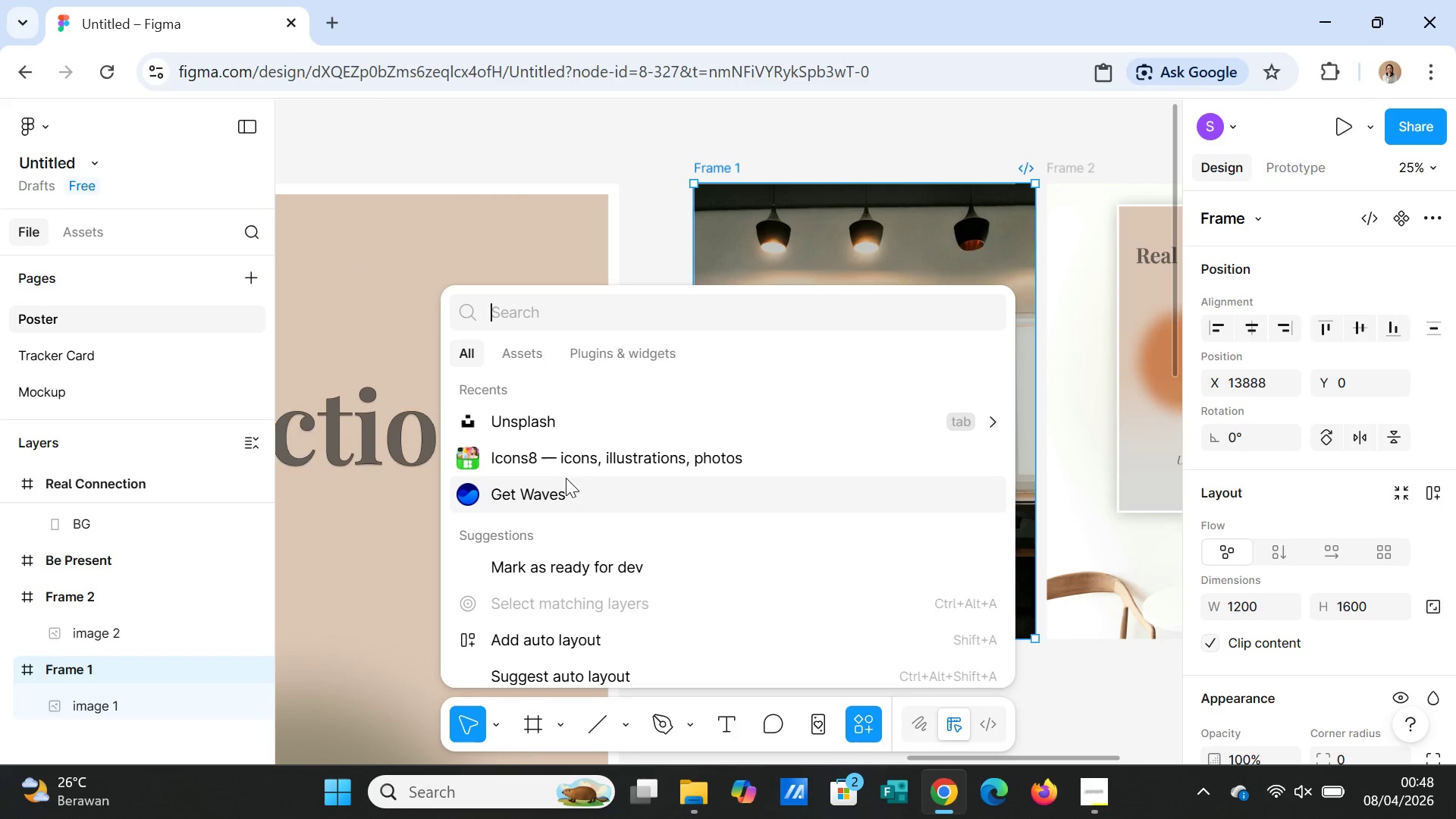 
left_click([560, 467])
 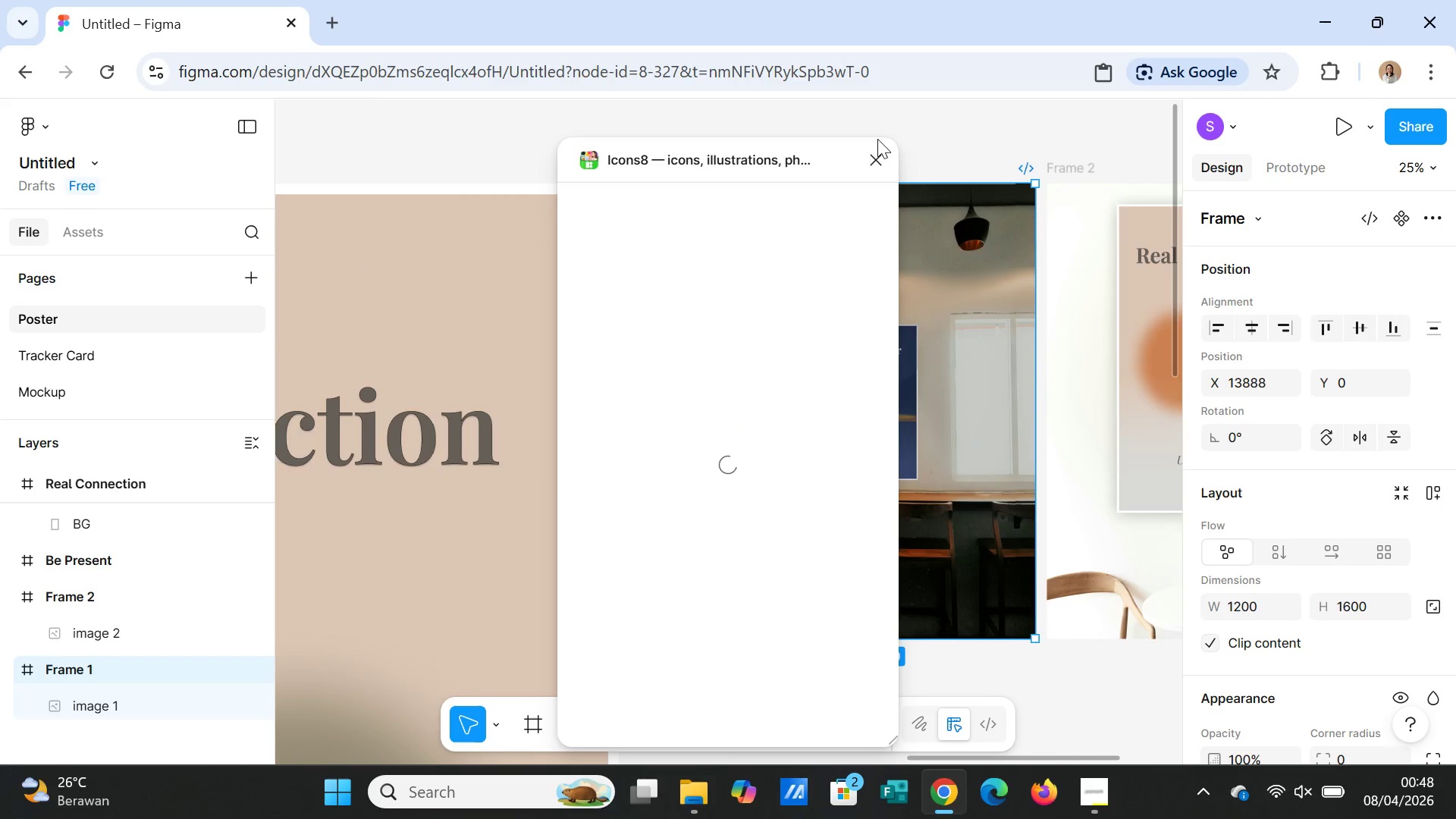 
left_click([875, 162])
 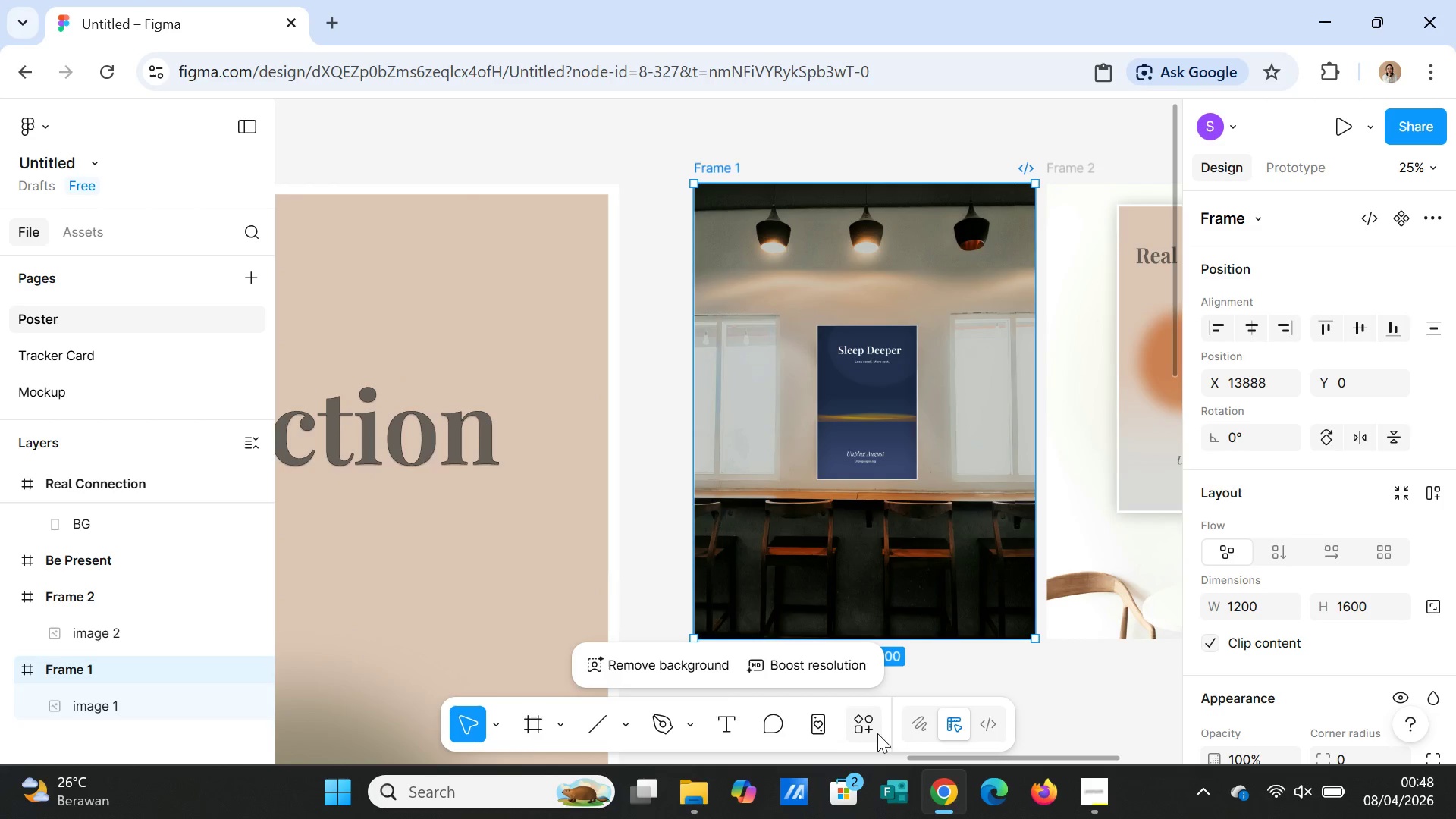 
left_click([871, 725])
 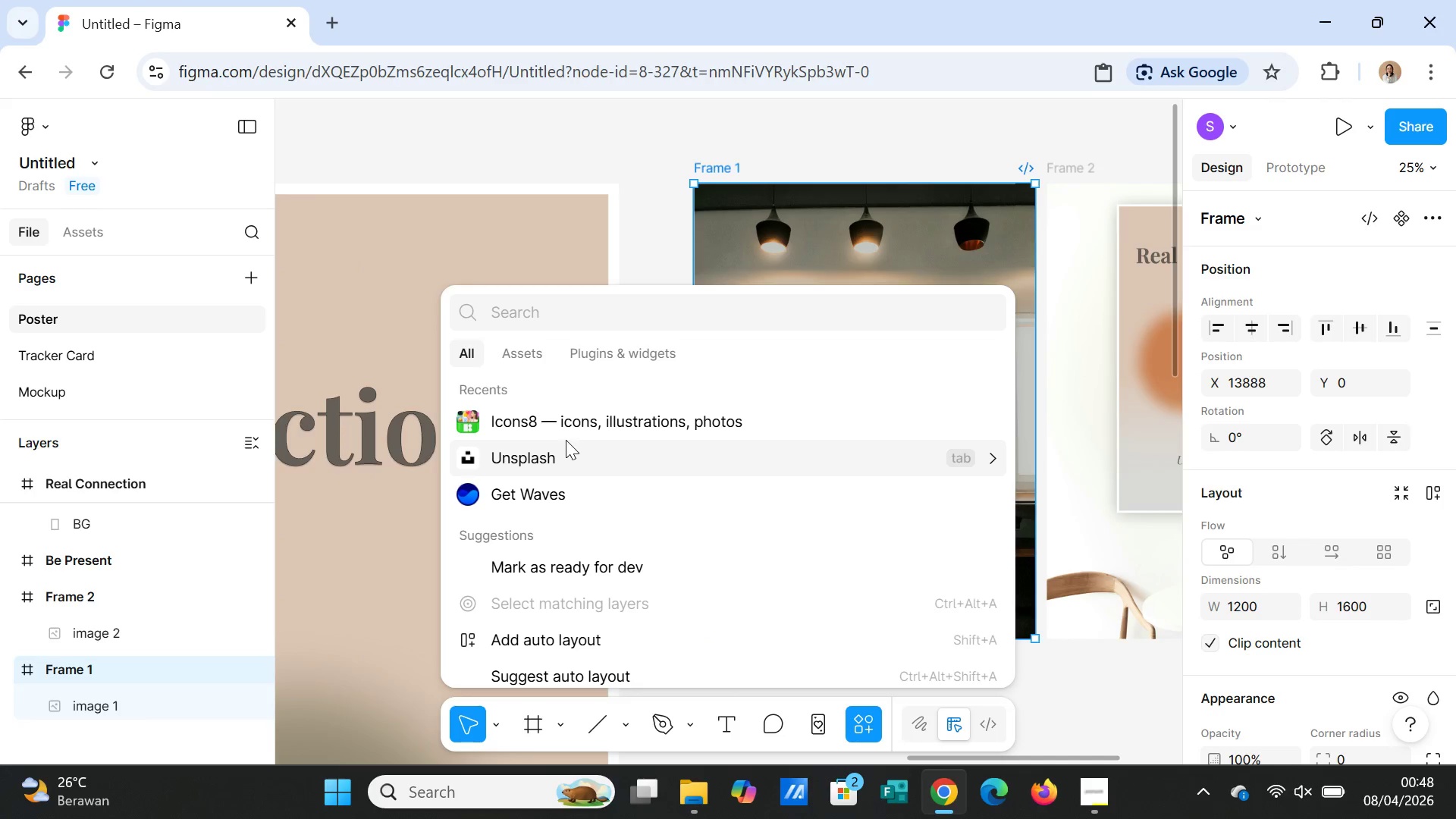 
left_click([541, 463])
 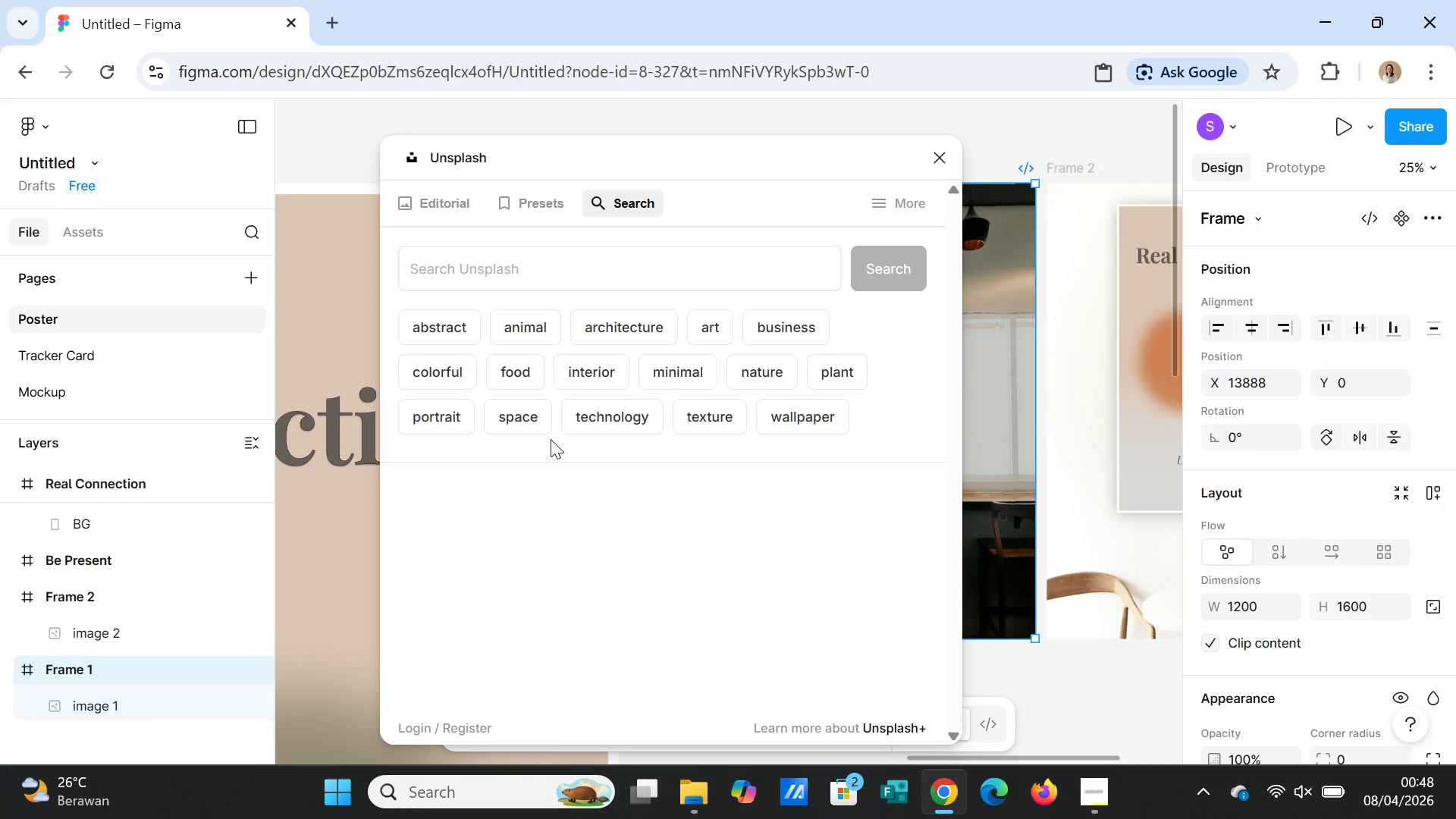 
wait(7.59)
 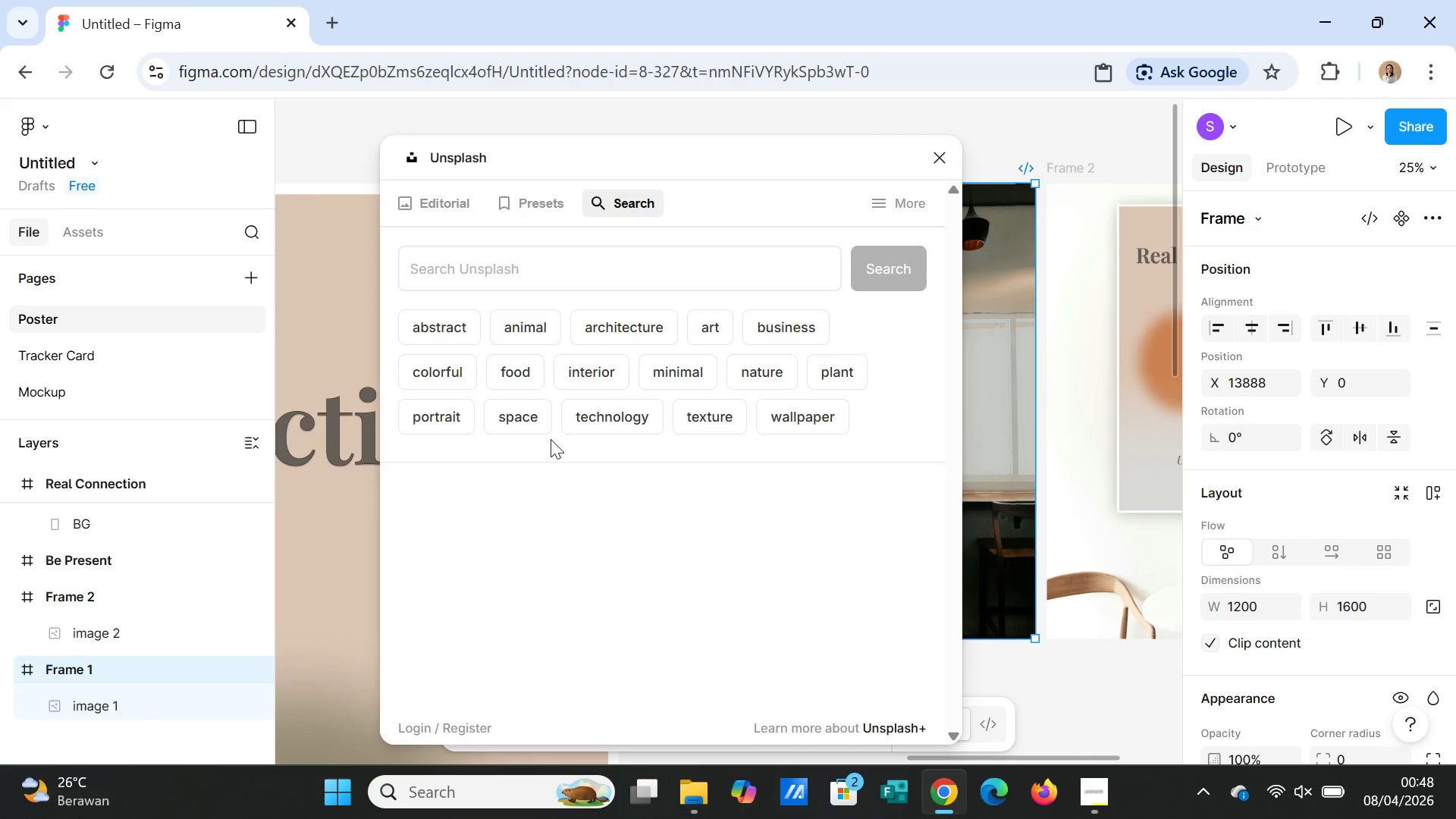 
left_click([554, 279])
 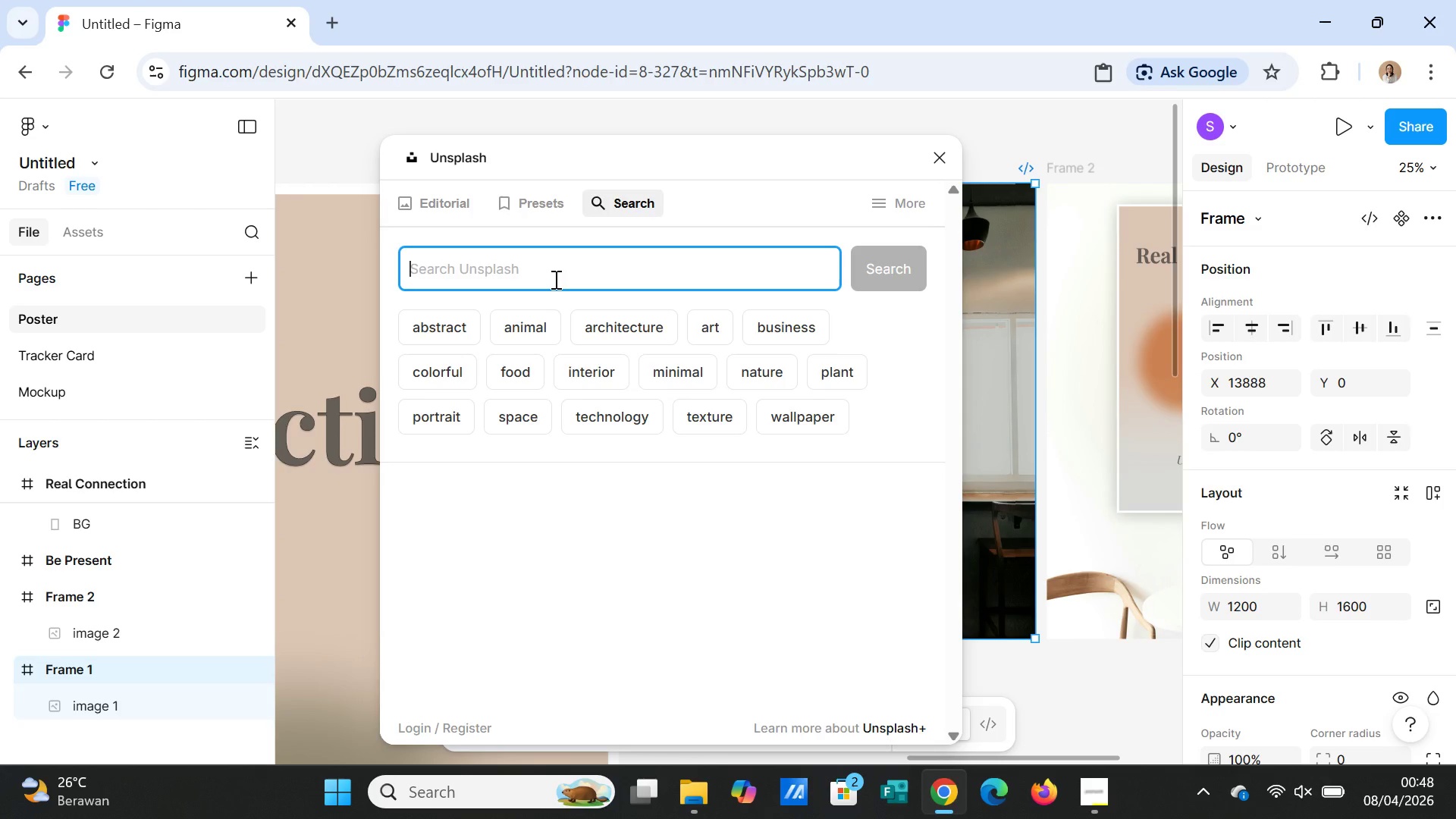 
type(bedroom wall aesthetic shadow)
 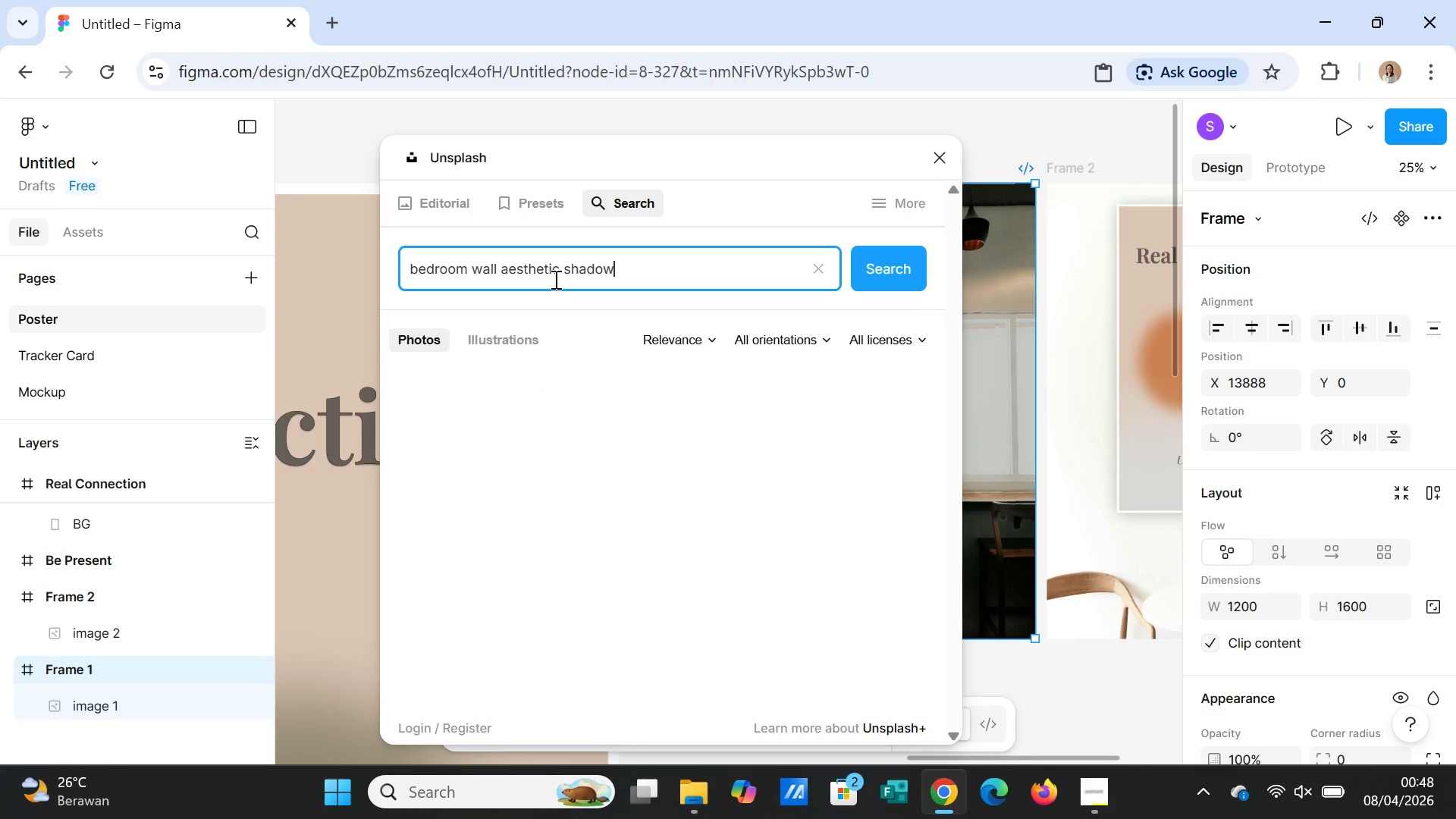 
key(Enter)
 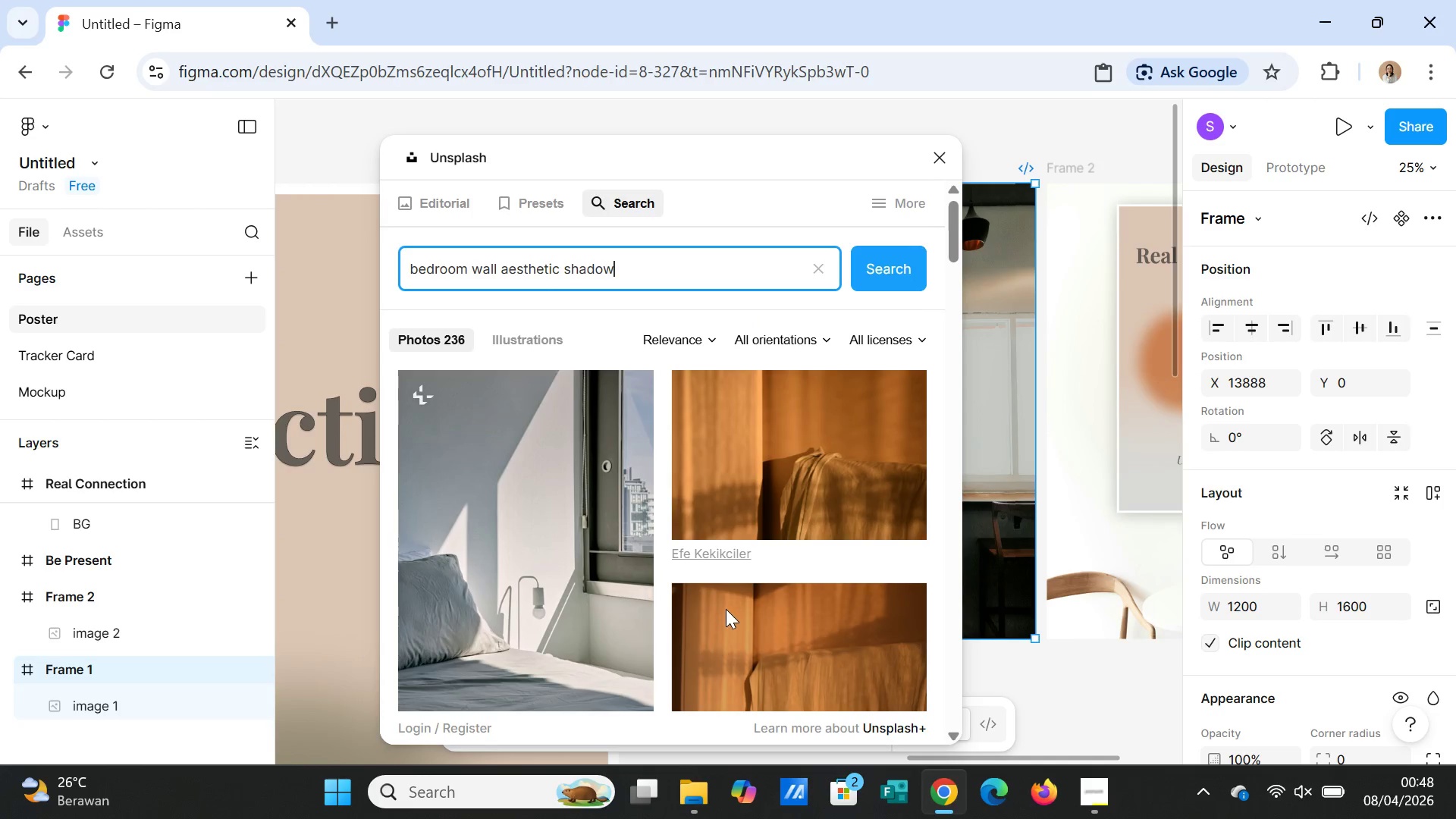 
scroll: coordinate [761, 629], scroll_direction: down, amount: 12.0
 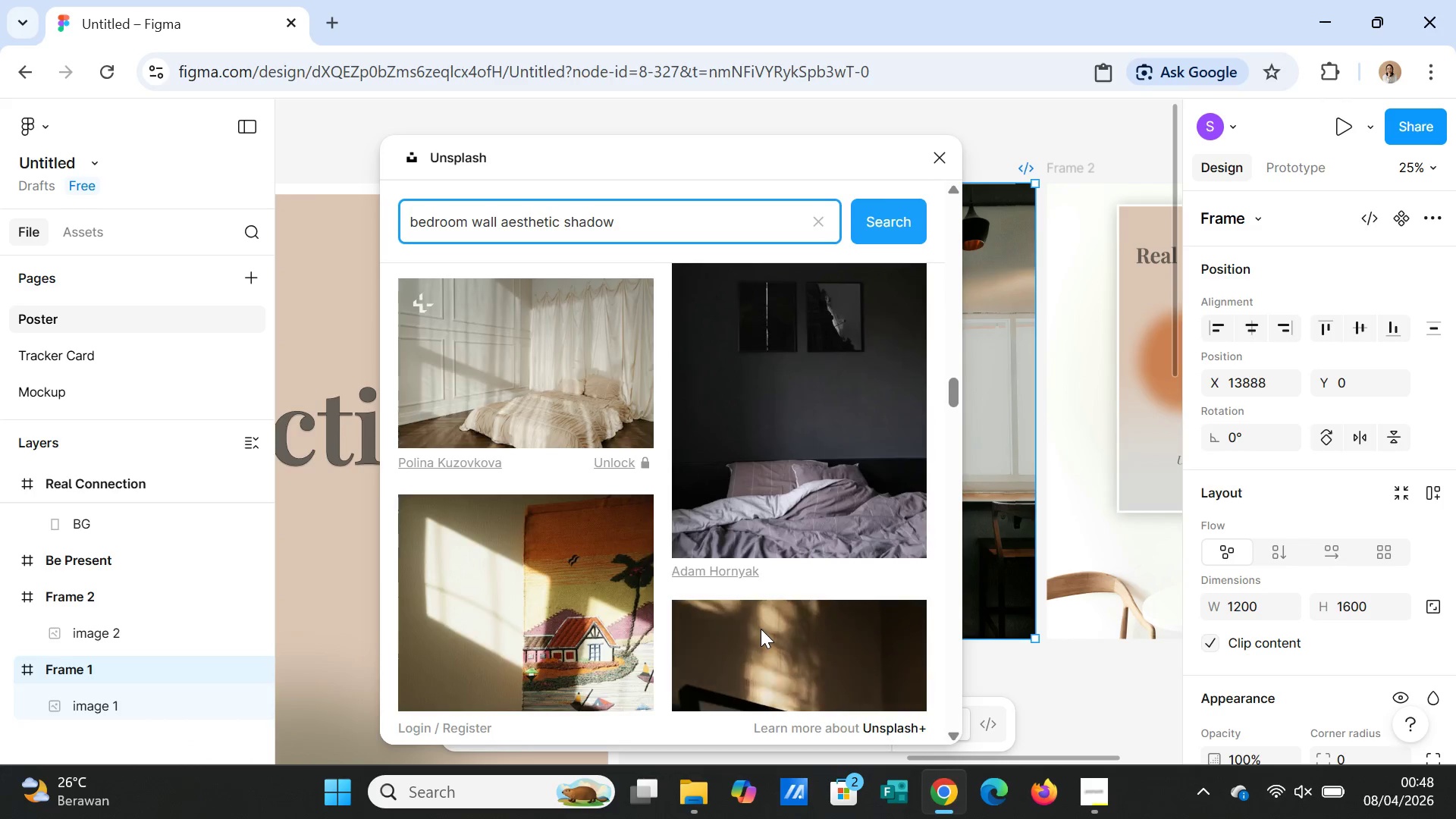 
scroll: coordinate [761, 629], scroll_direction: up, amount: 1.0
 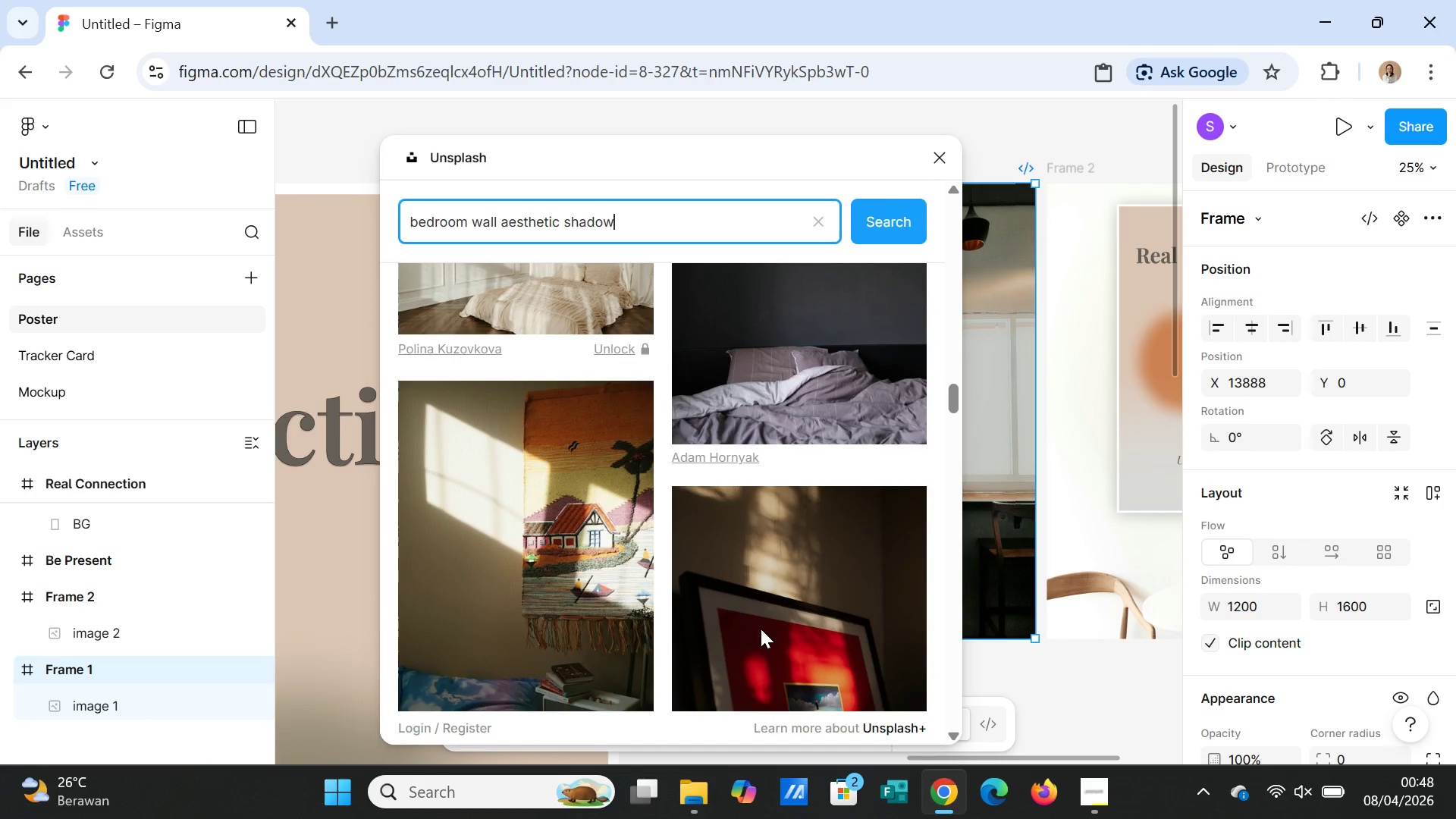 
scroll: coordinate [761, 629], scroll_direction: down, amount: 2.0
 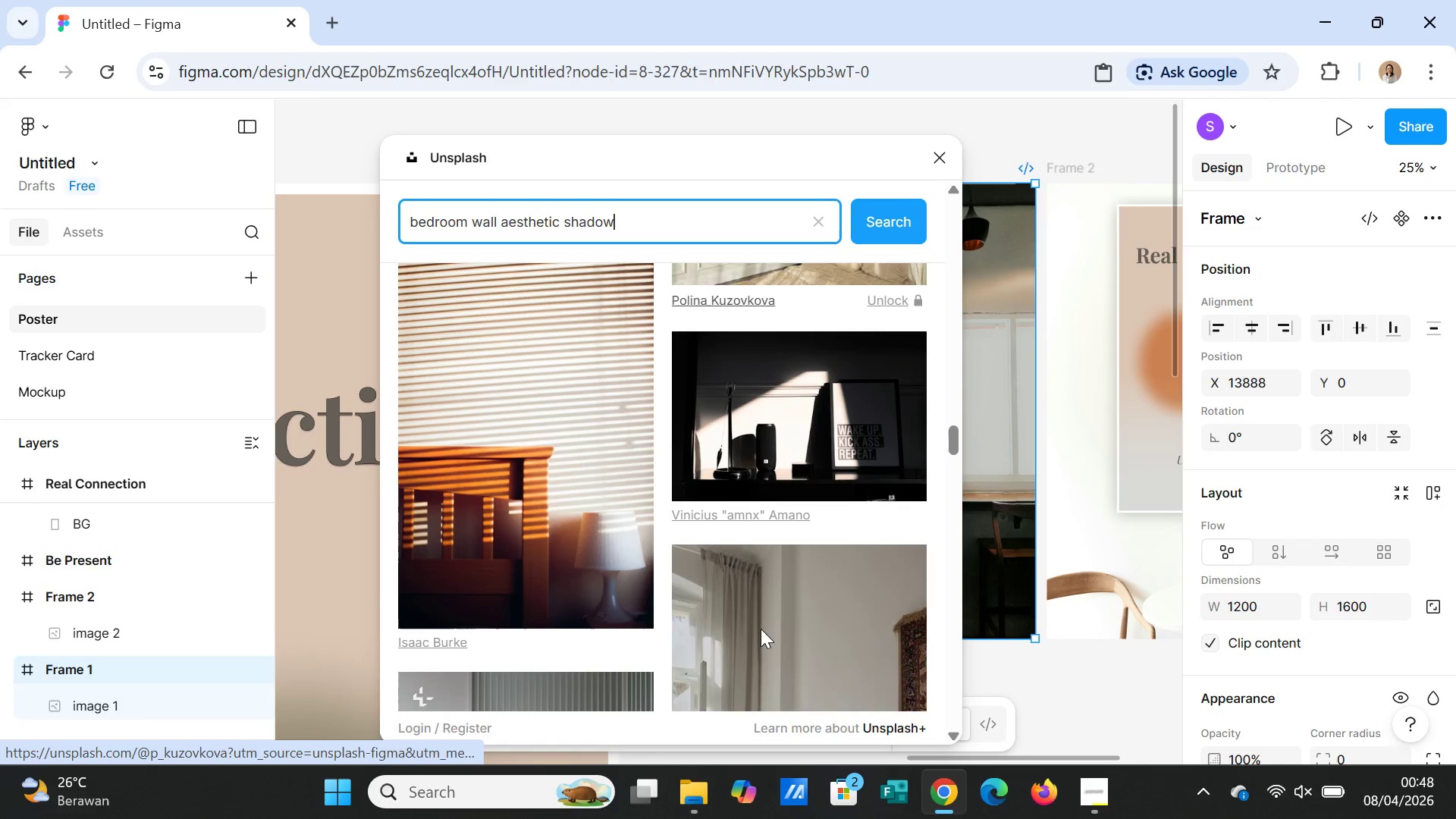 
scroll: coordinate [761, 629], scroll_direction: up, amount: 1.0
 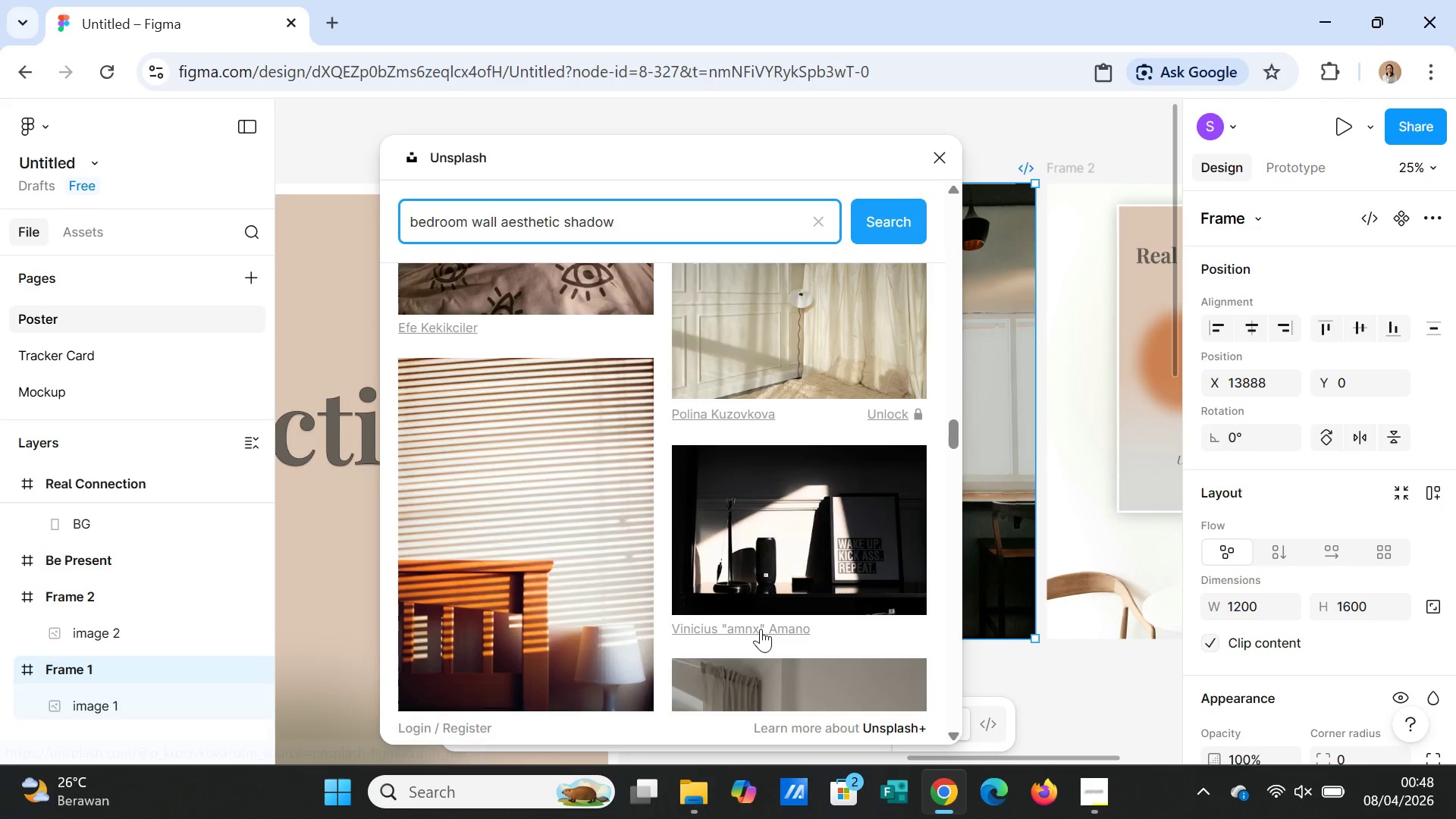 
scroll: coordinate [761, 629], scroll_direction: down, amount: 6.0
 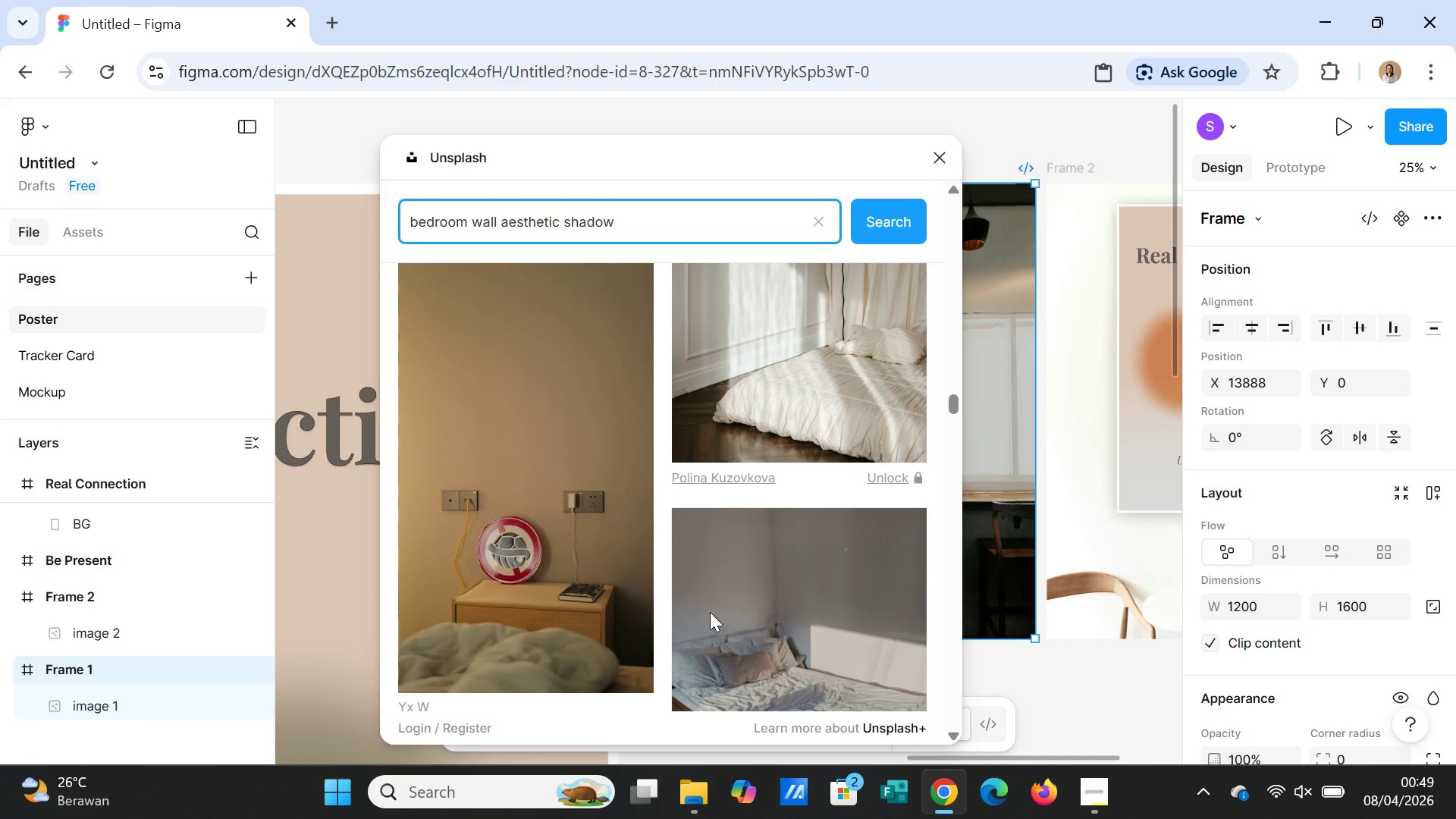 
left_click([510, 502])
 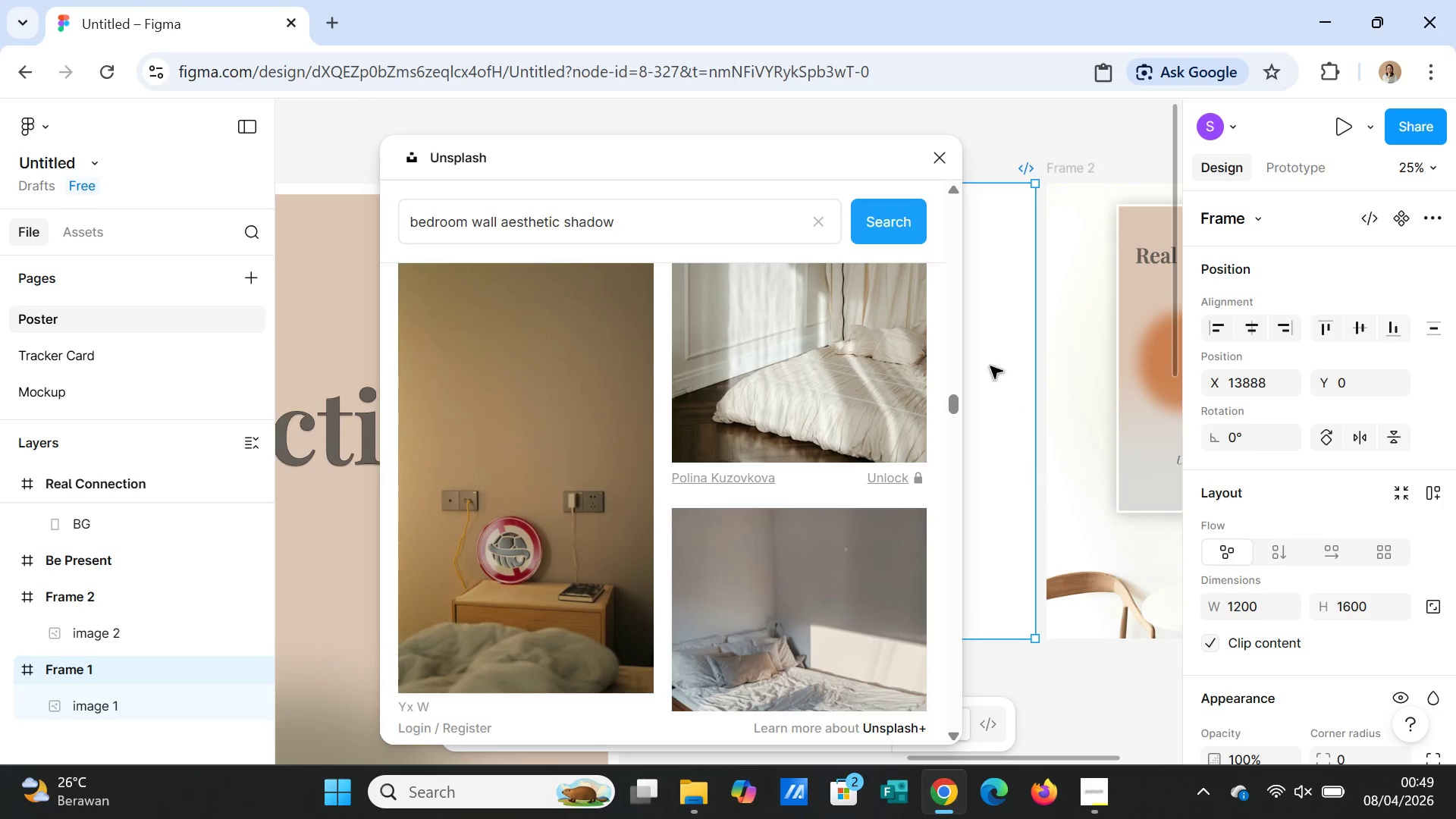 
left_click([940, 152])
 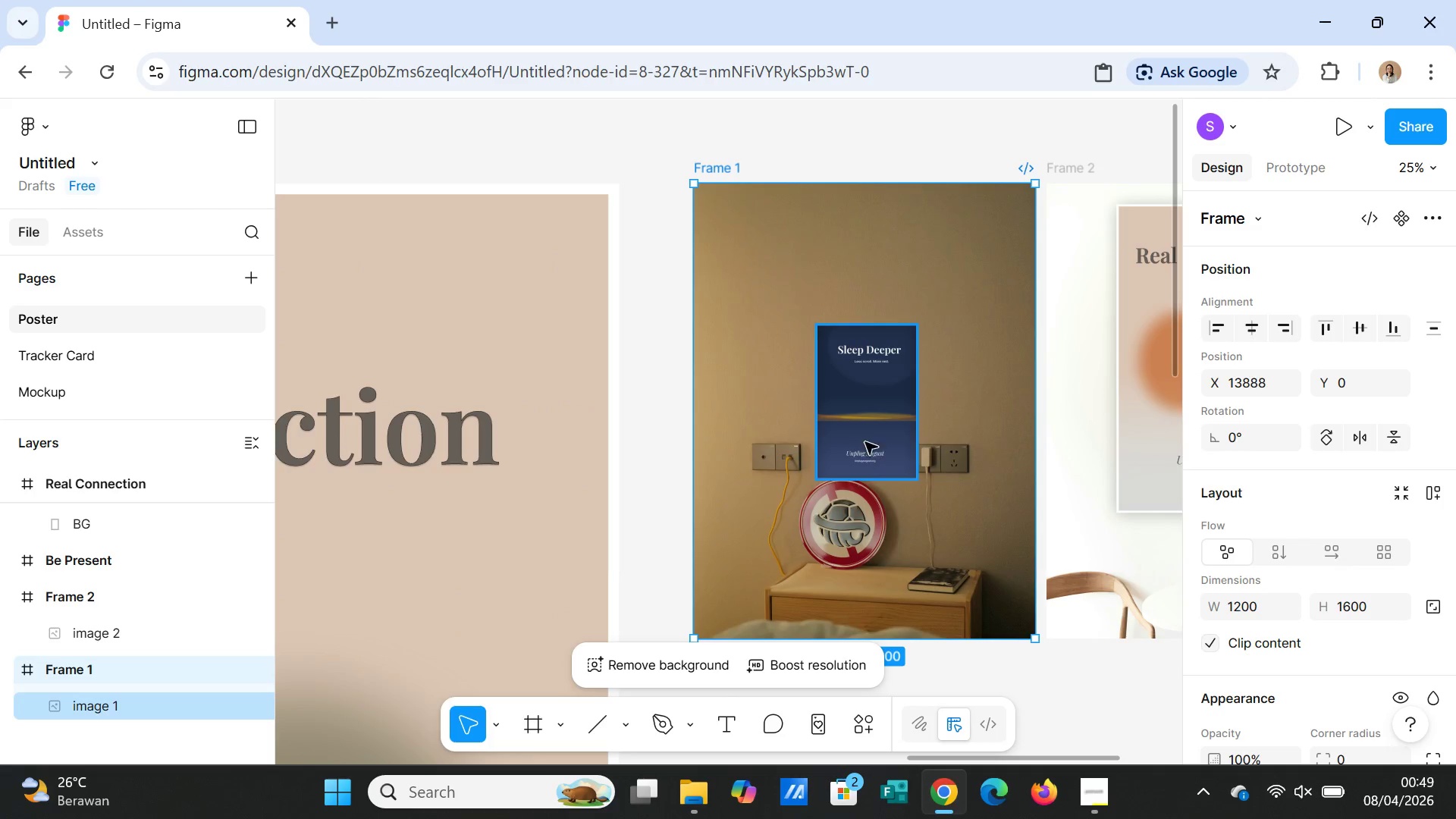 
left_click([864, 433])
 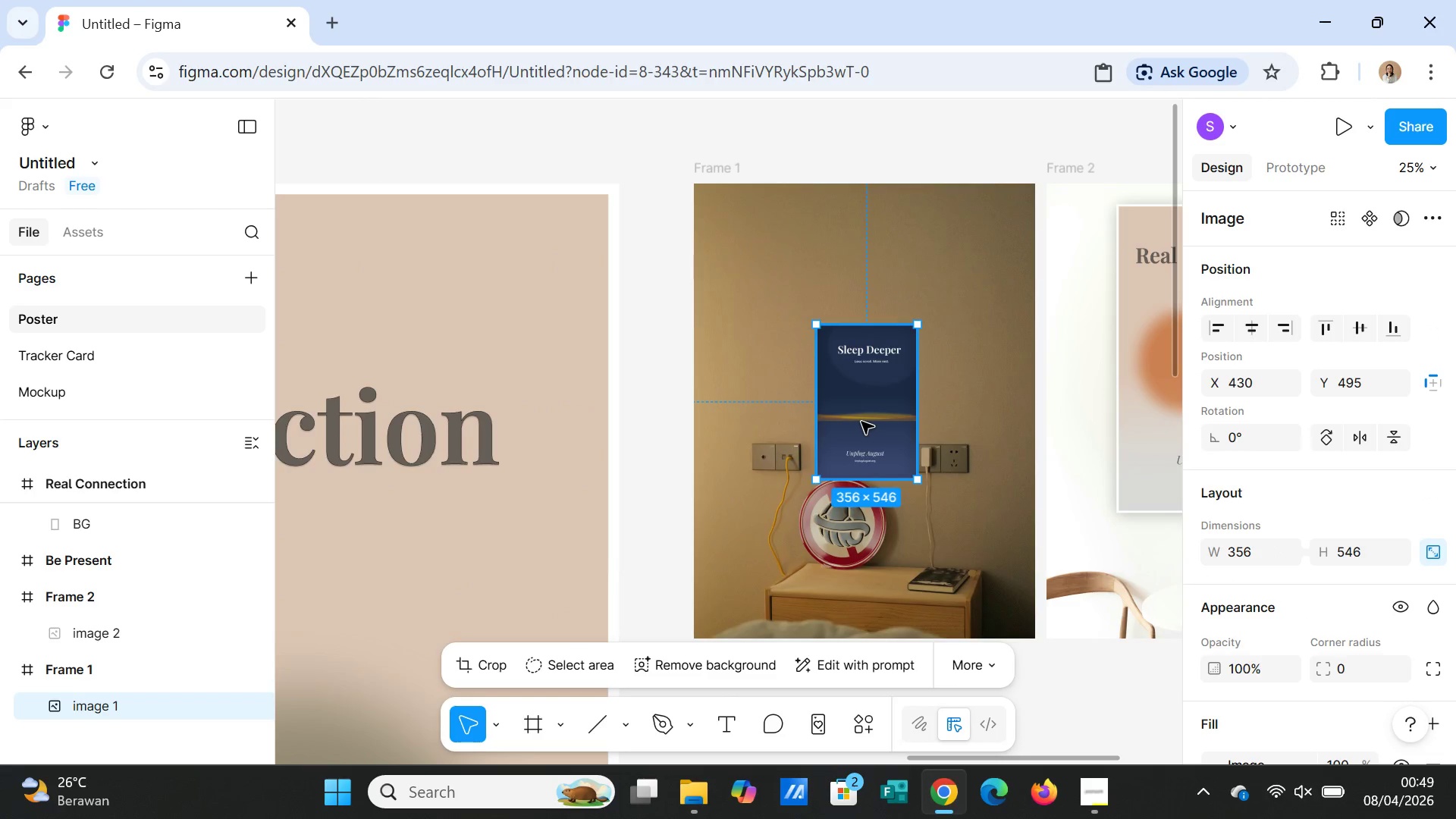 
left_click_drag(start_coordinate=[861, 422], to_coordinate=[857, 340])
 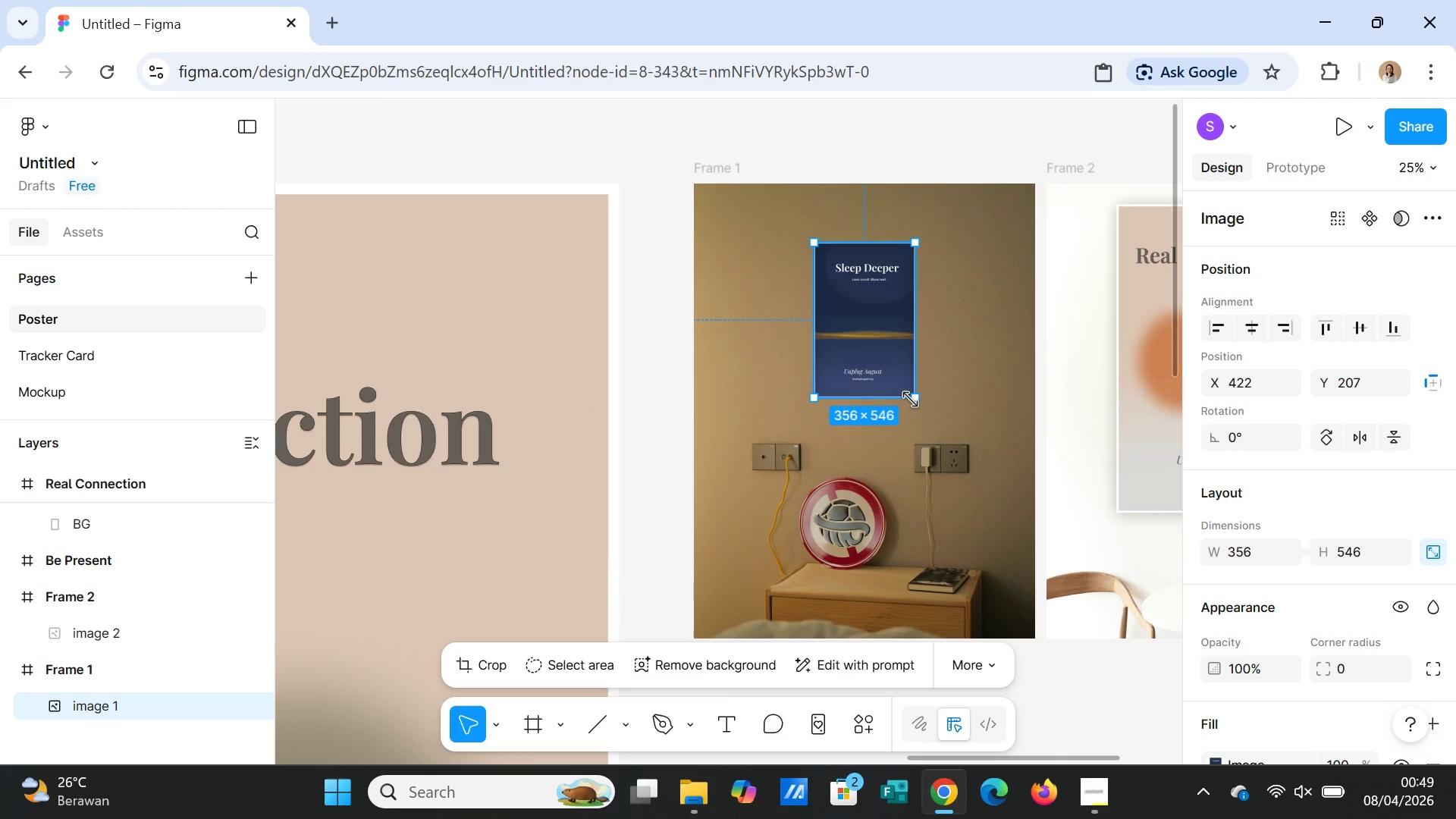 
left_click_drag(start_coordinate=[912, 400], to_coordinate=[924, 410])
 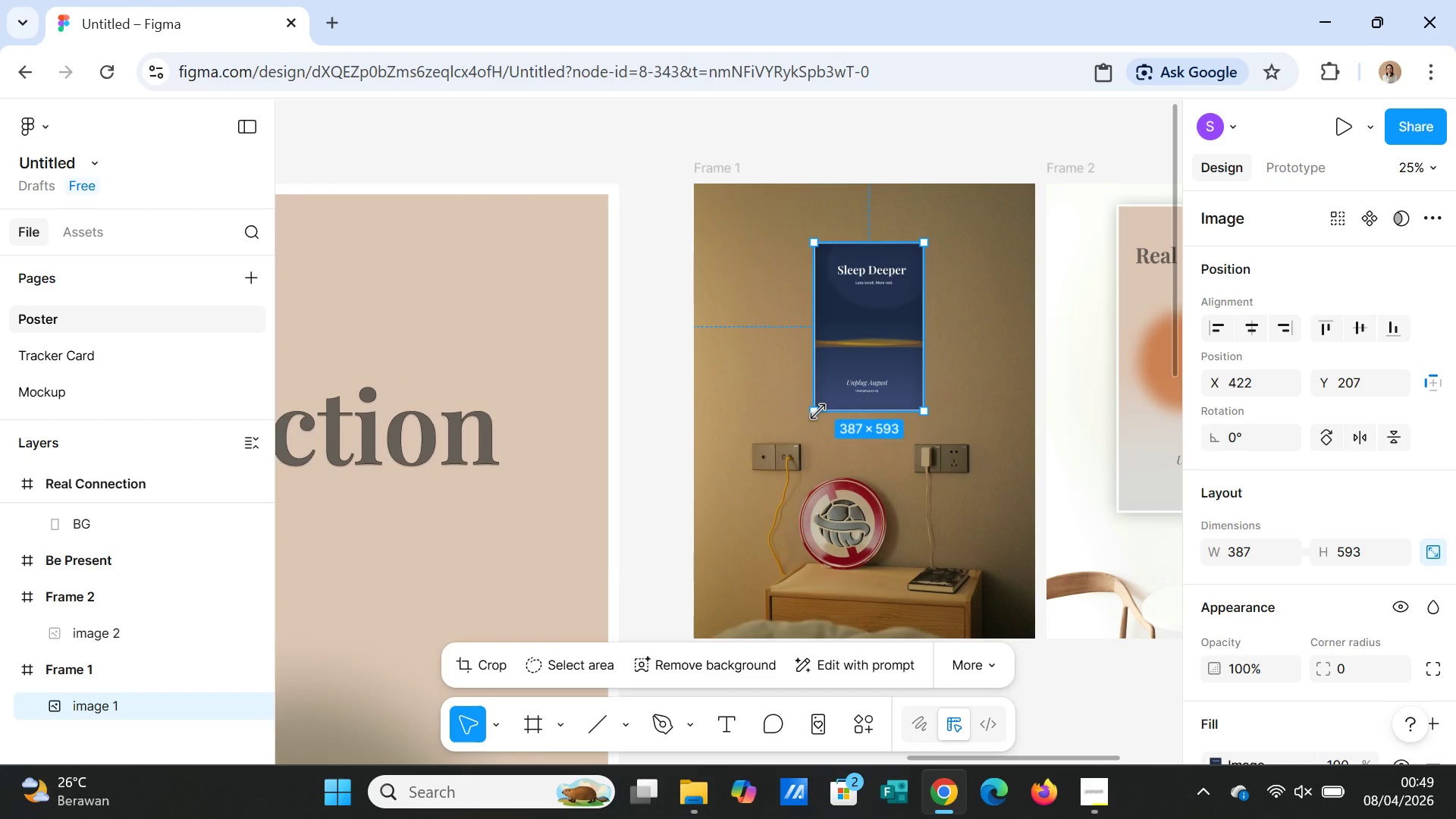 
left_click_drag(start_coordinate=[817, 411], to_coordinate=[803, 415])
 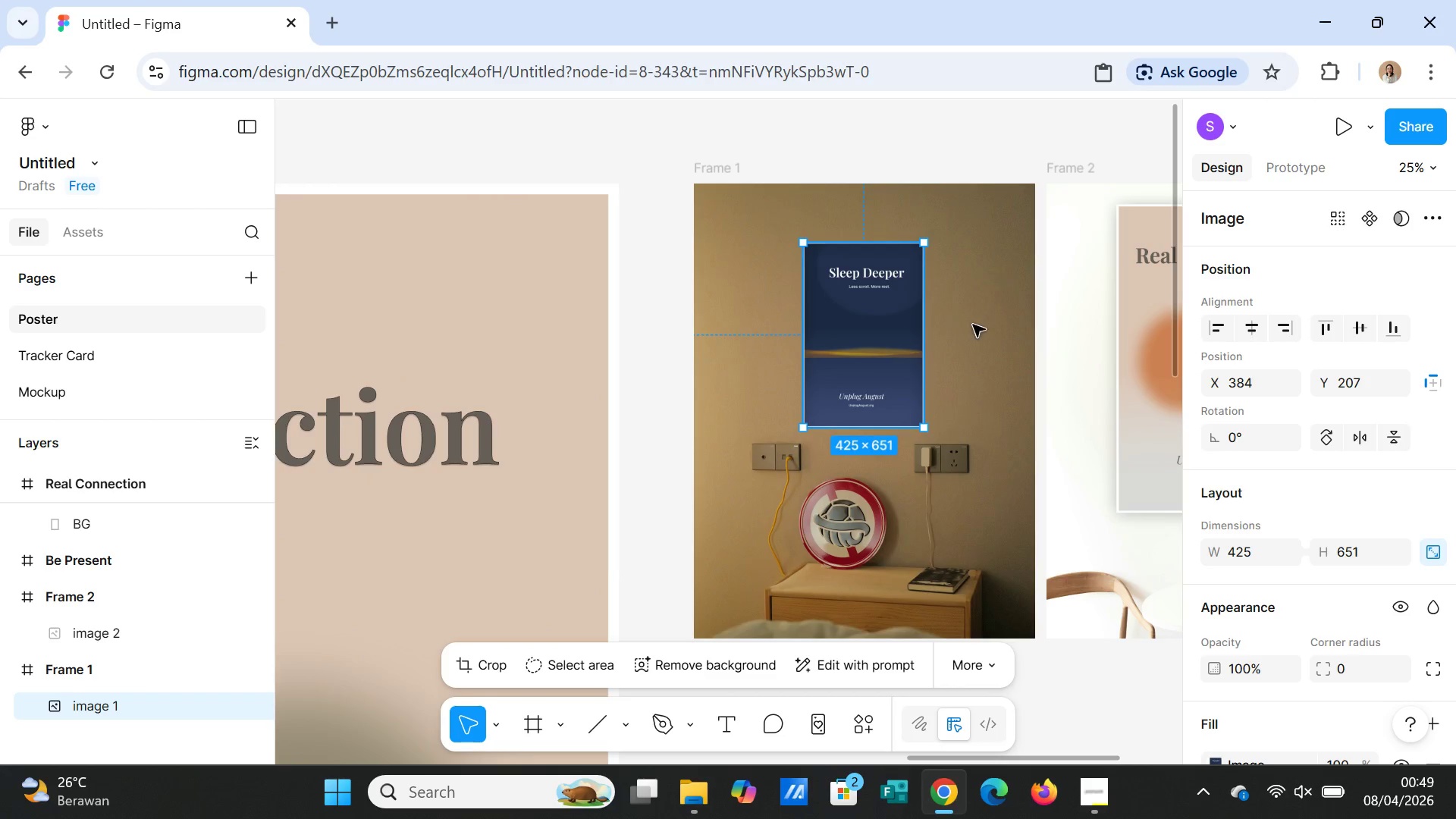 
left_click([972, 325])
 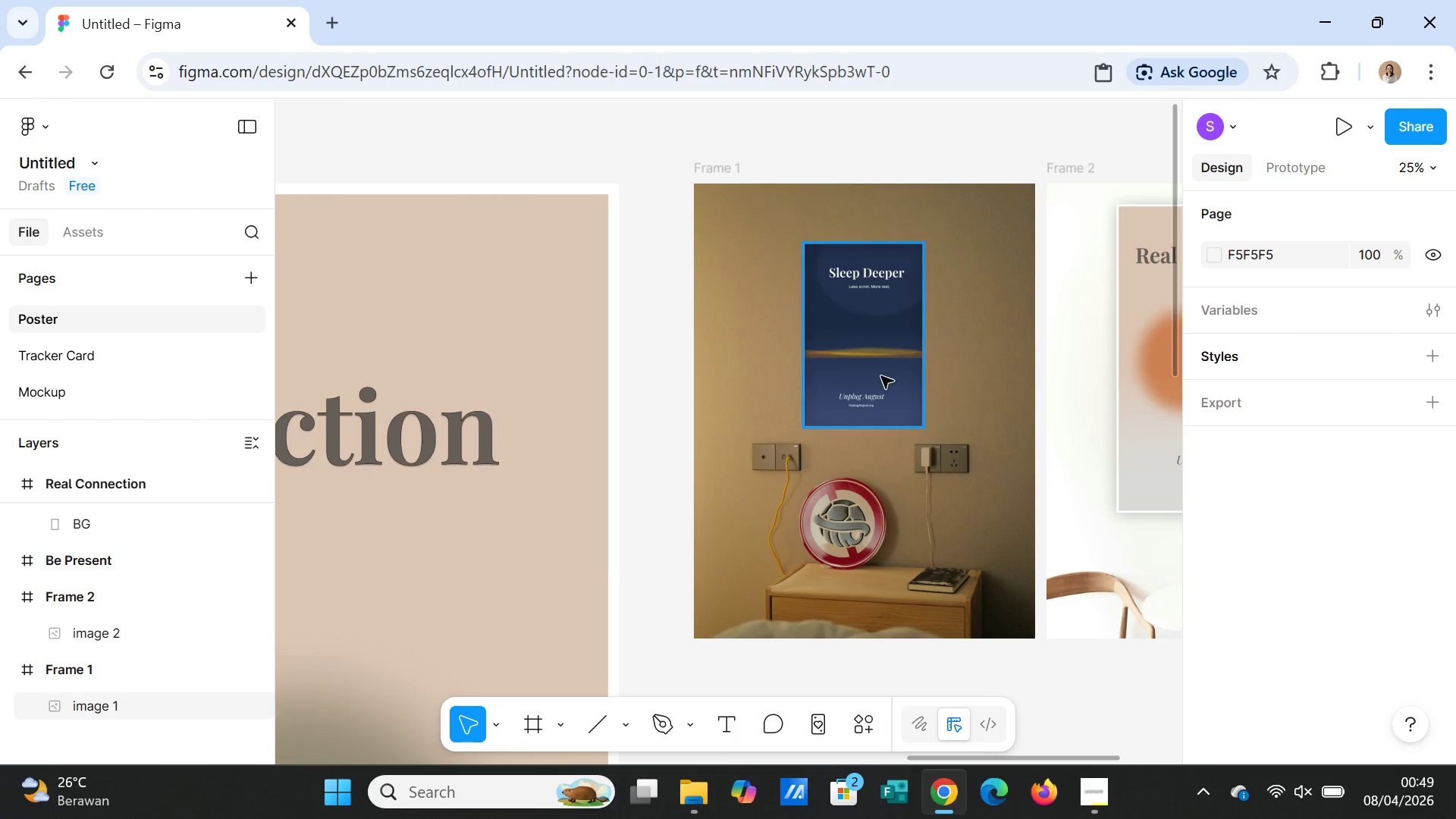 
left_click([881, 376])
 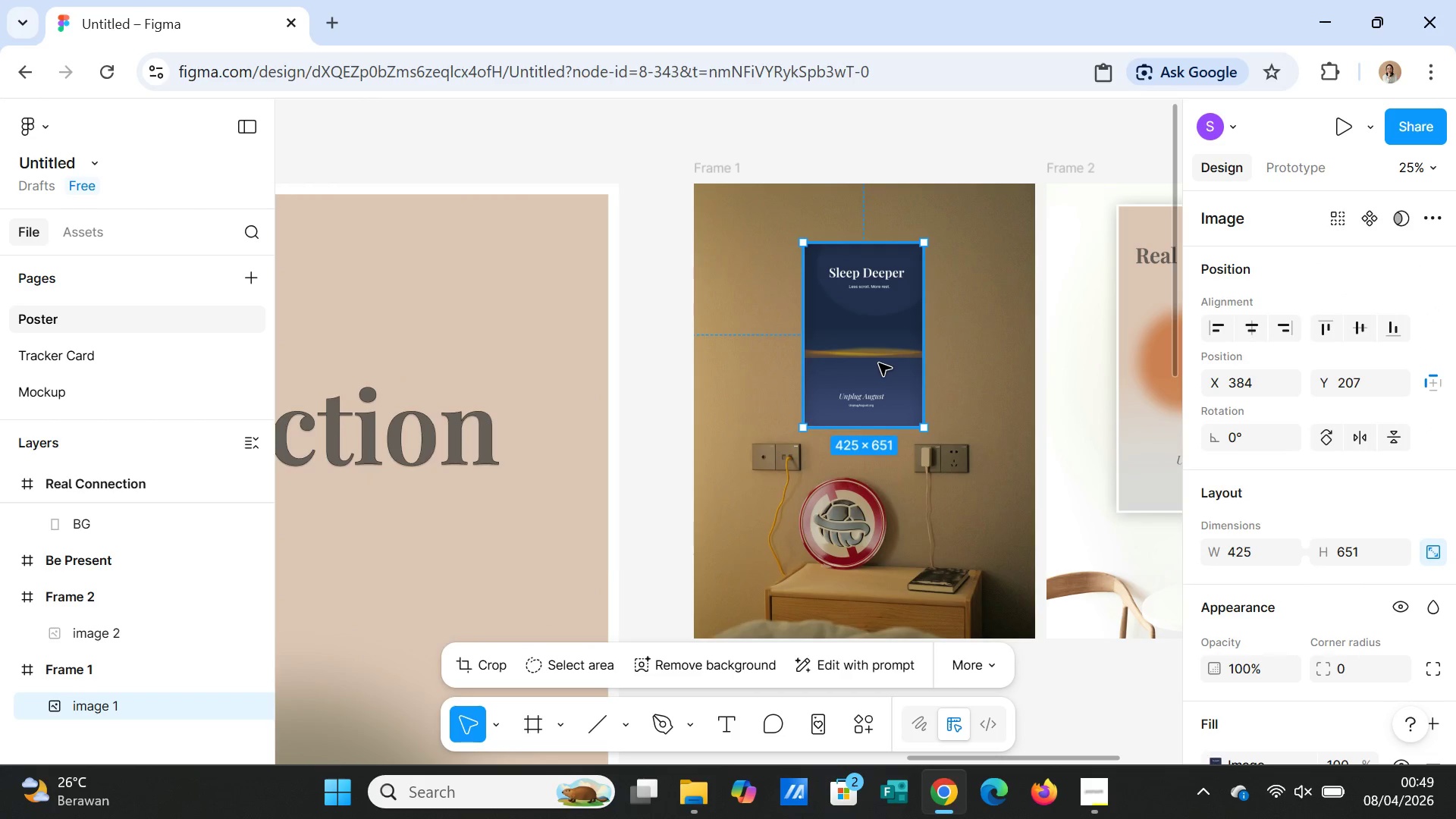 
left_click_drag(start_coordinate=[879, 363], to_coordinate=[880, 350])
 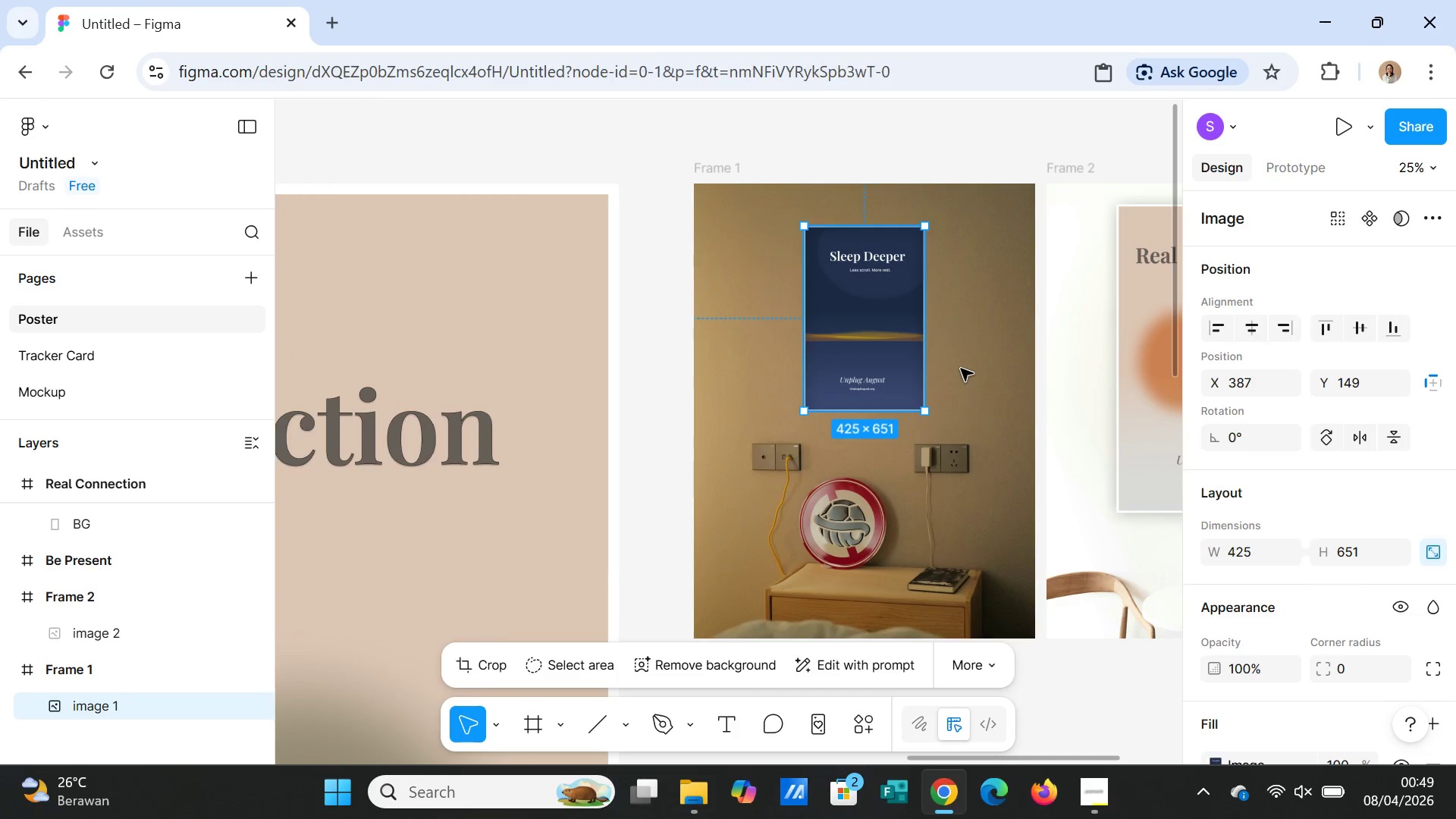 
left_click([961, 369])
 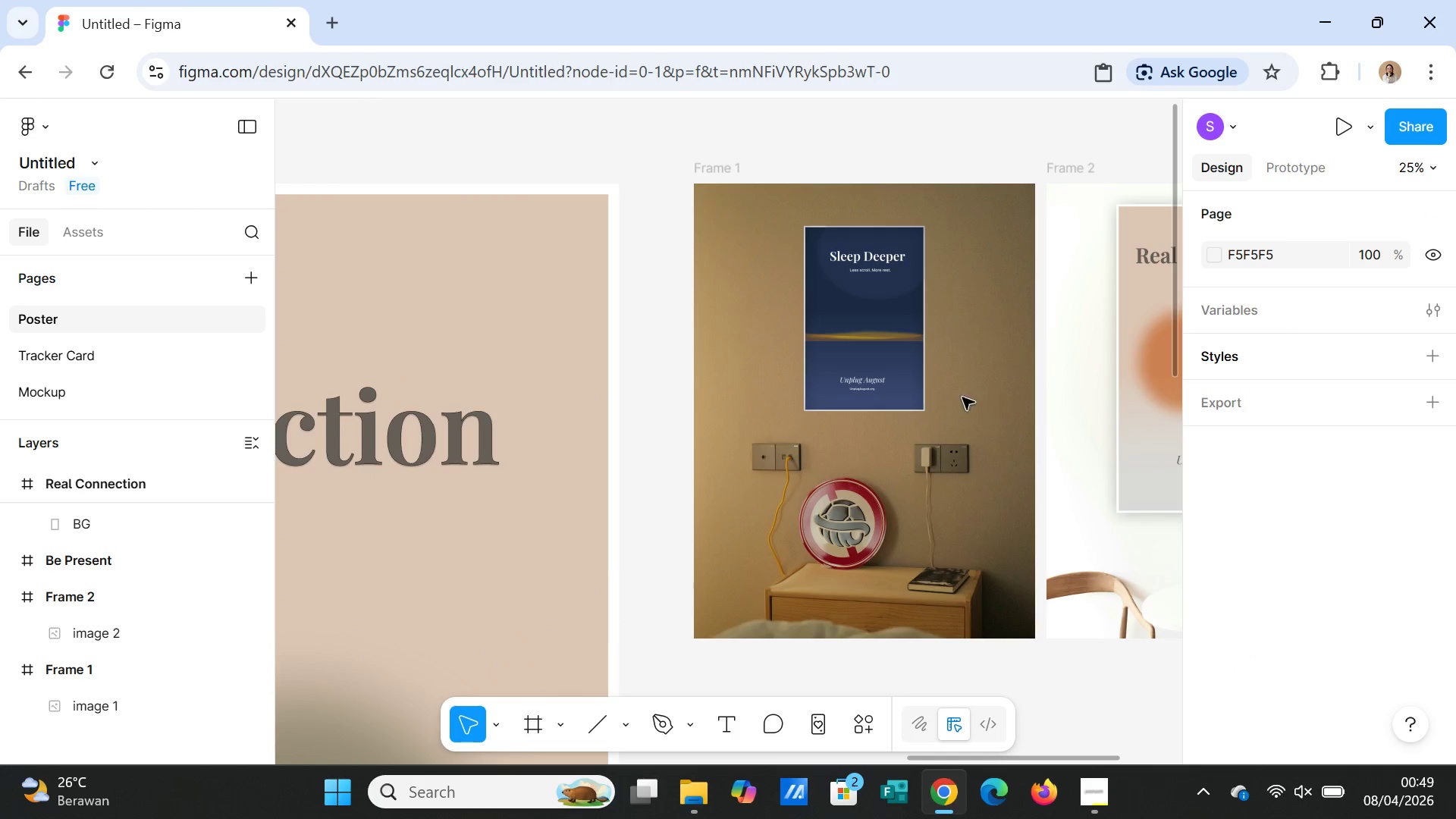 
left_click([880, 358])
 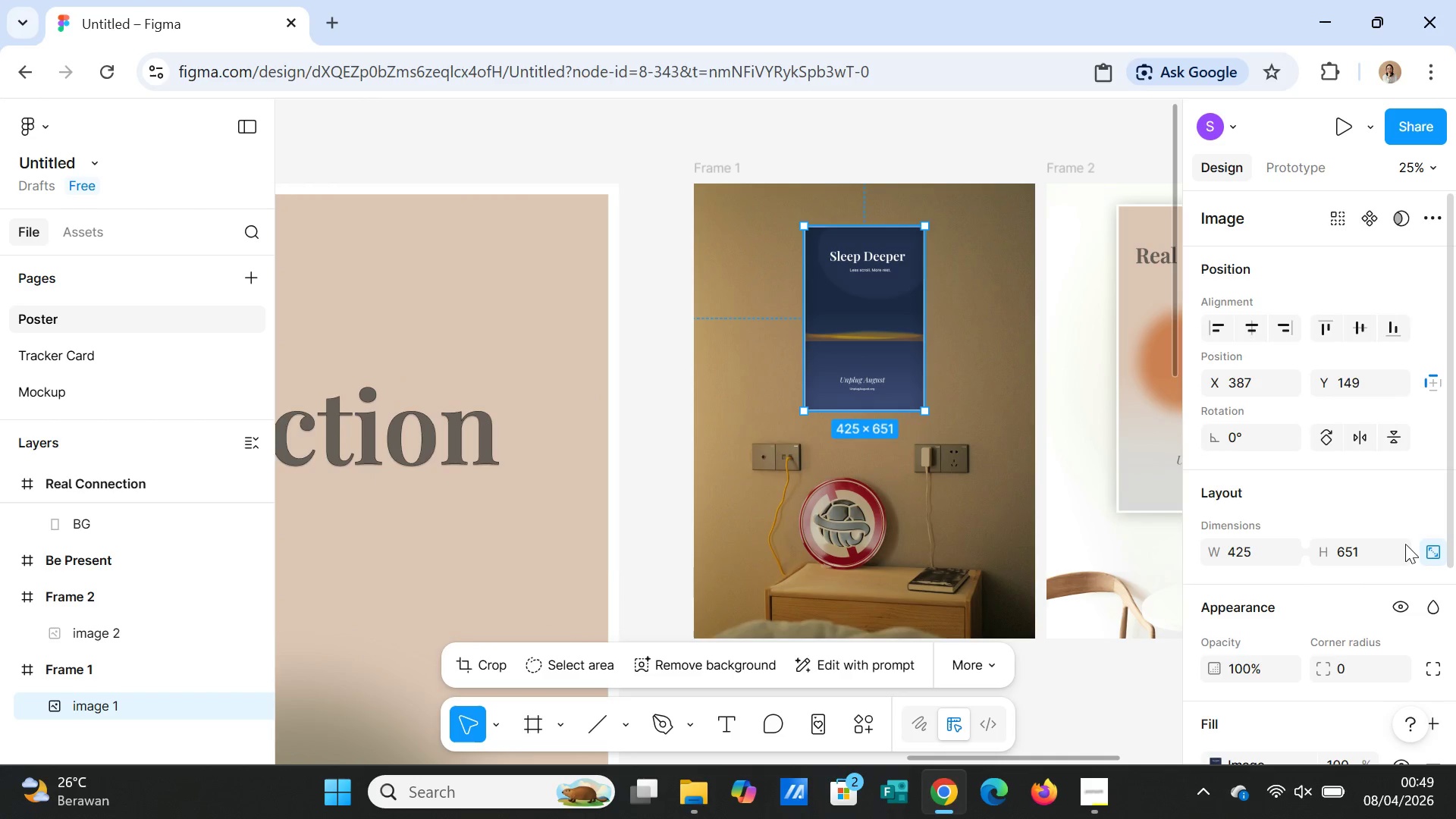 
scroll: coordinate [1398, 549], scroll_direction: down, amount: 1.0
 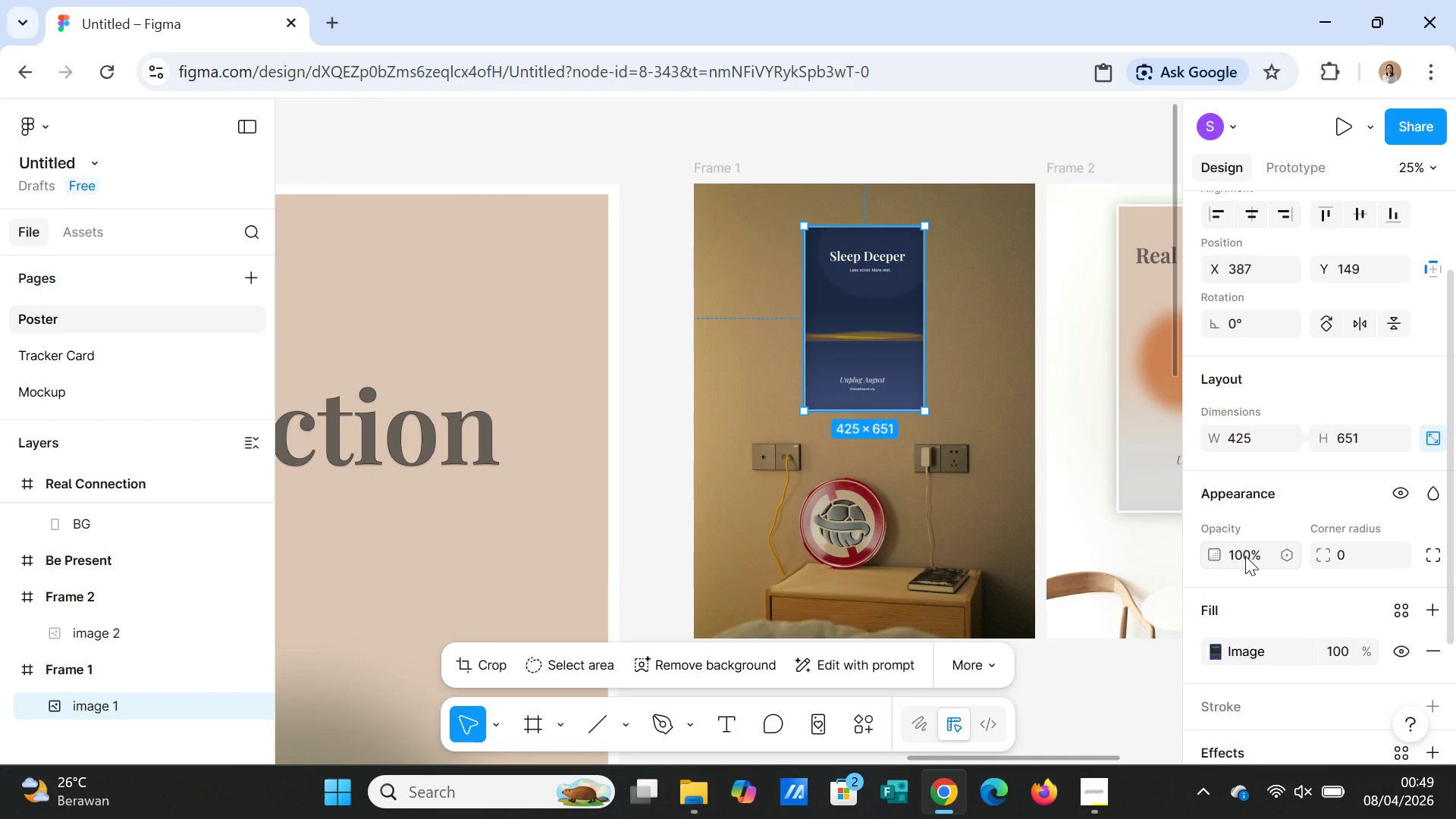 
left_click([1245, 556])
 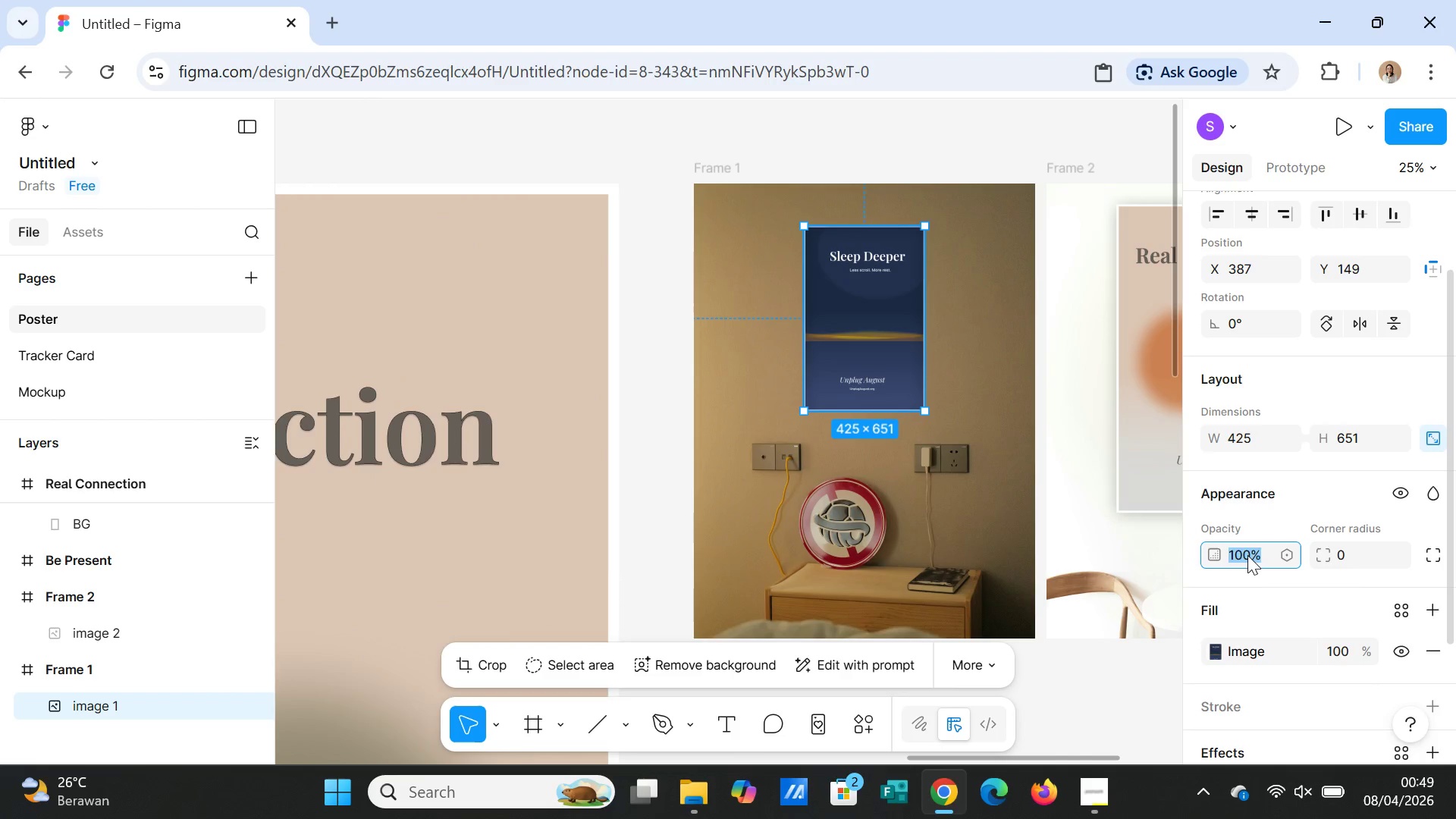 
type(70)
 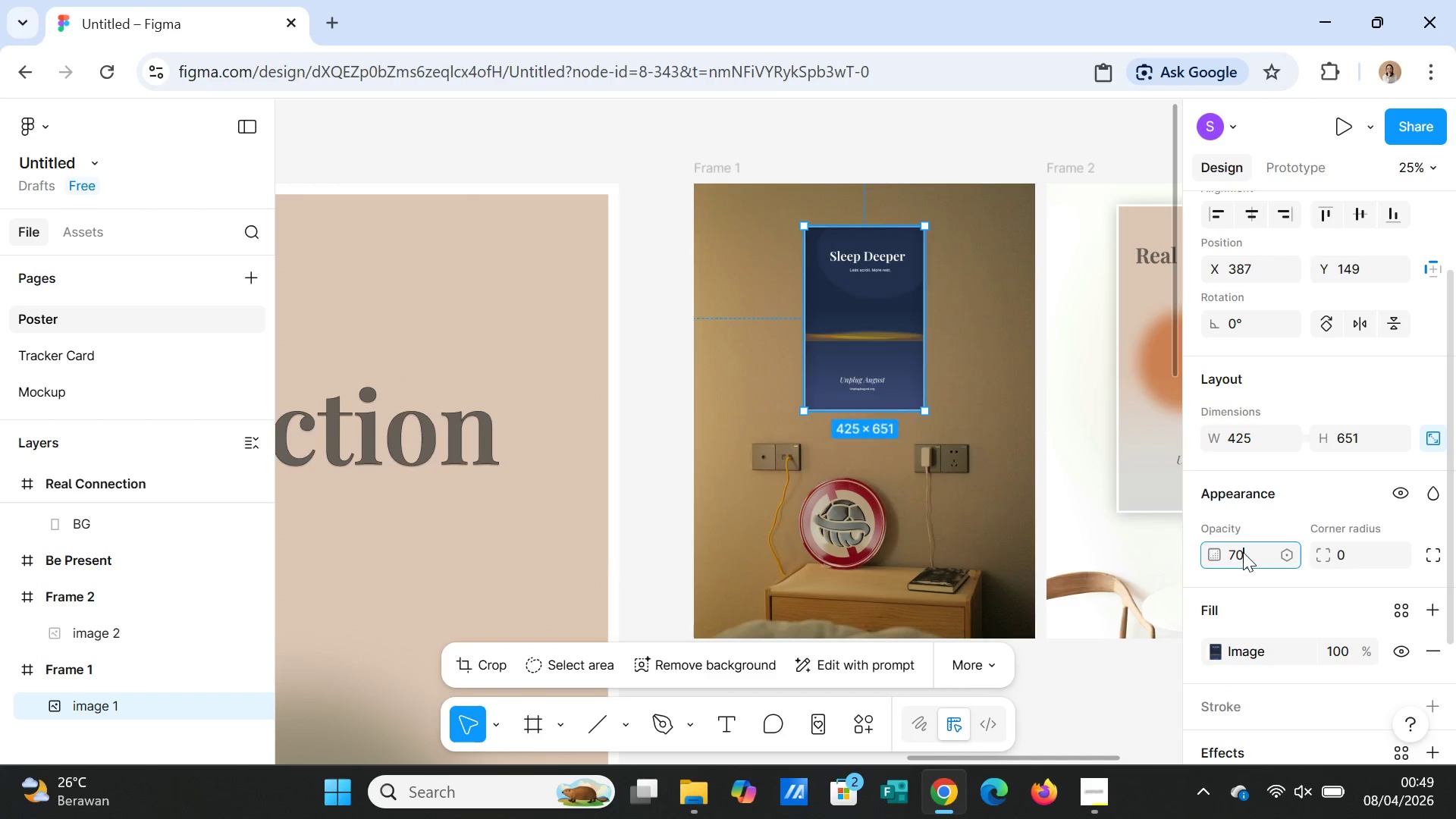 
key(Enter)
 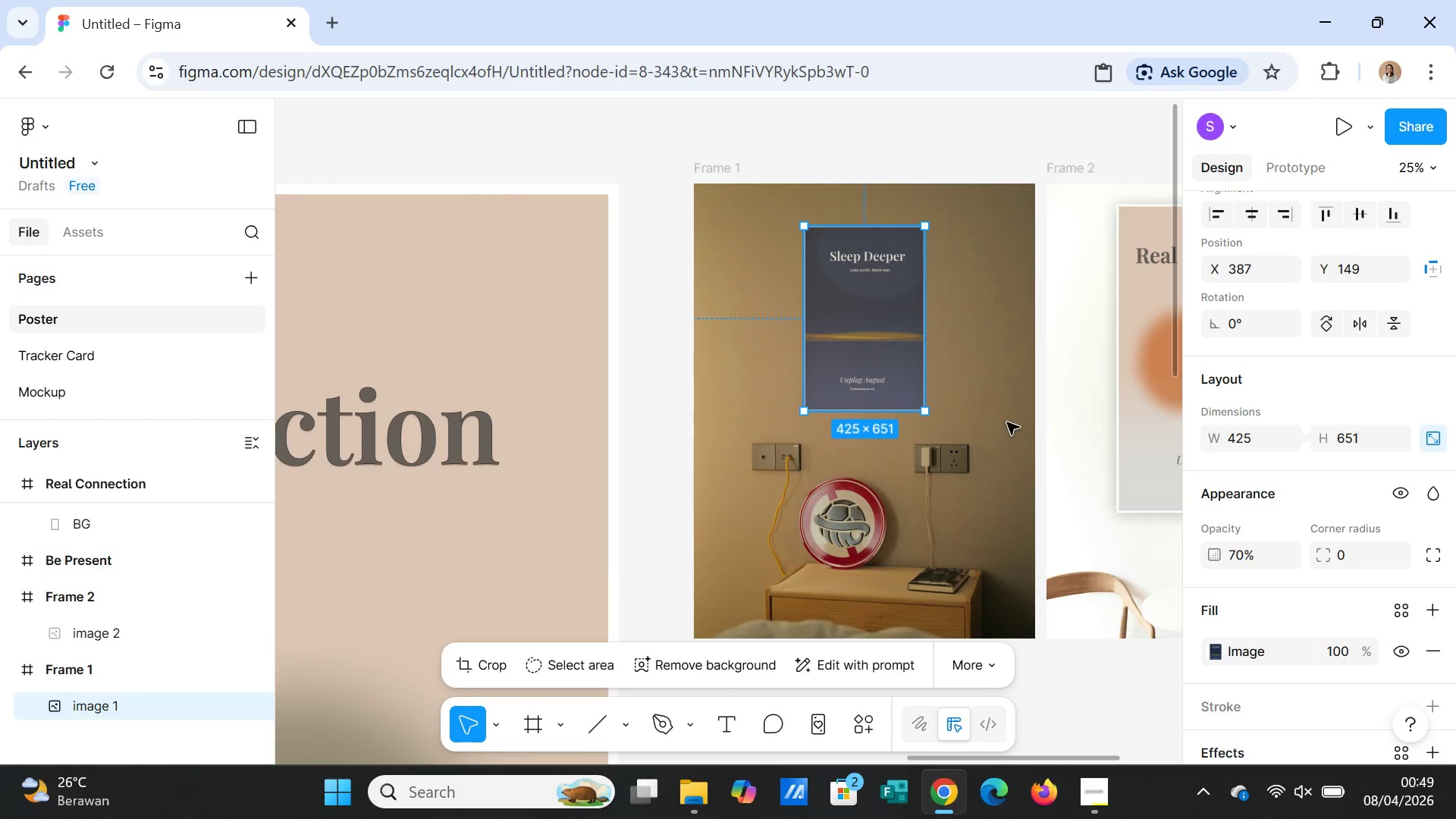 
left_click([1003, 416])
 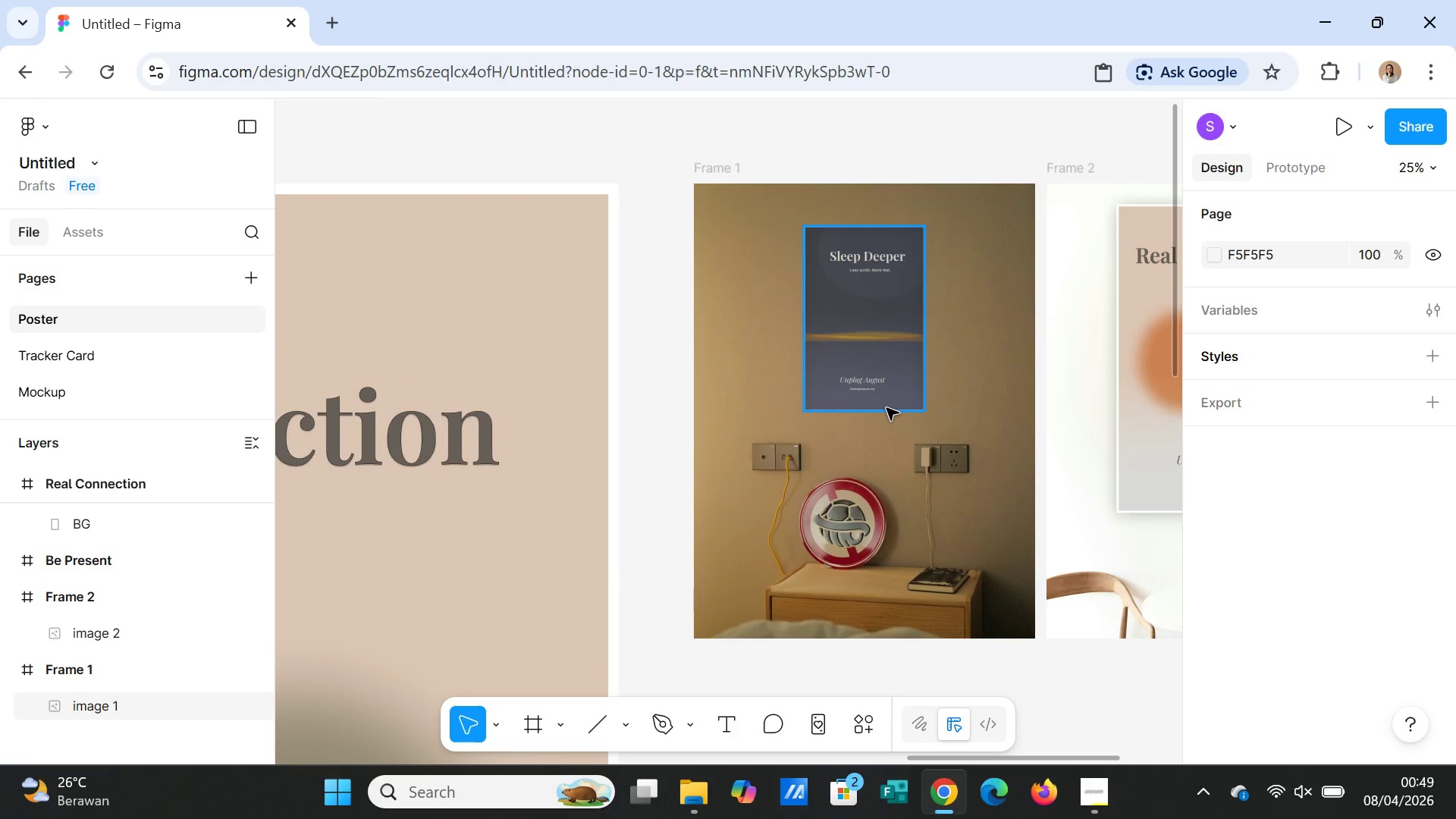 
left_click([882, 402])
 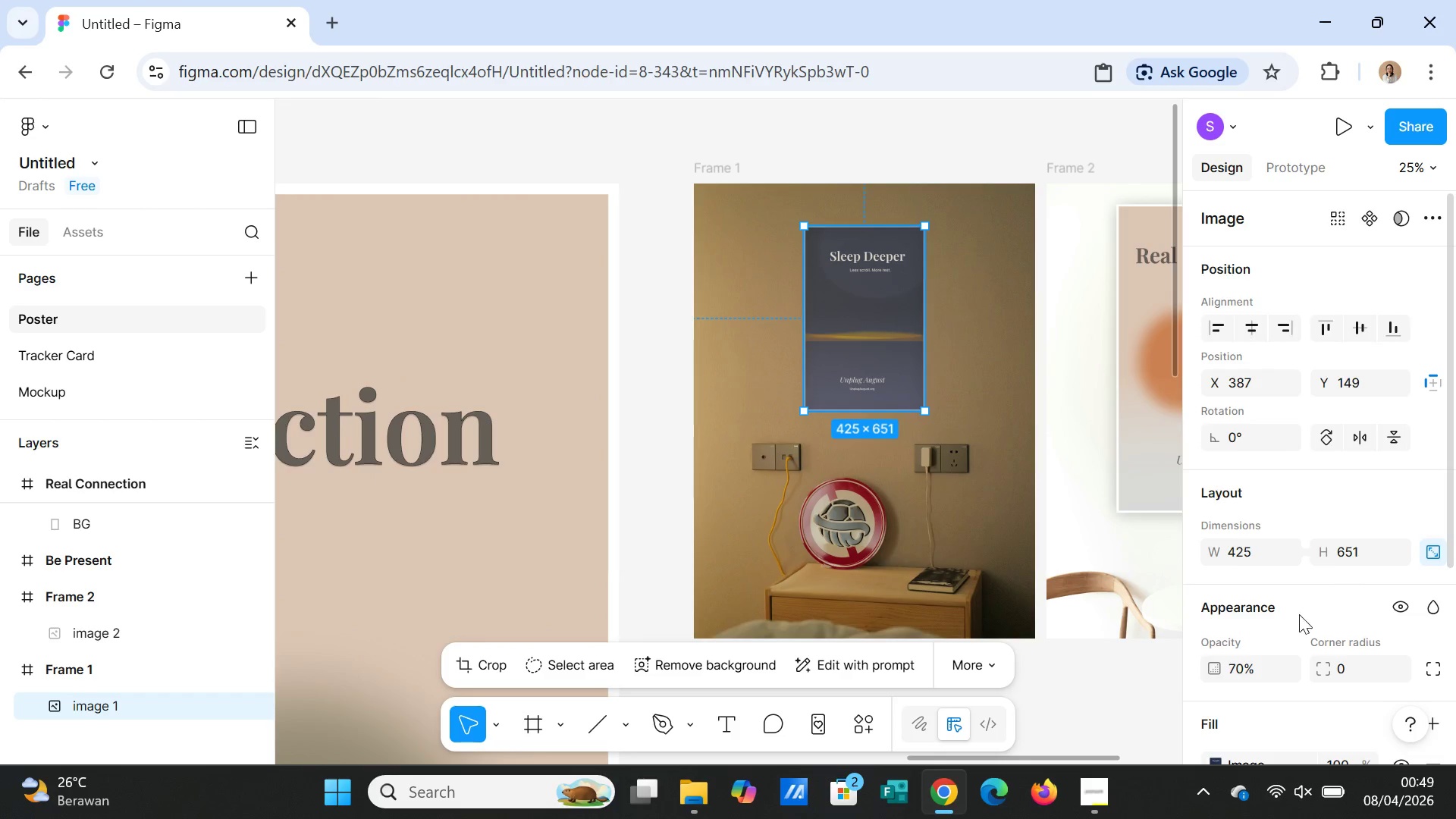 
scroll: coordinate [1301, 630], scroll_direction: down, amount: 2.0
 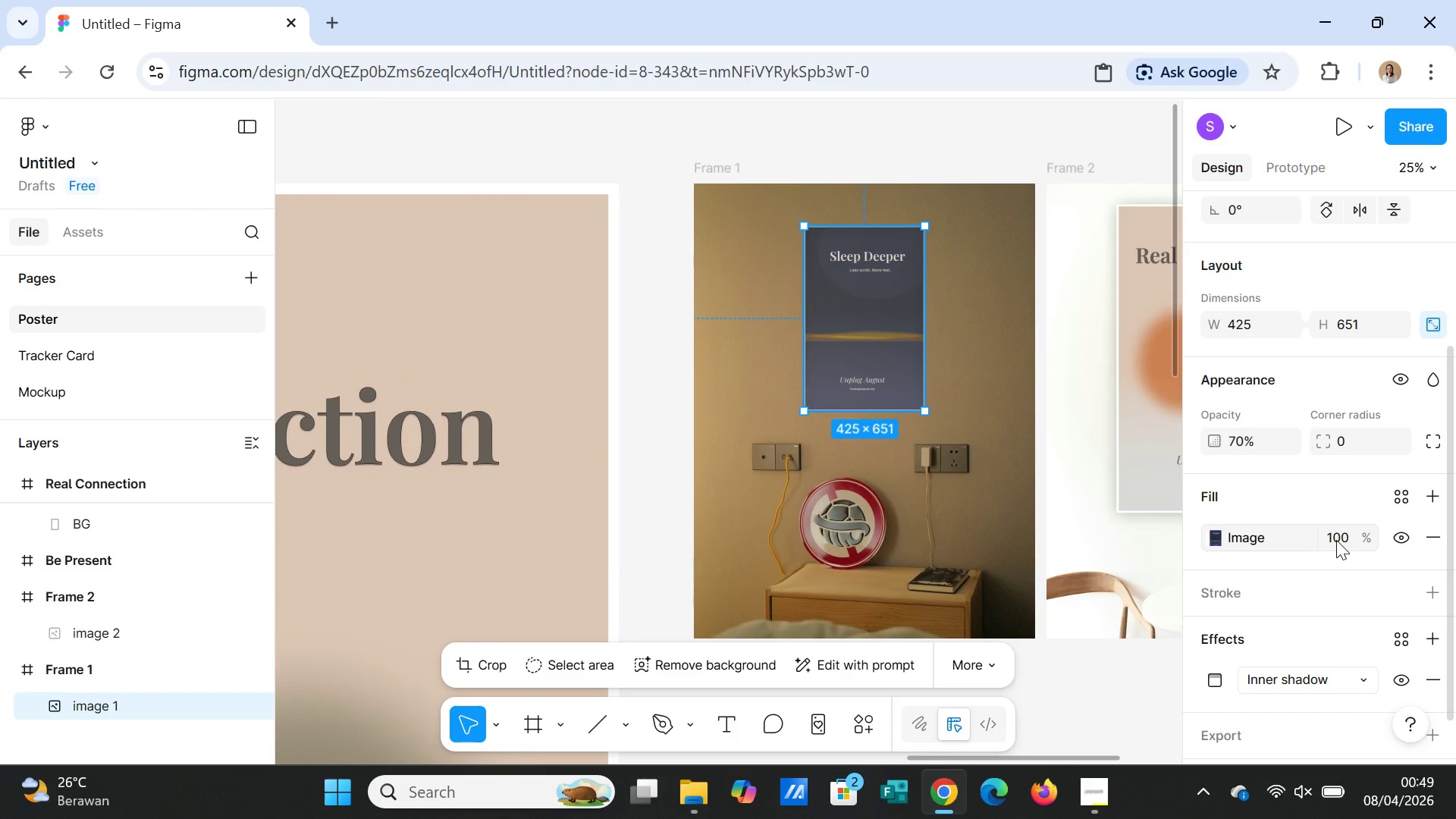 
left_click([1336, 540])
 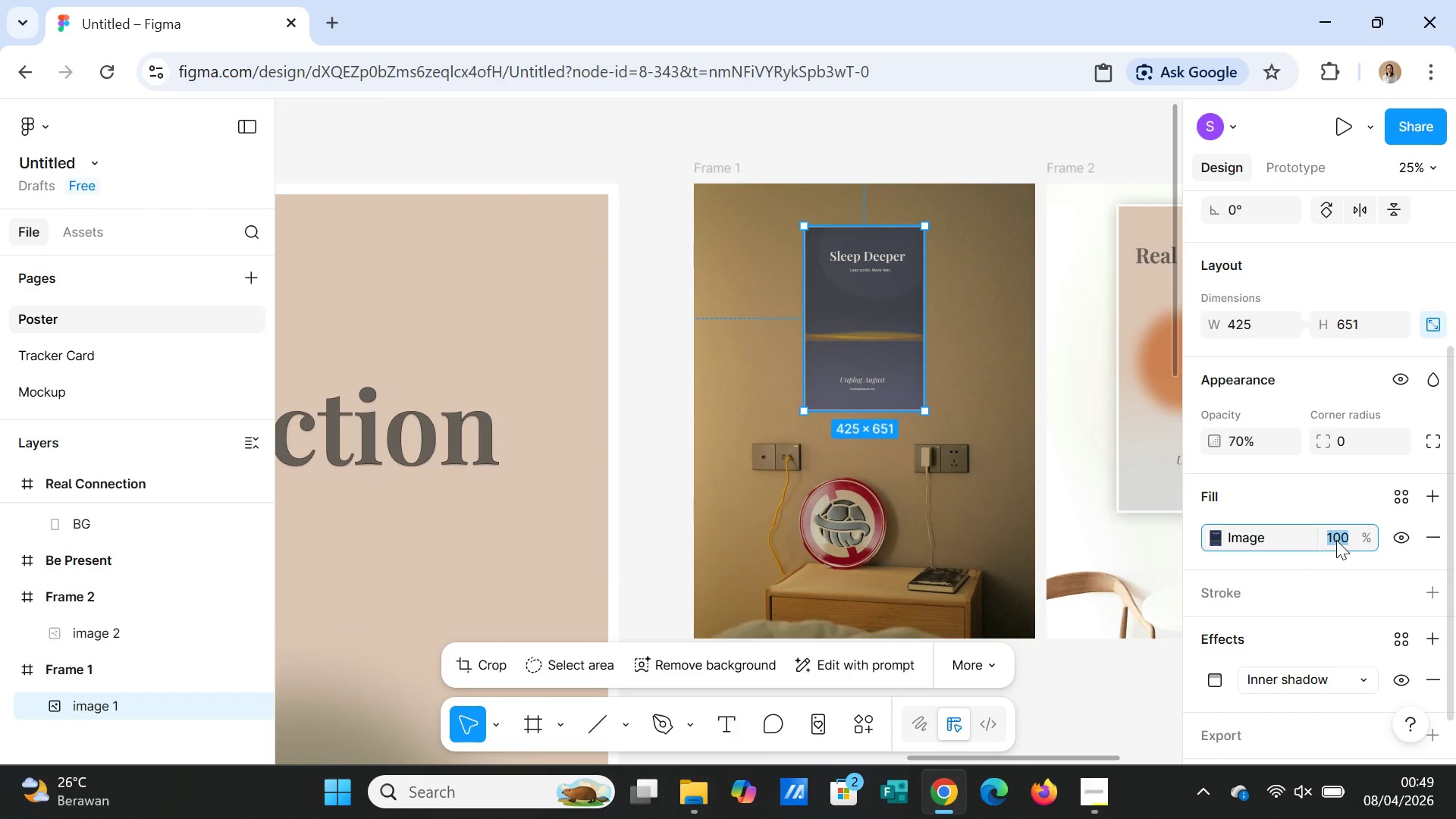 
type(70)
 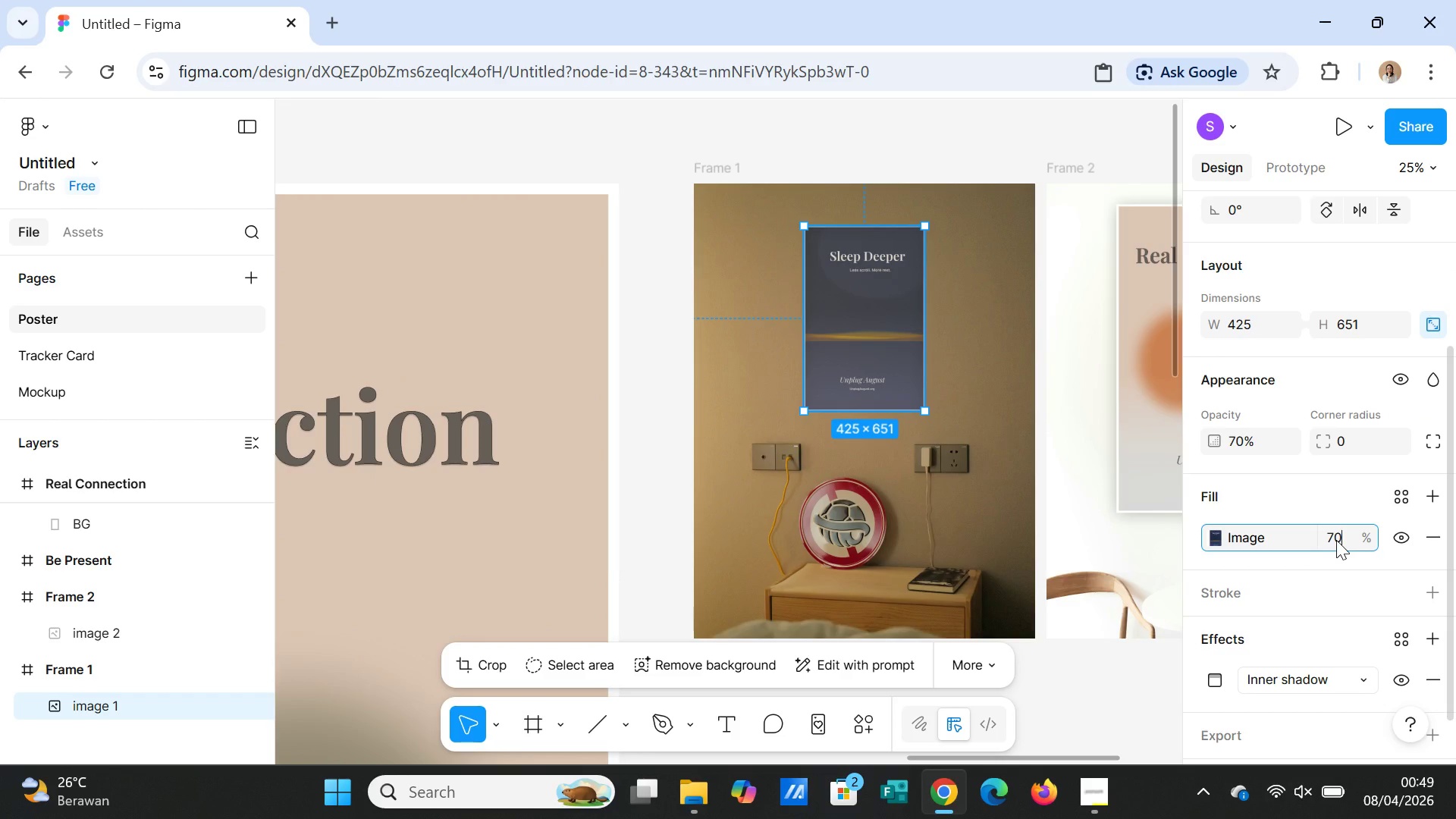 
key(Enter)
 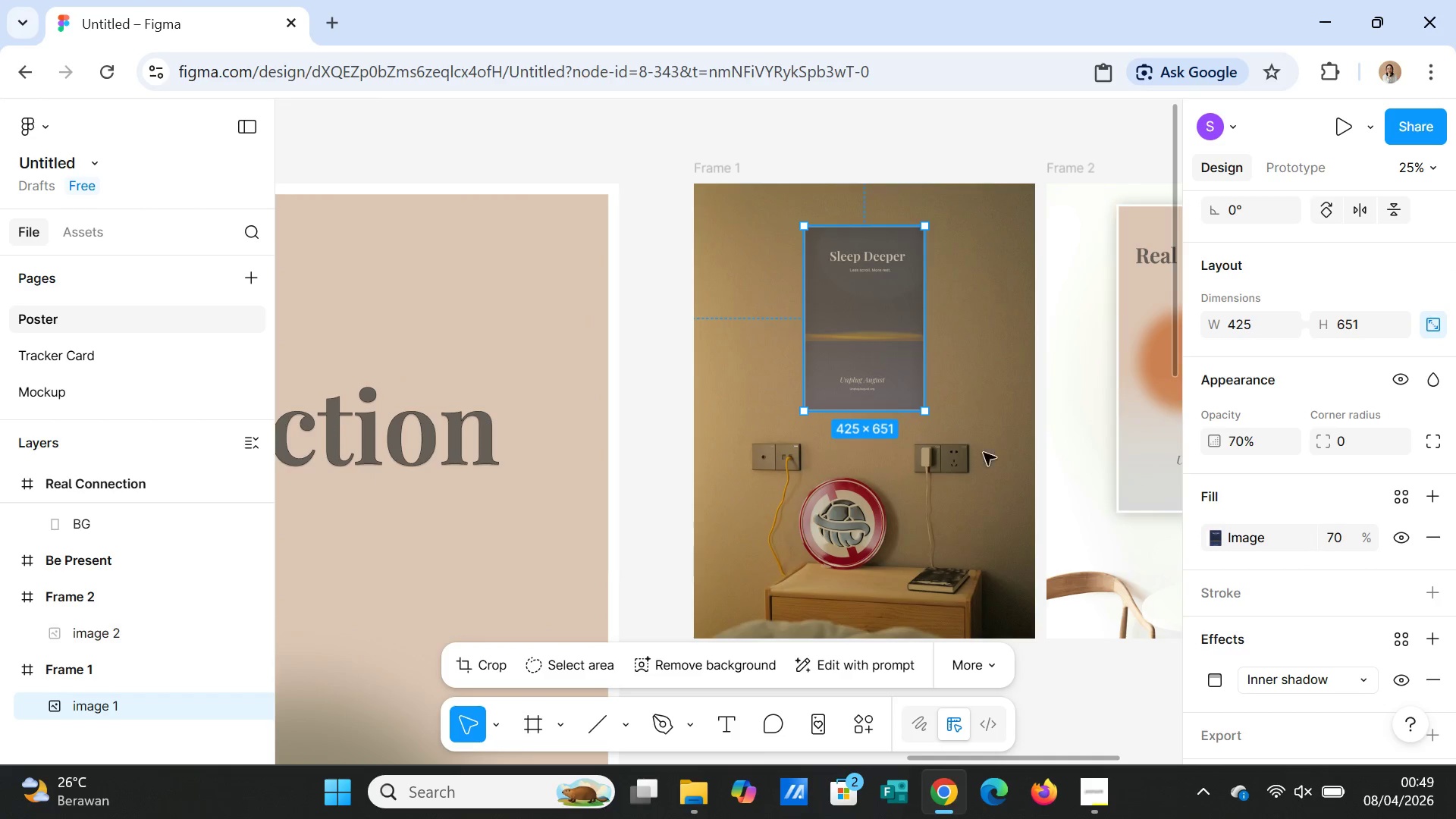 
left_click([969, 443])
 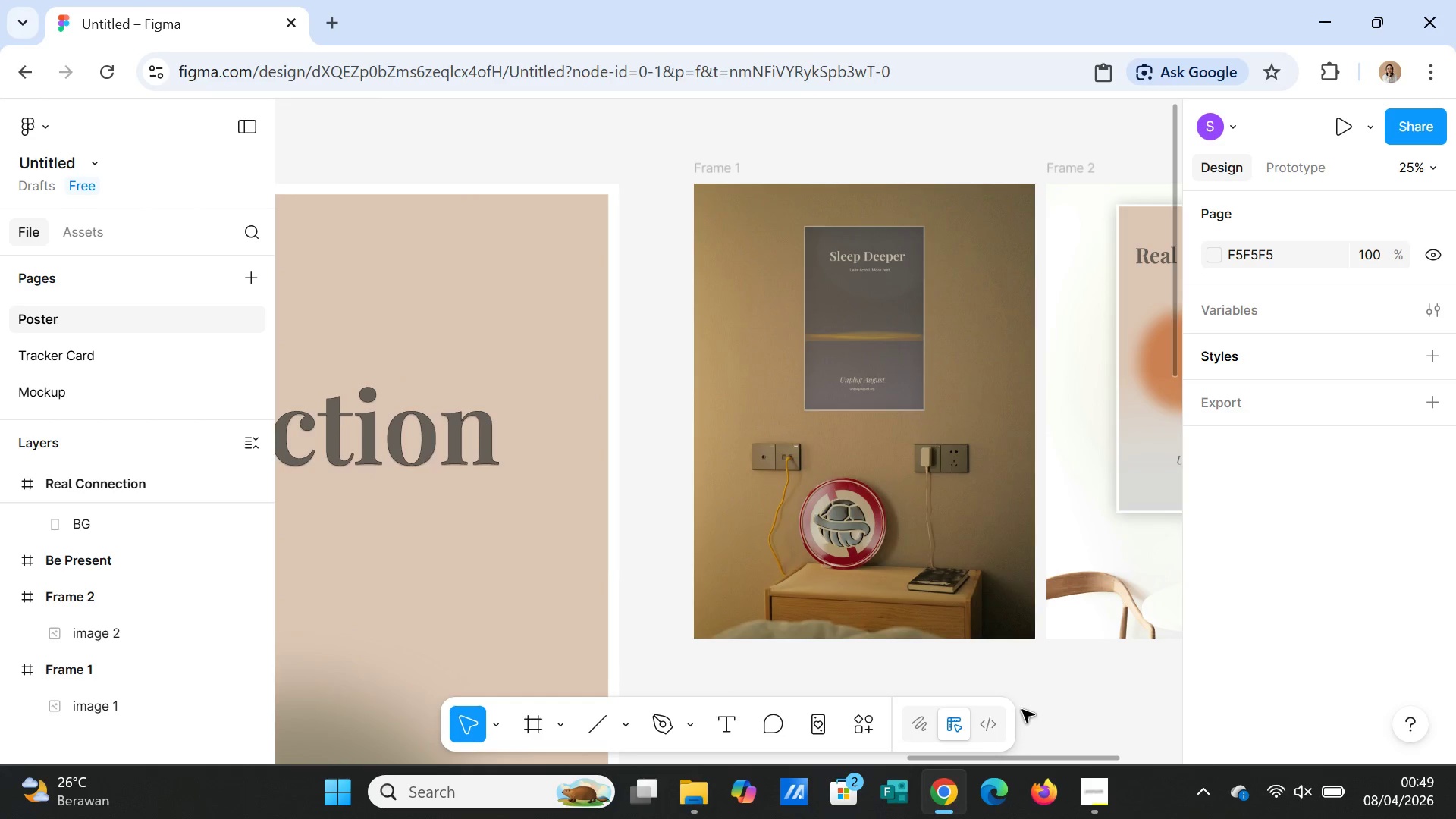 
key(Equal)
 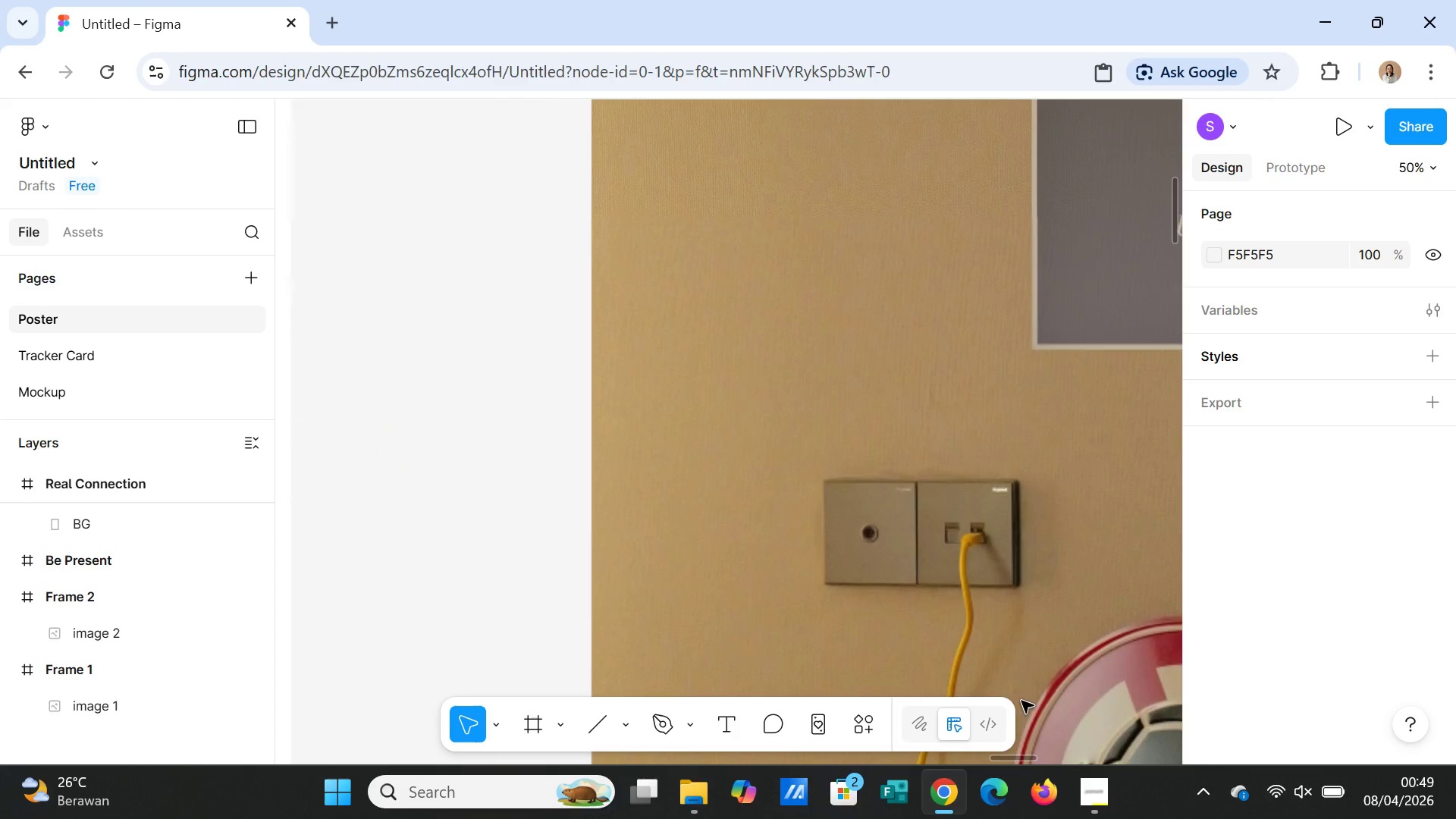 
key(Equal)
 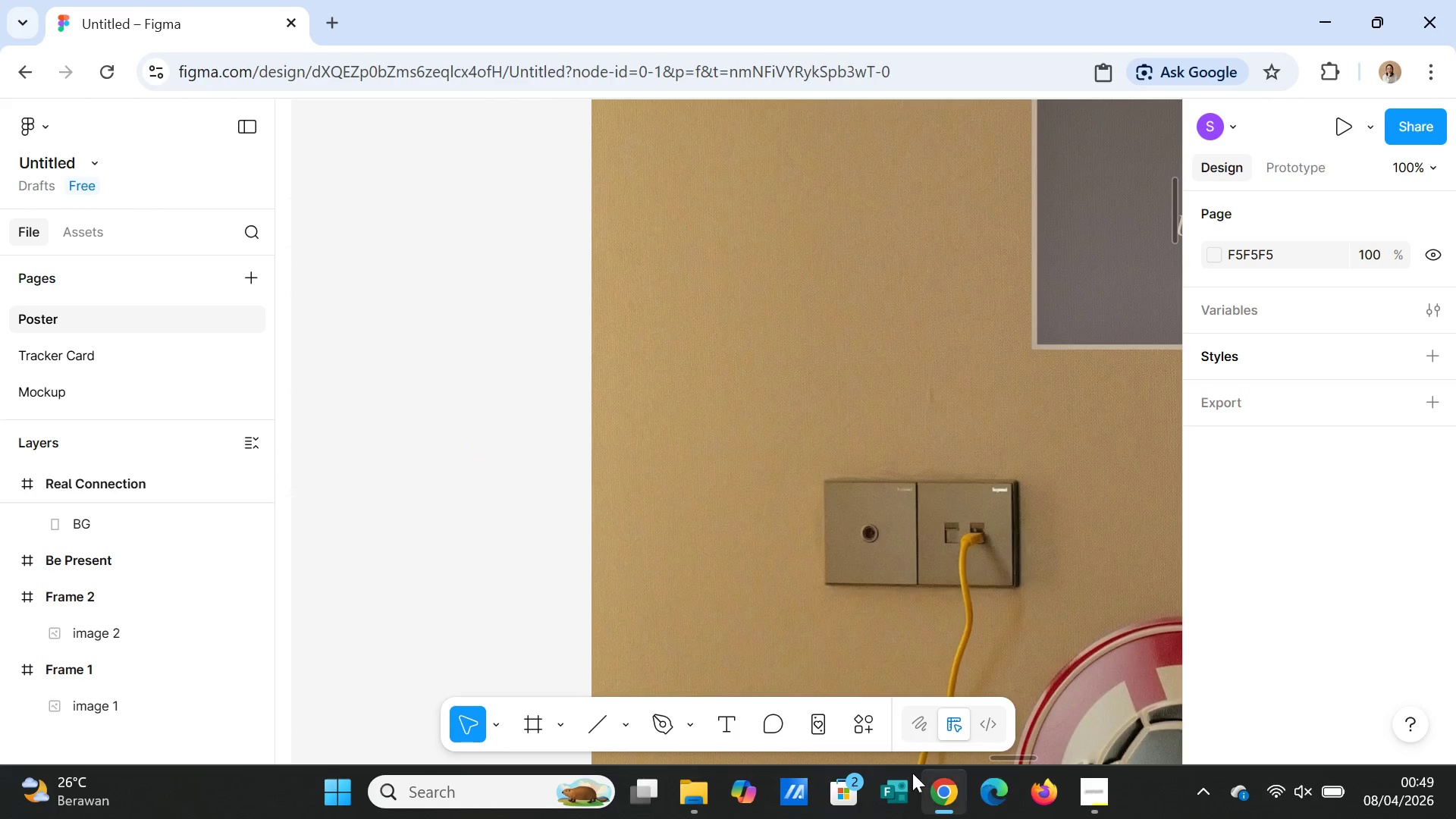 
scroll: coordinate [1021, 543], scroll_direction: up, amount: 6.0
 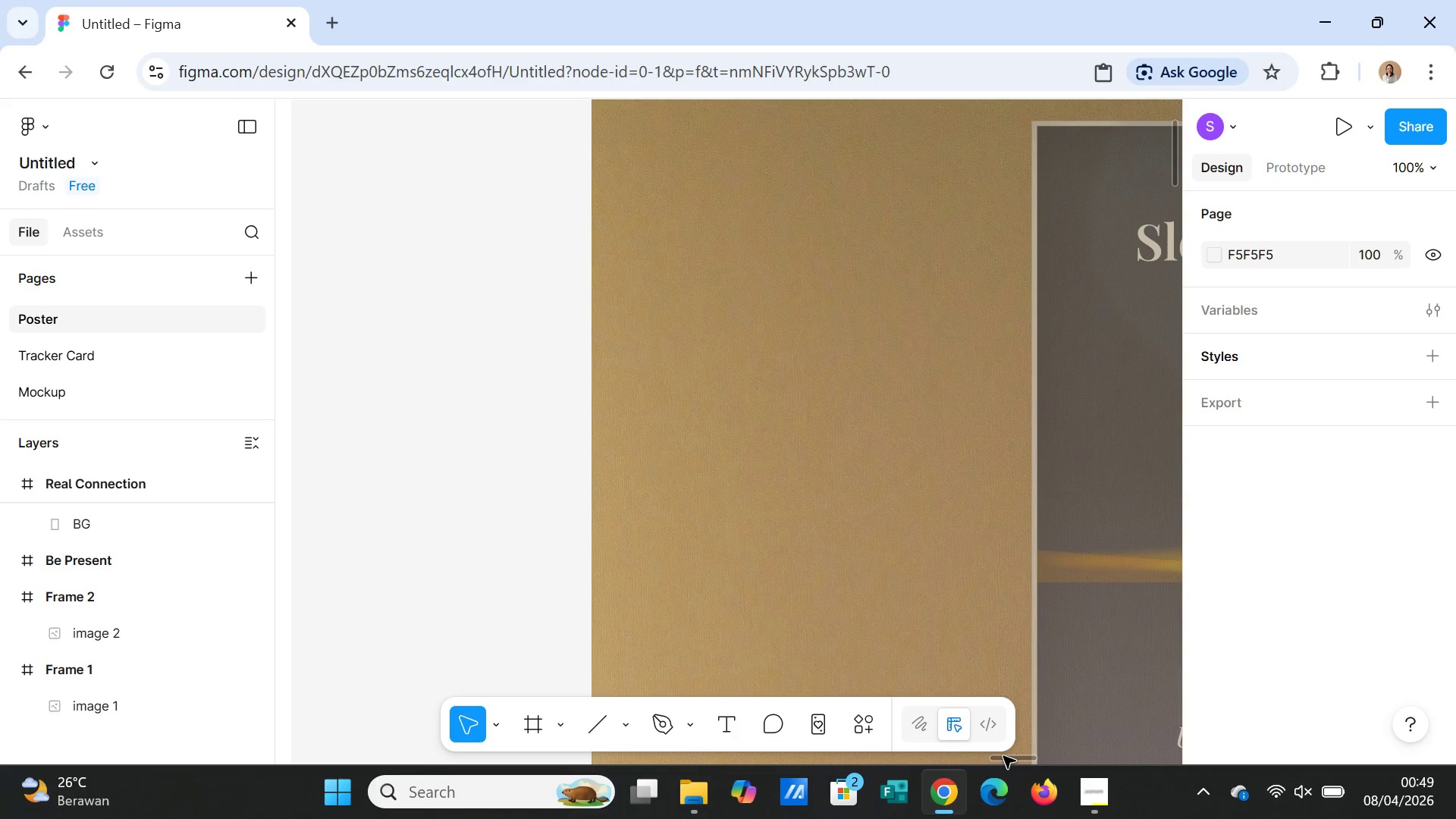 
left_click_drag(start_coordinate=[1005, 756], to_coordinate=[1039, 755])
 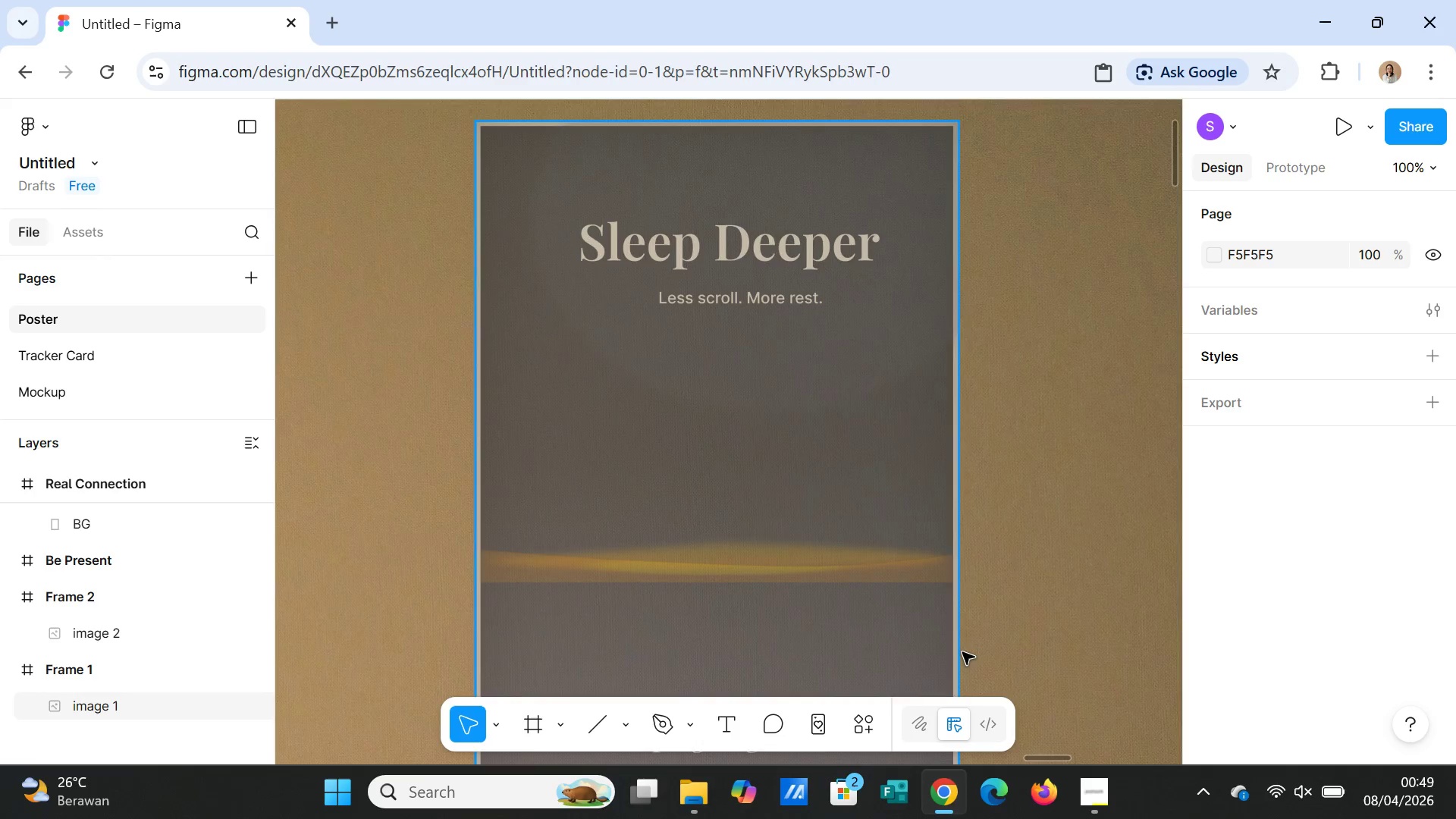 
scroll: coordinate [962, 652], scroll_direction: down, amount: 7.0
 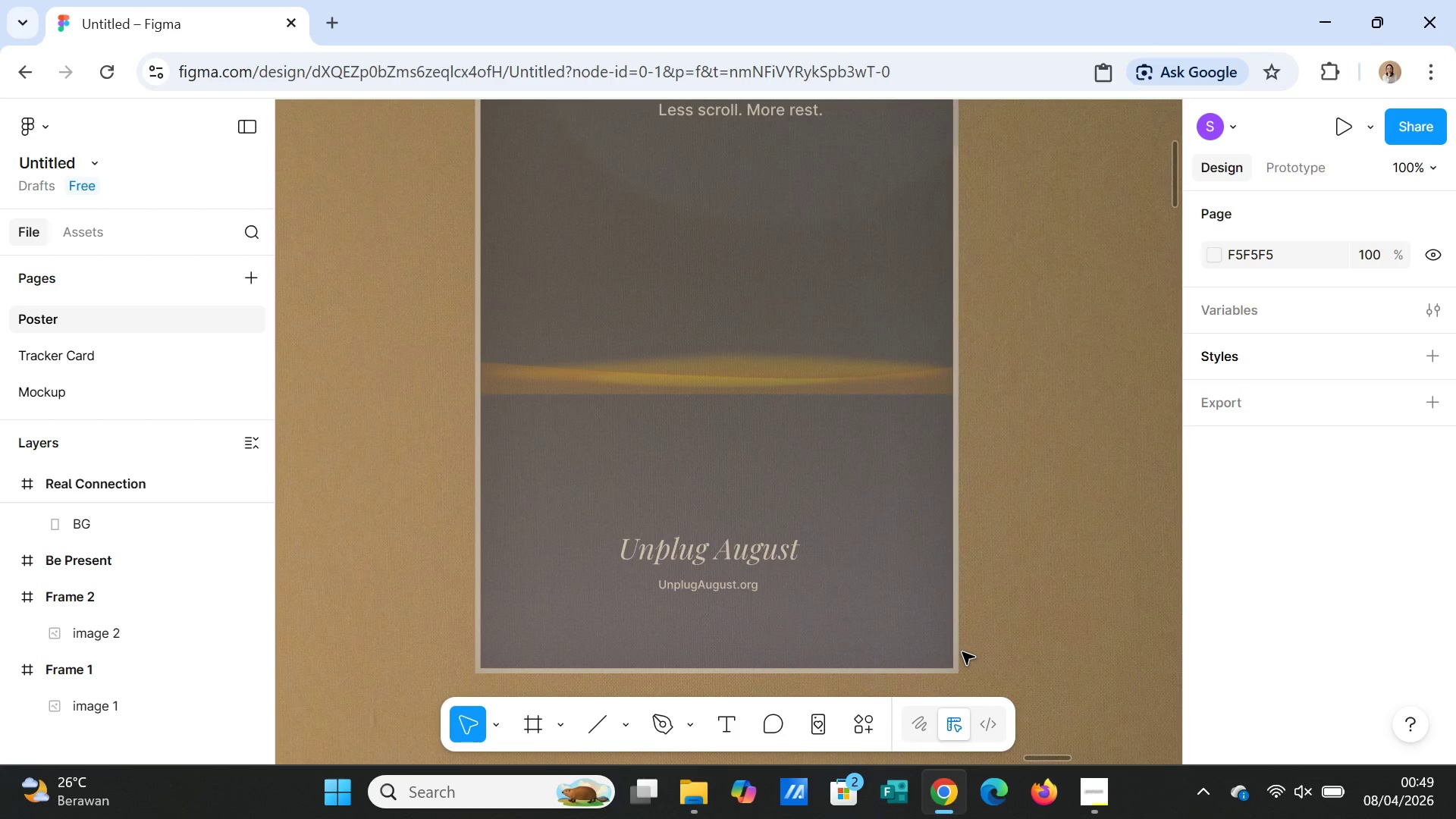 
wait(6.42)
 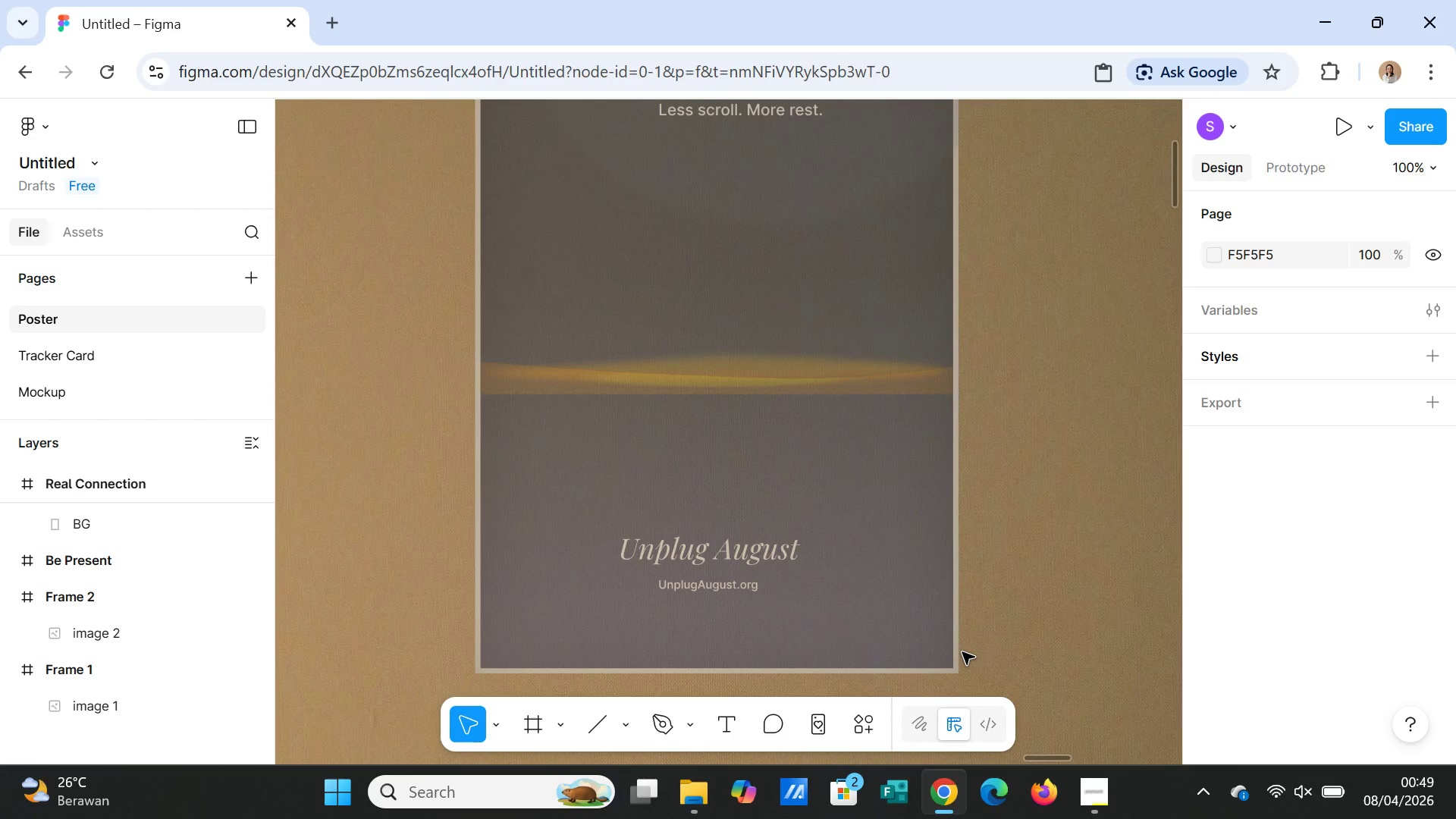 
scroll: coordinate [962, 652], scroll_direction: up, amount: 6.0
 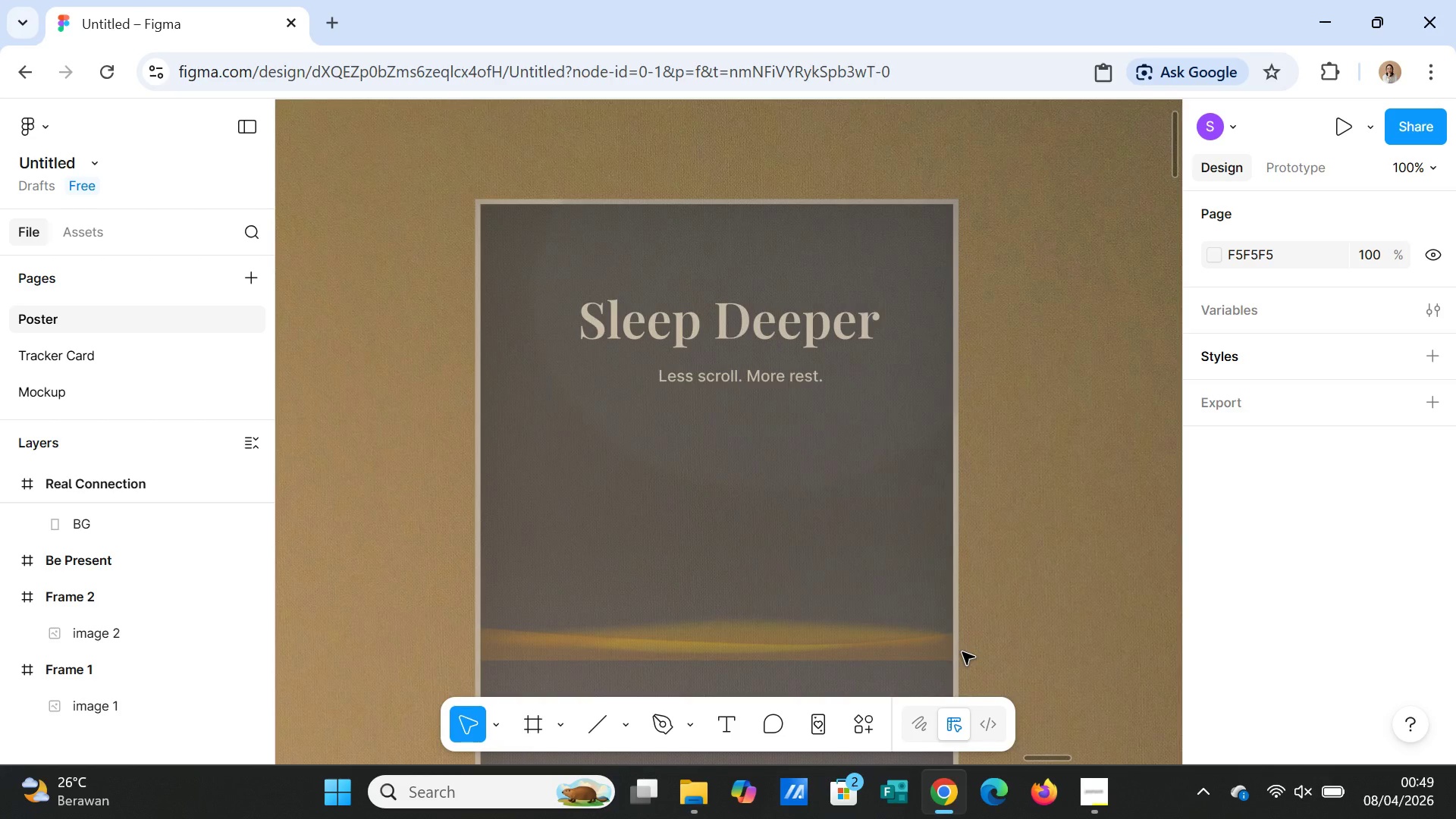 
scroll: coordinate [962, 652], scroll_direction: down, amount: 12.0
 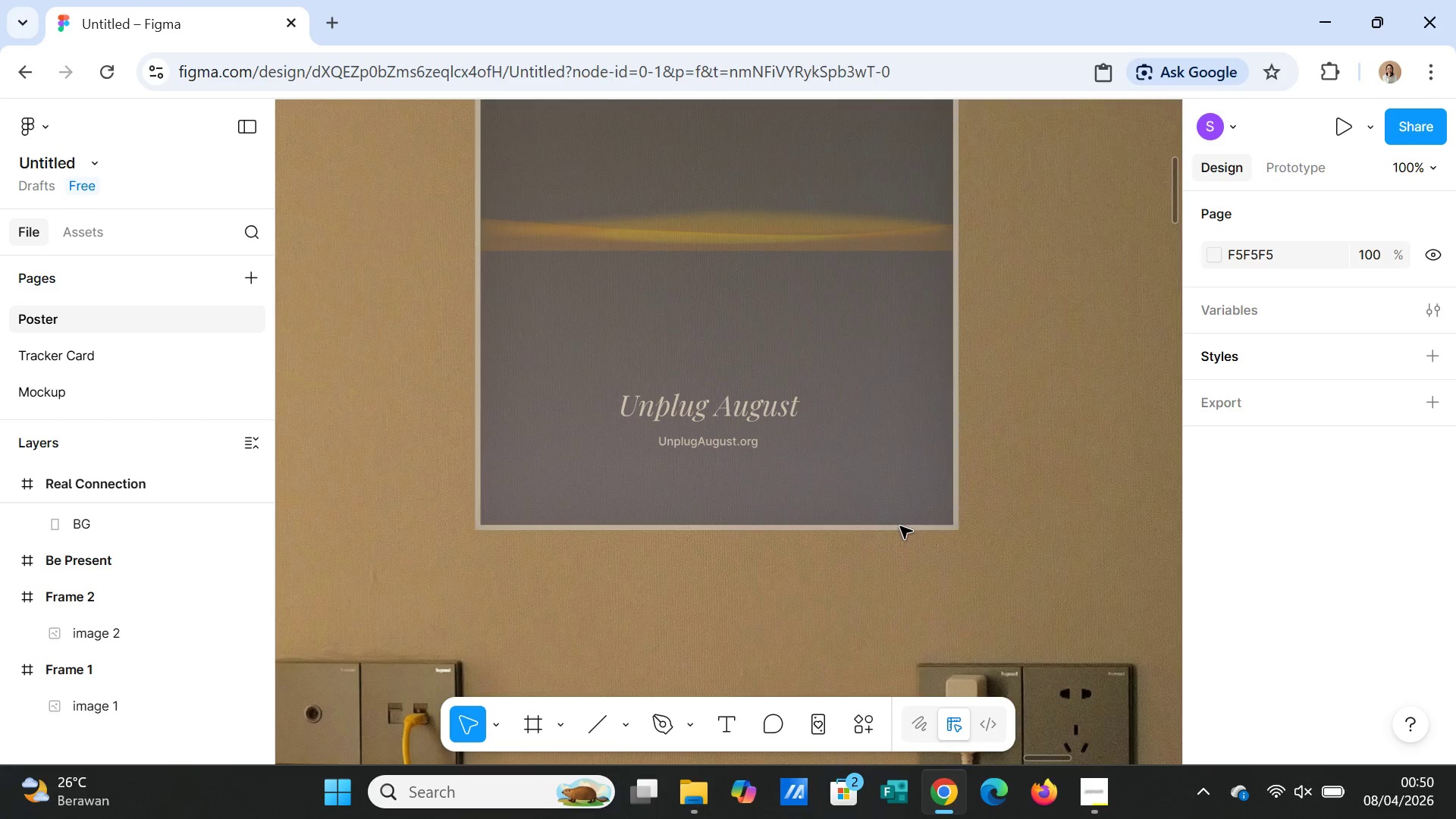 
left_click([901, 522])
 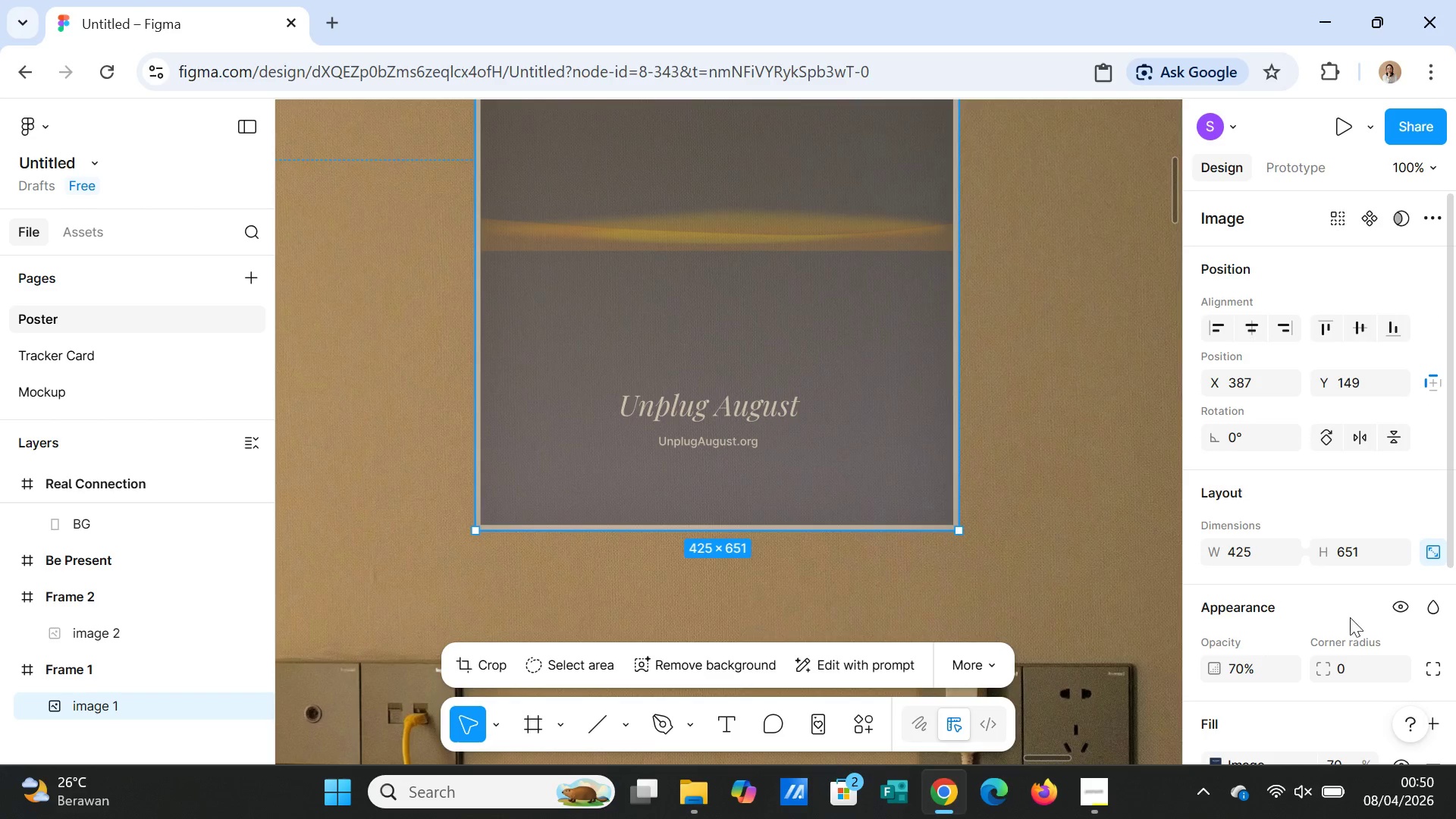 
scroll: coordinate [1361, 659], scroll_direction: down, amount: 5.0
 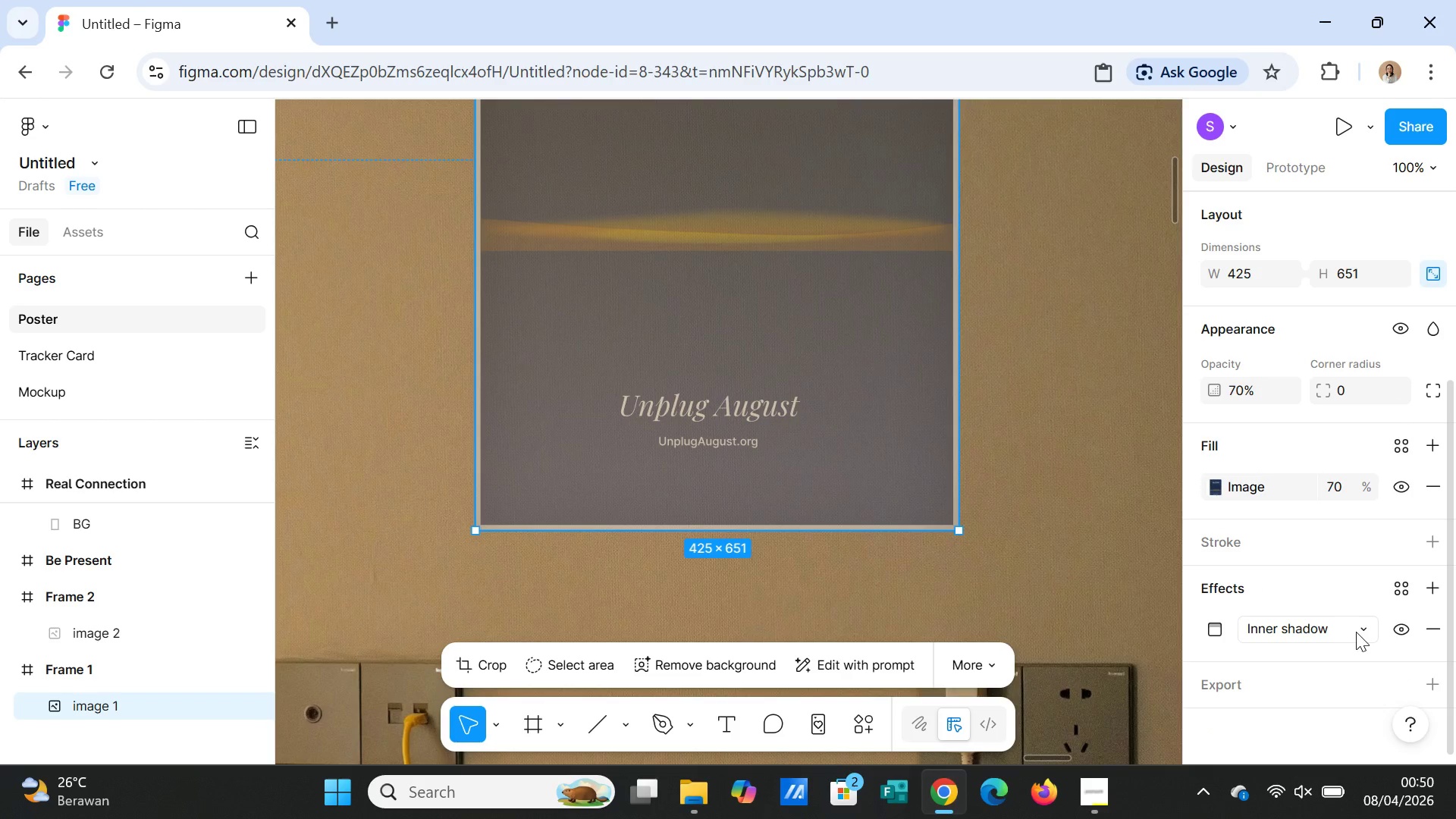 
left_click([1356, 632])
 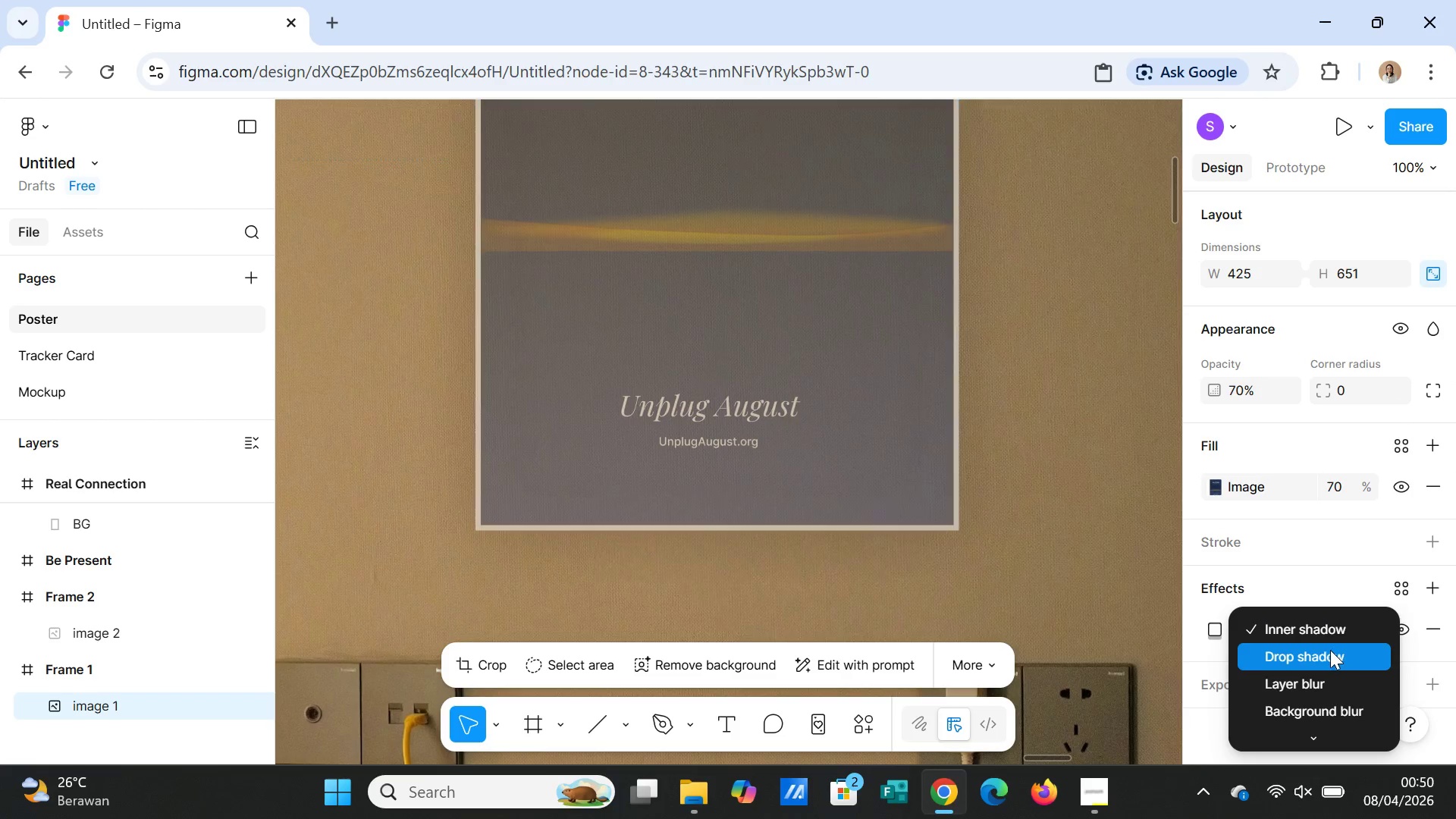 
left_click([1330, 650])
 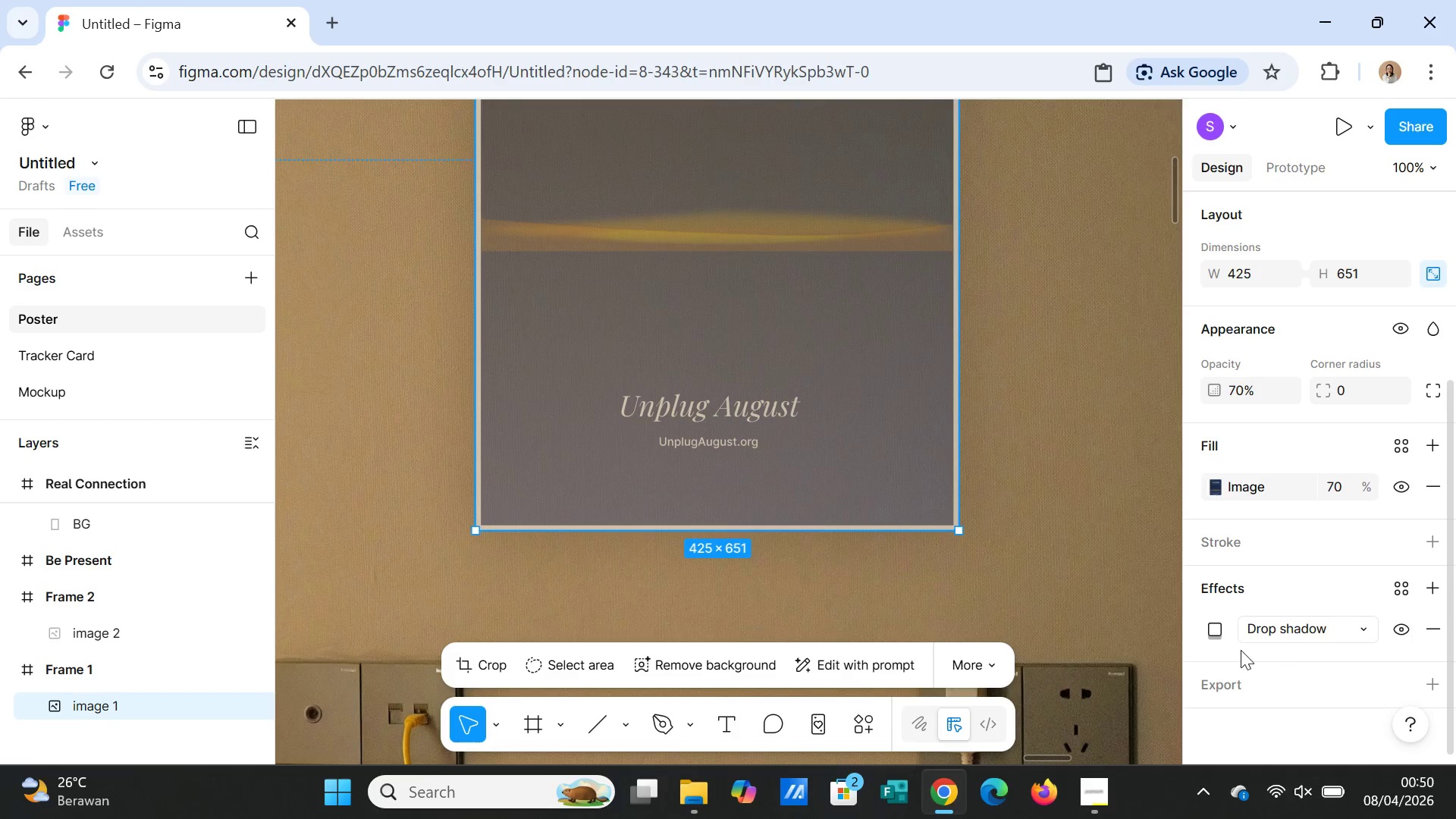 
left_click([1220, 626])
 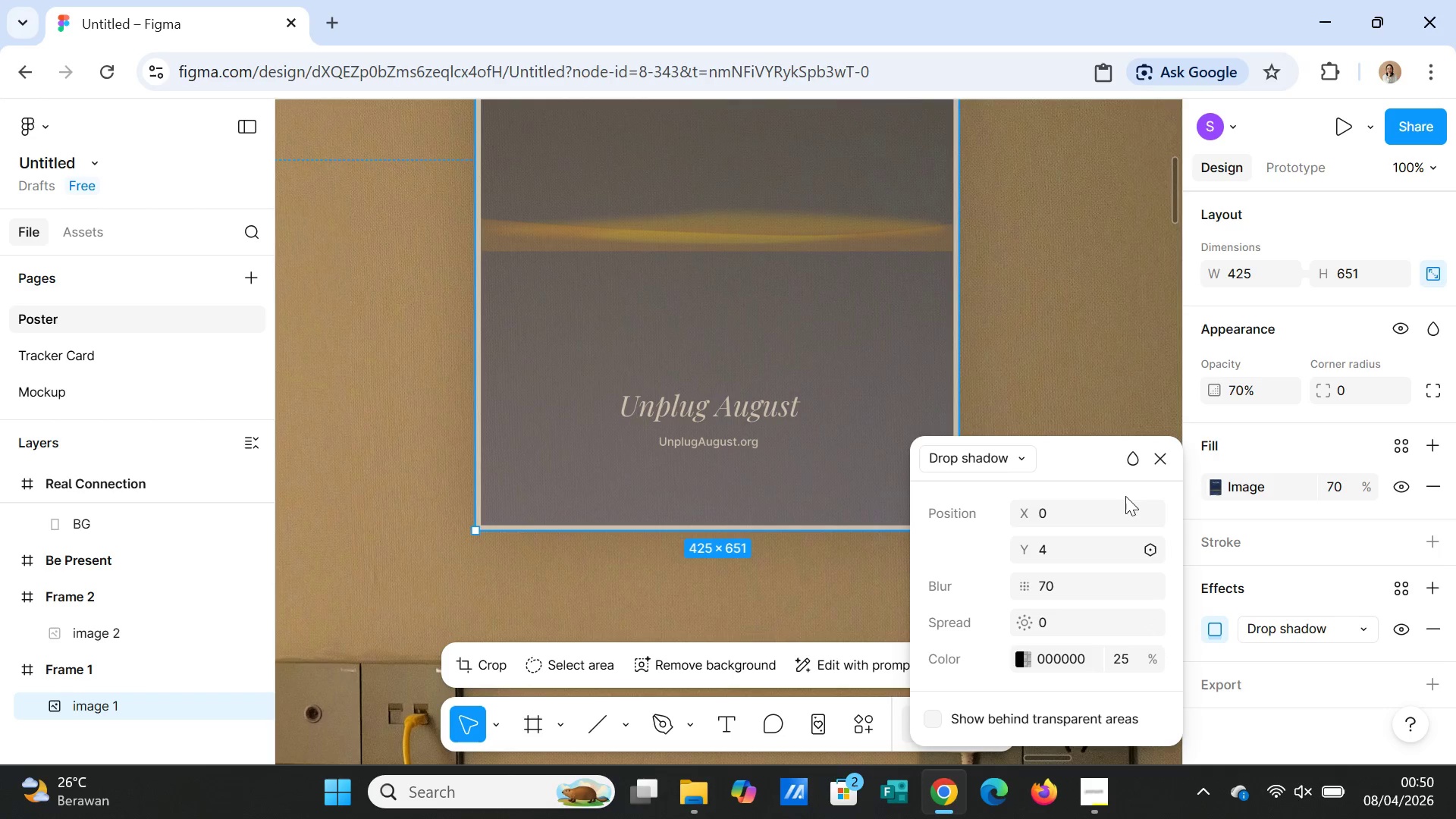 
left_click([1097, 325])
 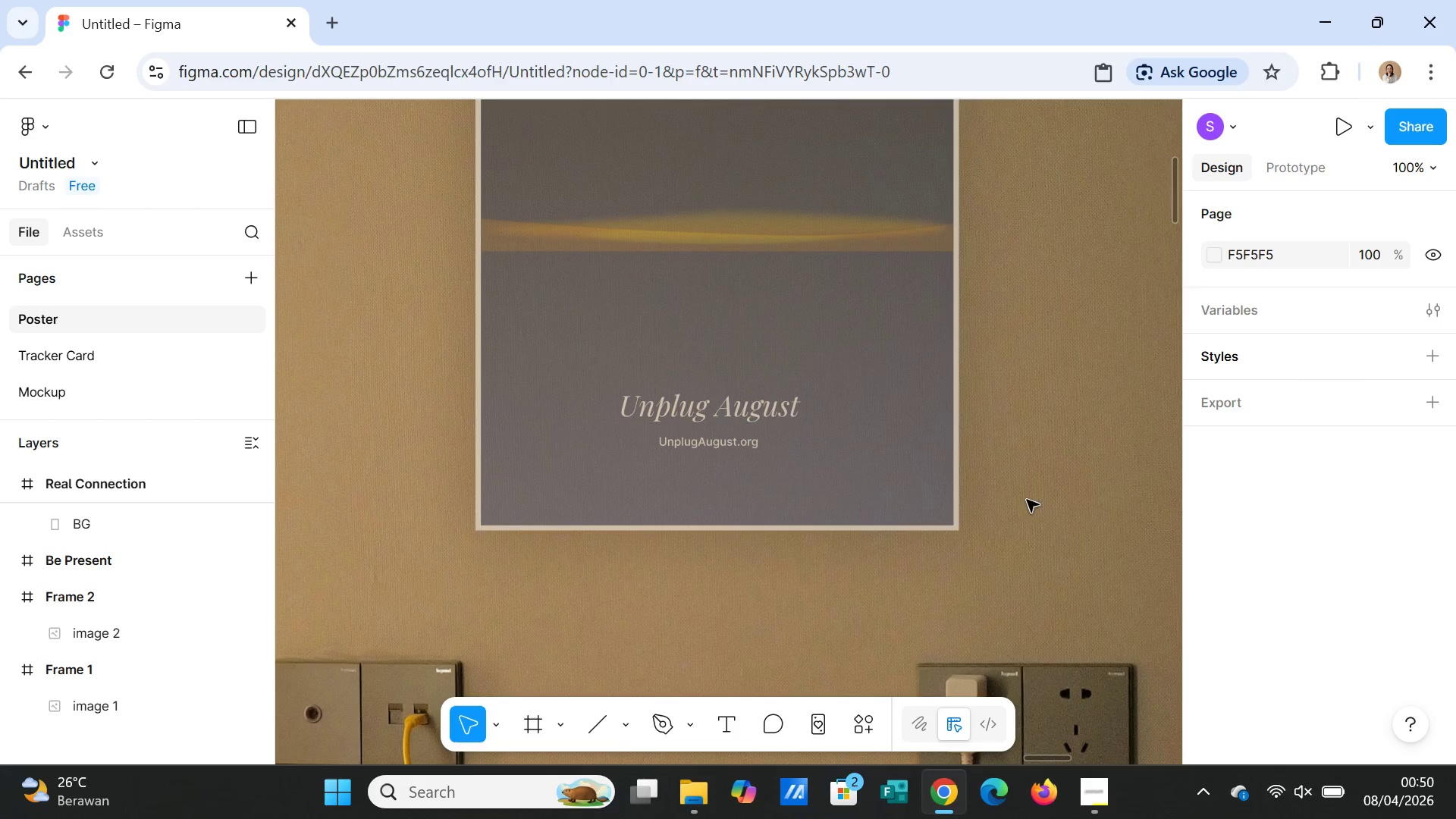 
scroll: coordinate [1038, 519], scroll_direction: up, amount: 9.0
 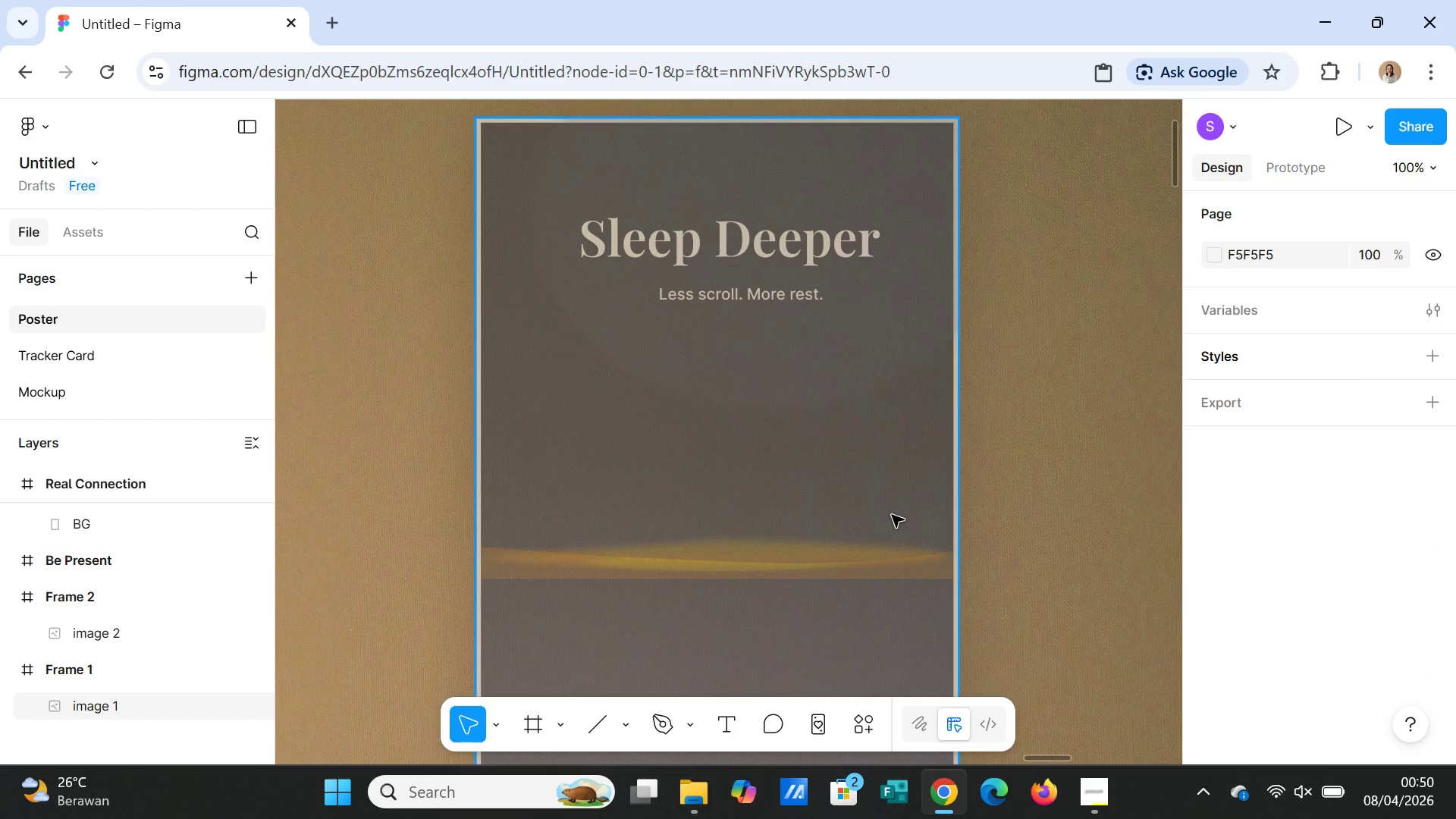 
left_click([892, 515])
 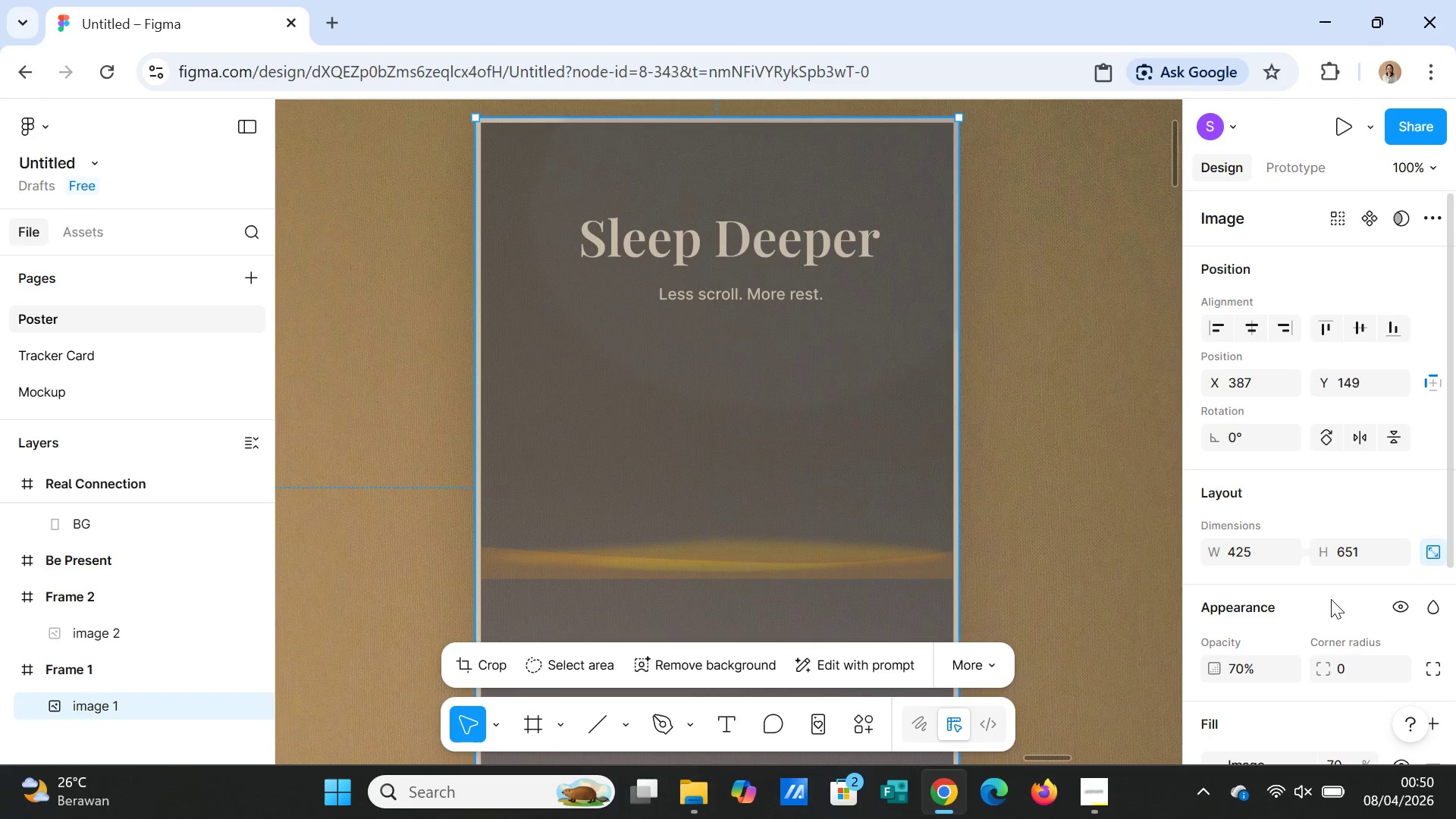 
scroll: coordinate [1331, 600], scroll_direction: down, amount: 3.0
 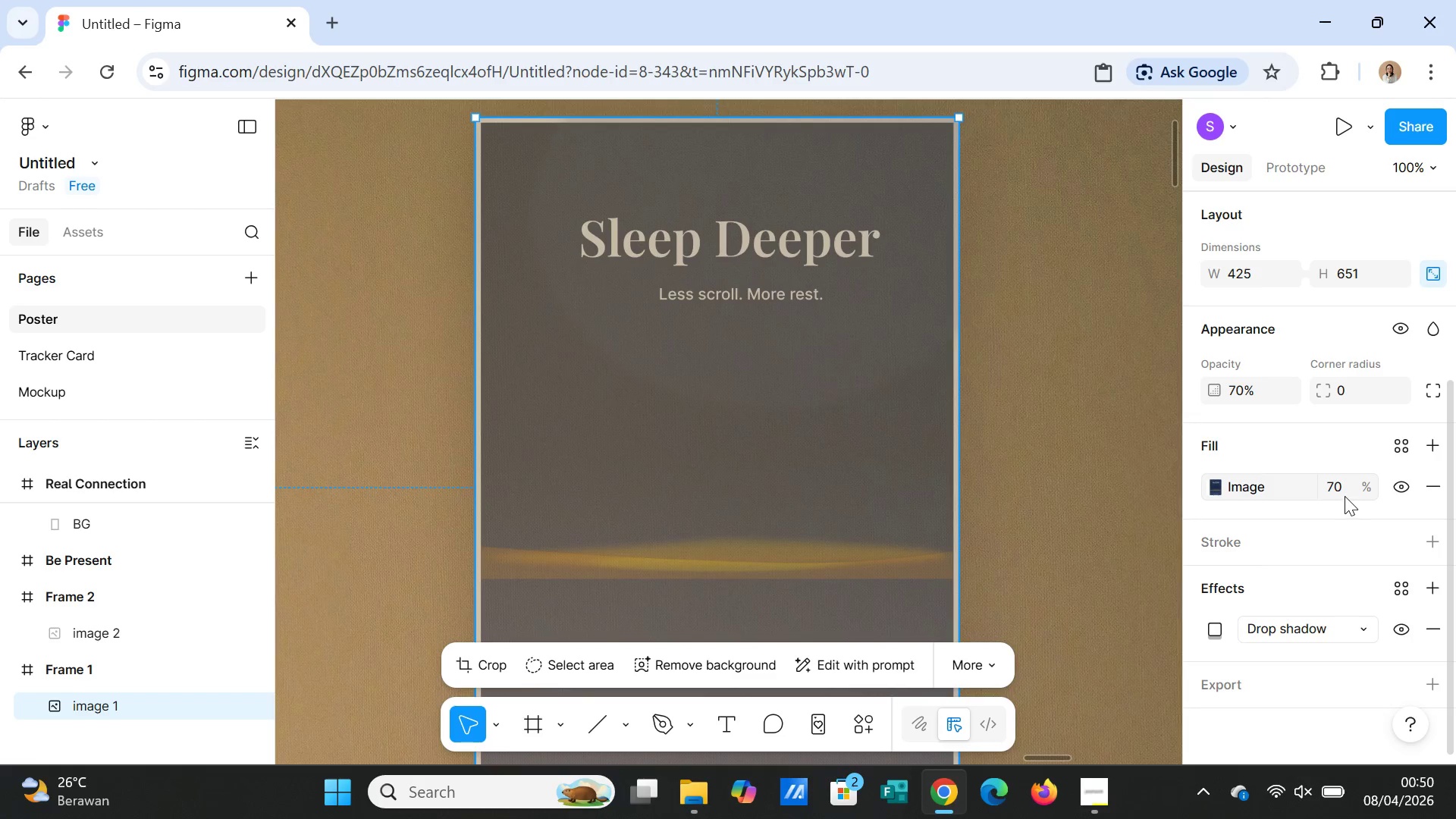 
left_click([1344, 490])
 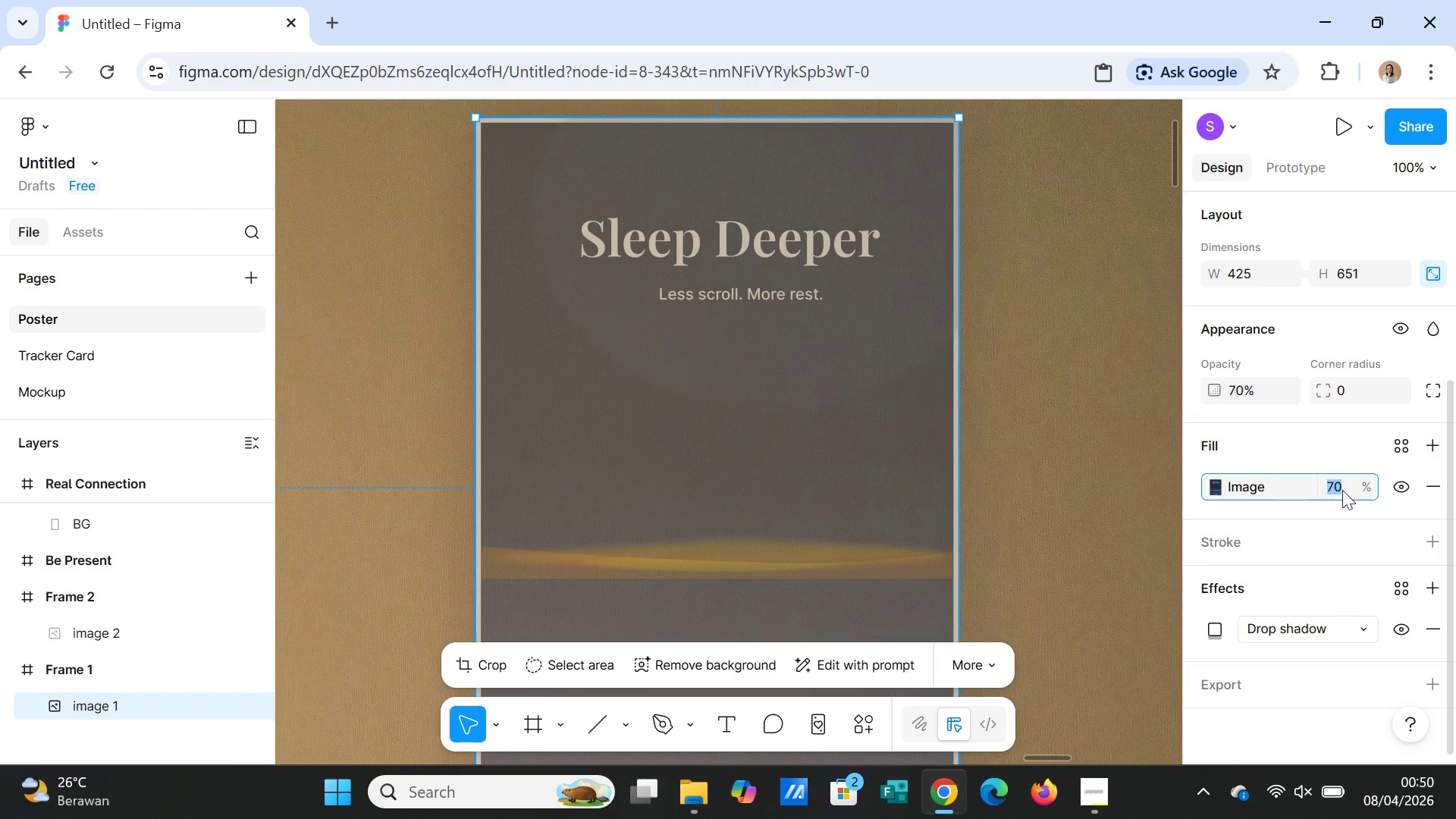 
type(80)
 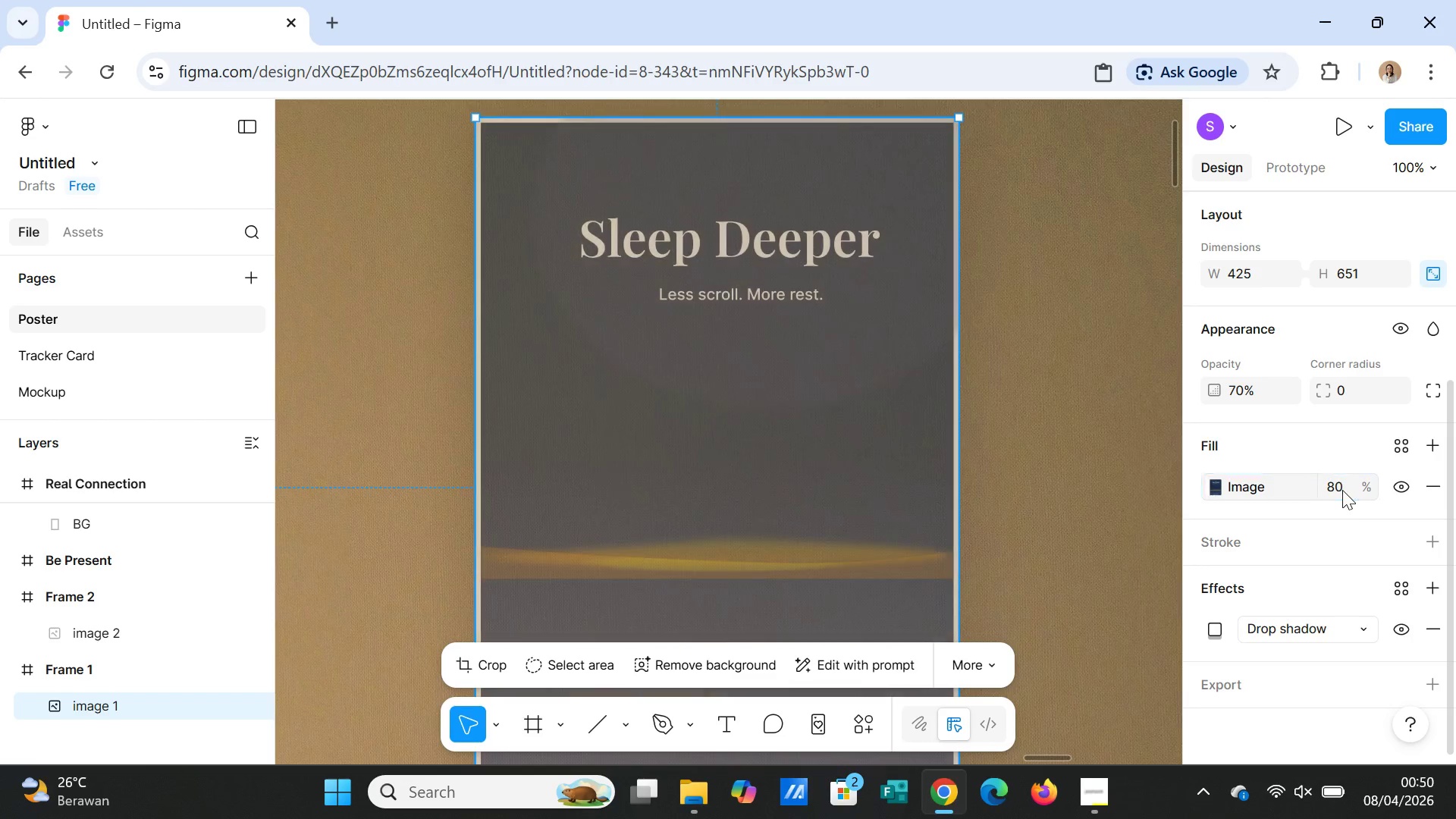 
key(Enter)
 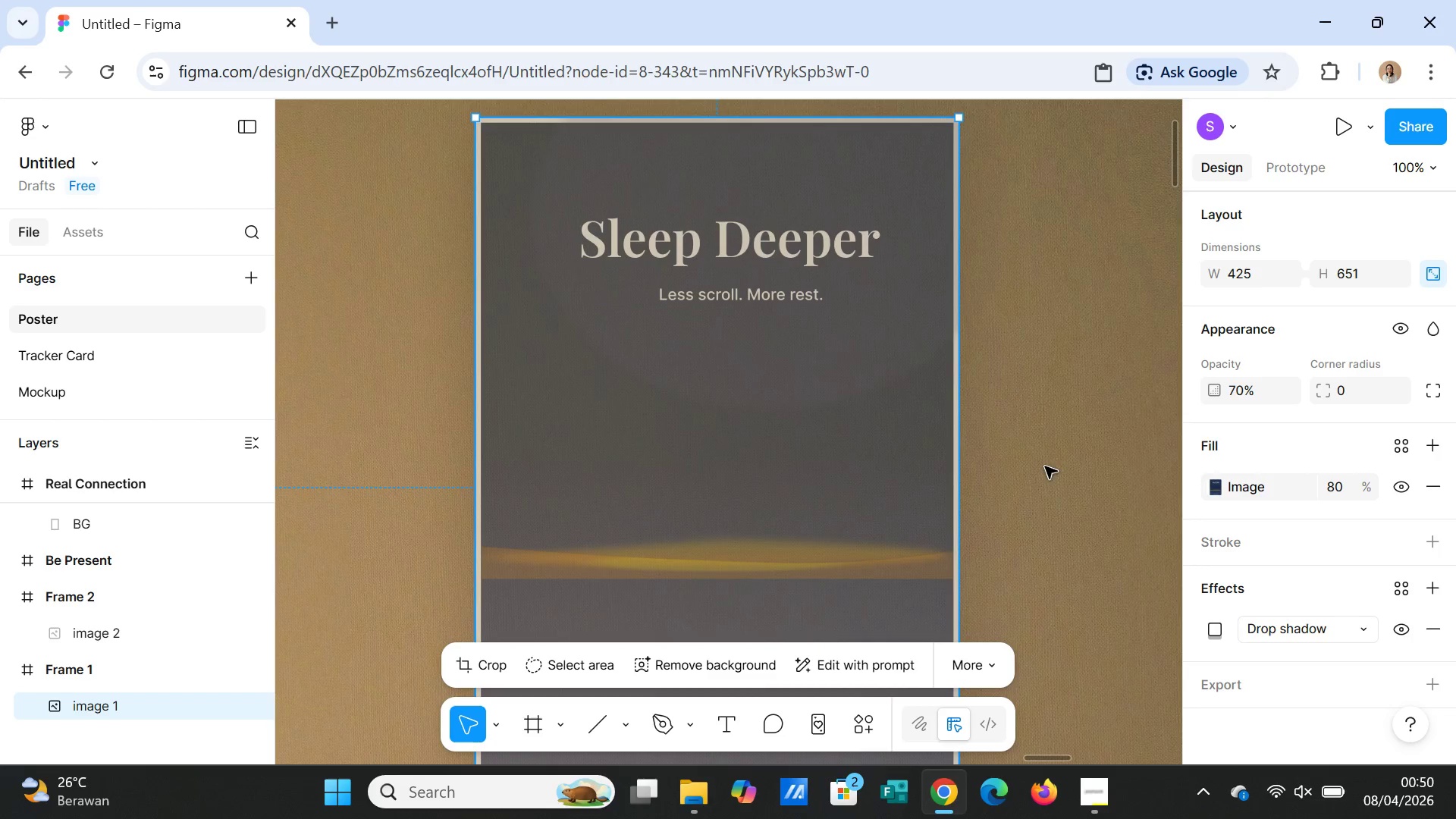 
left_click([1034, 450])
 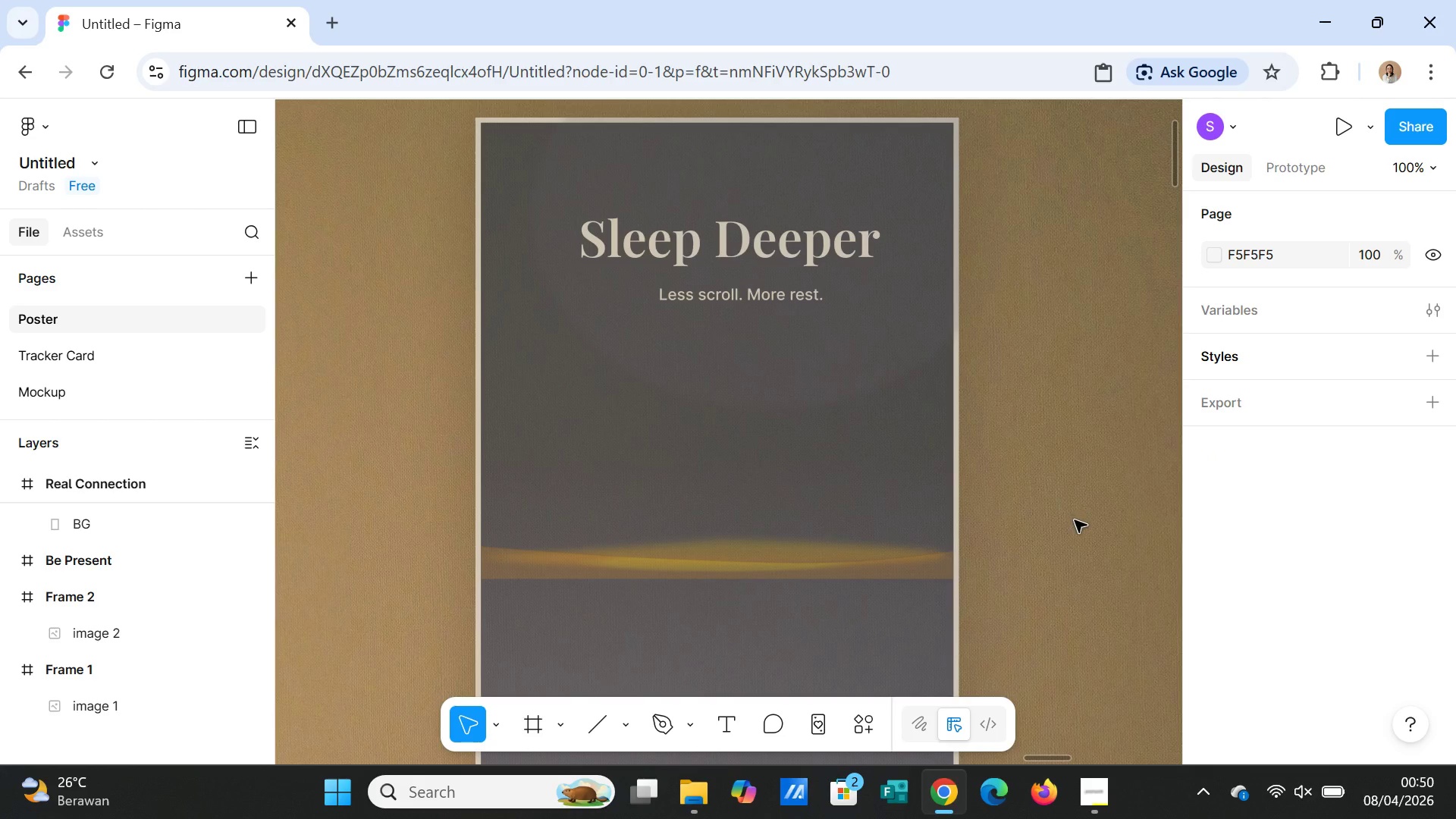 
scroll: coordinate [1093, 545], scroll_direction: down, amount: 6.0
 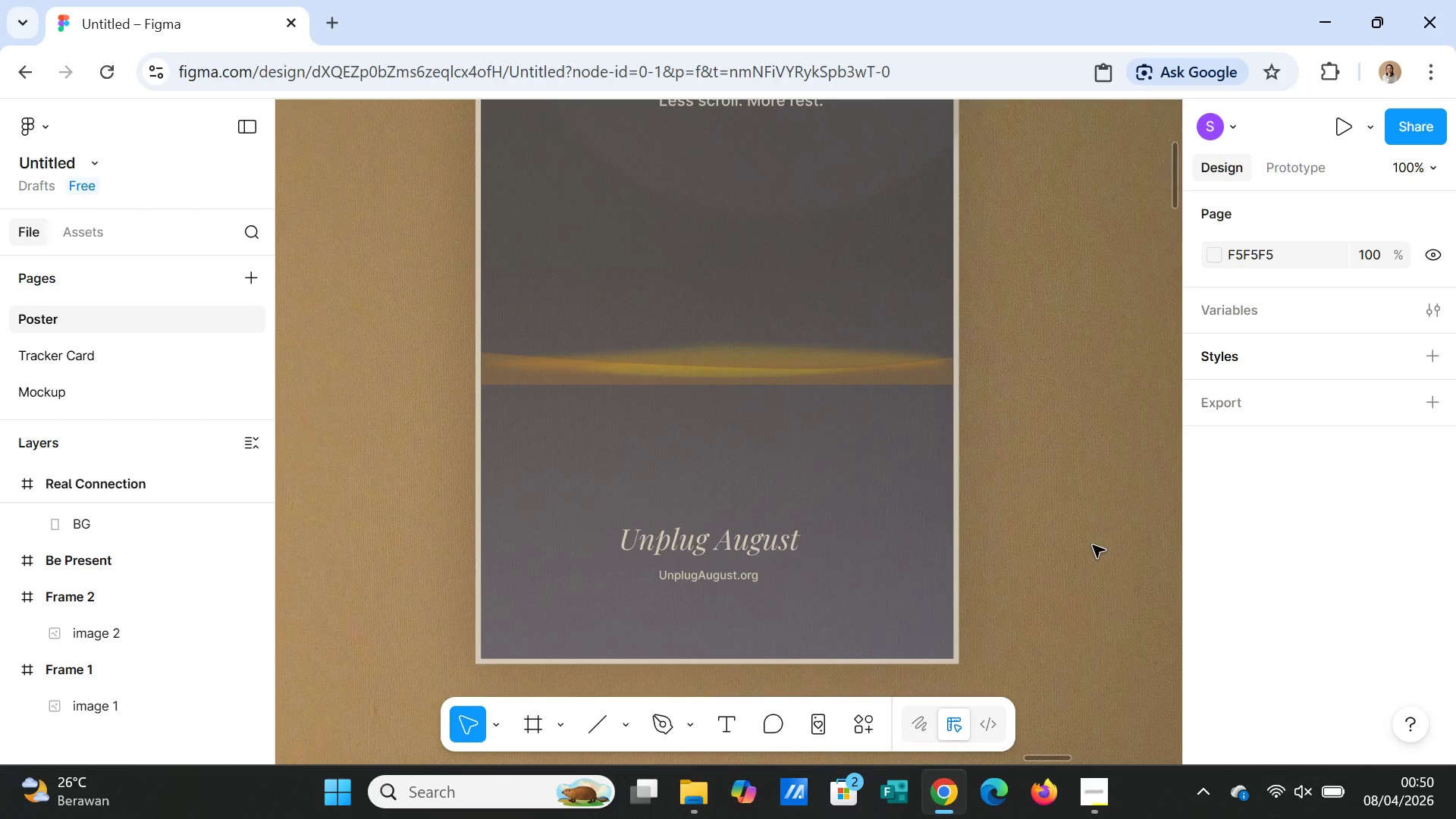 
scroll: coordinate [1093, 545], scroll_direction: up, amount: 6.0
 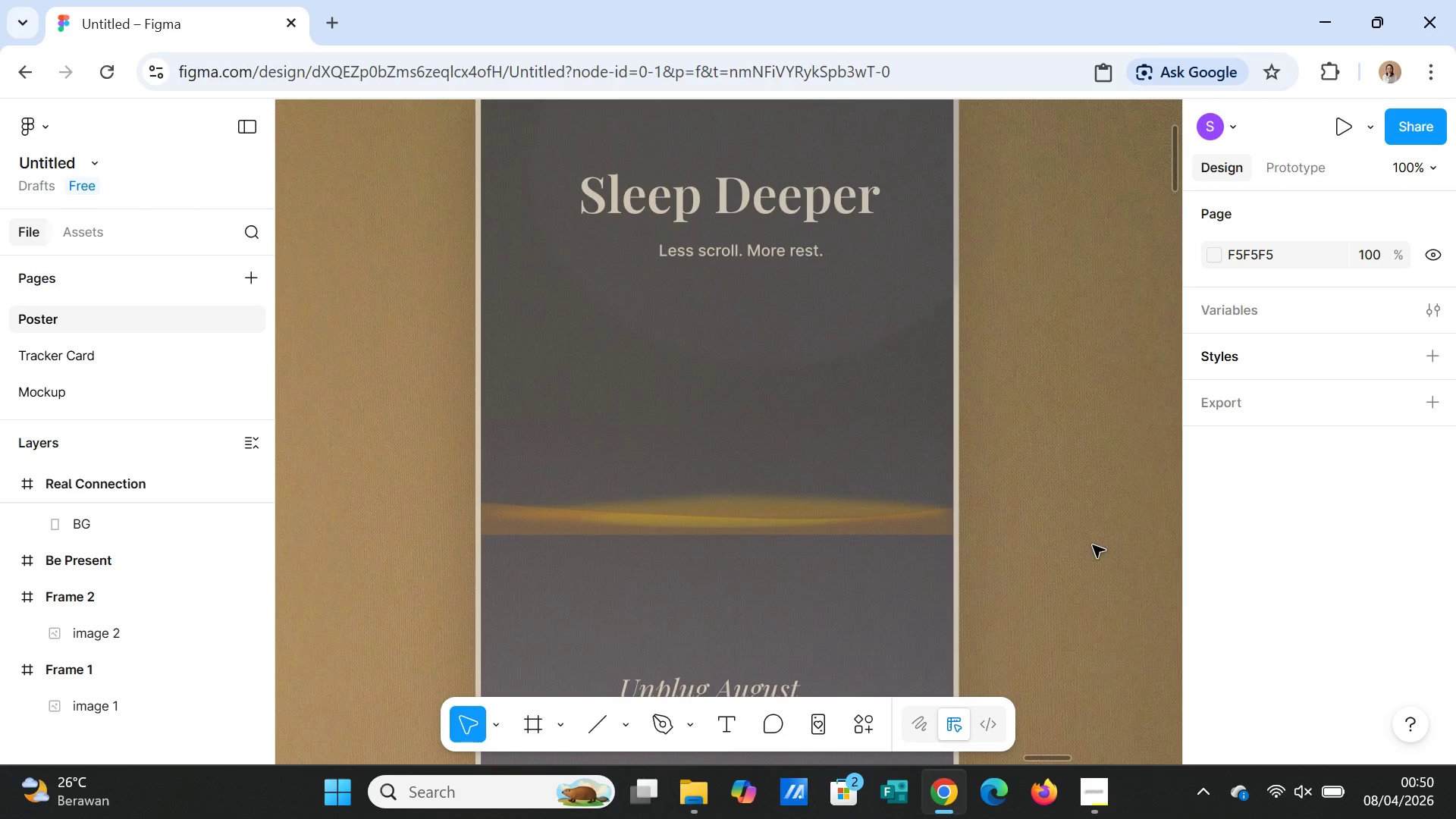 
key(Minus)
 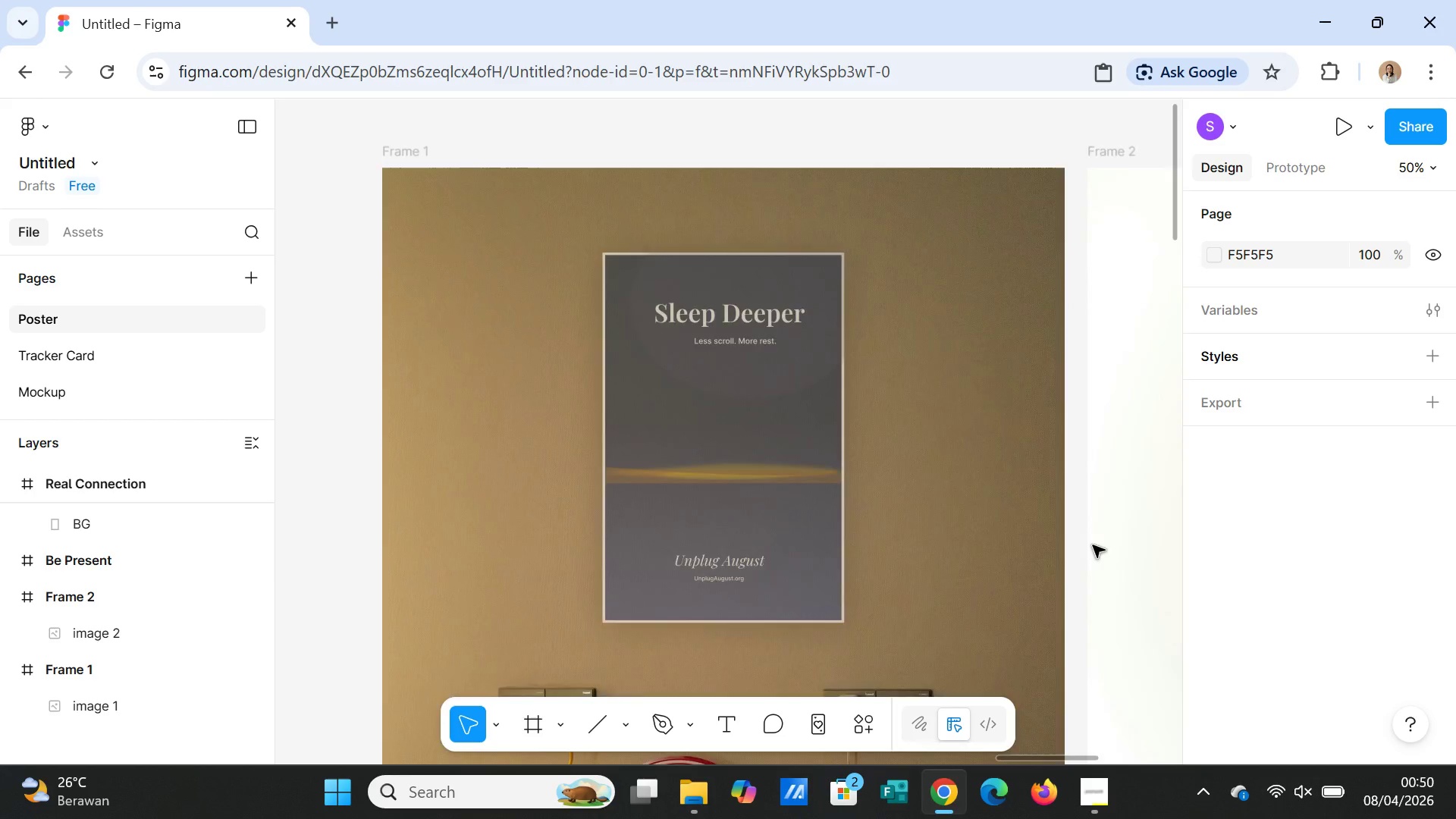 
key(Minus)
 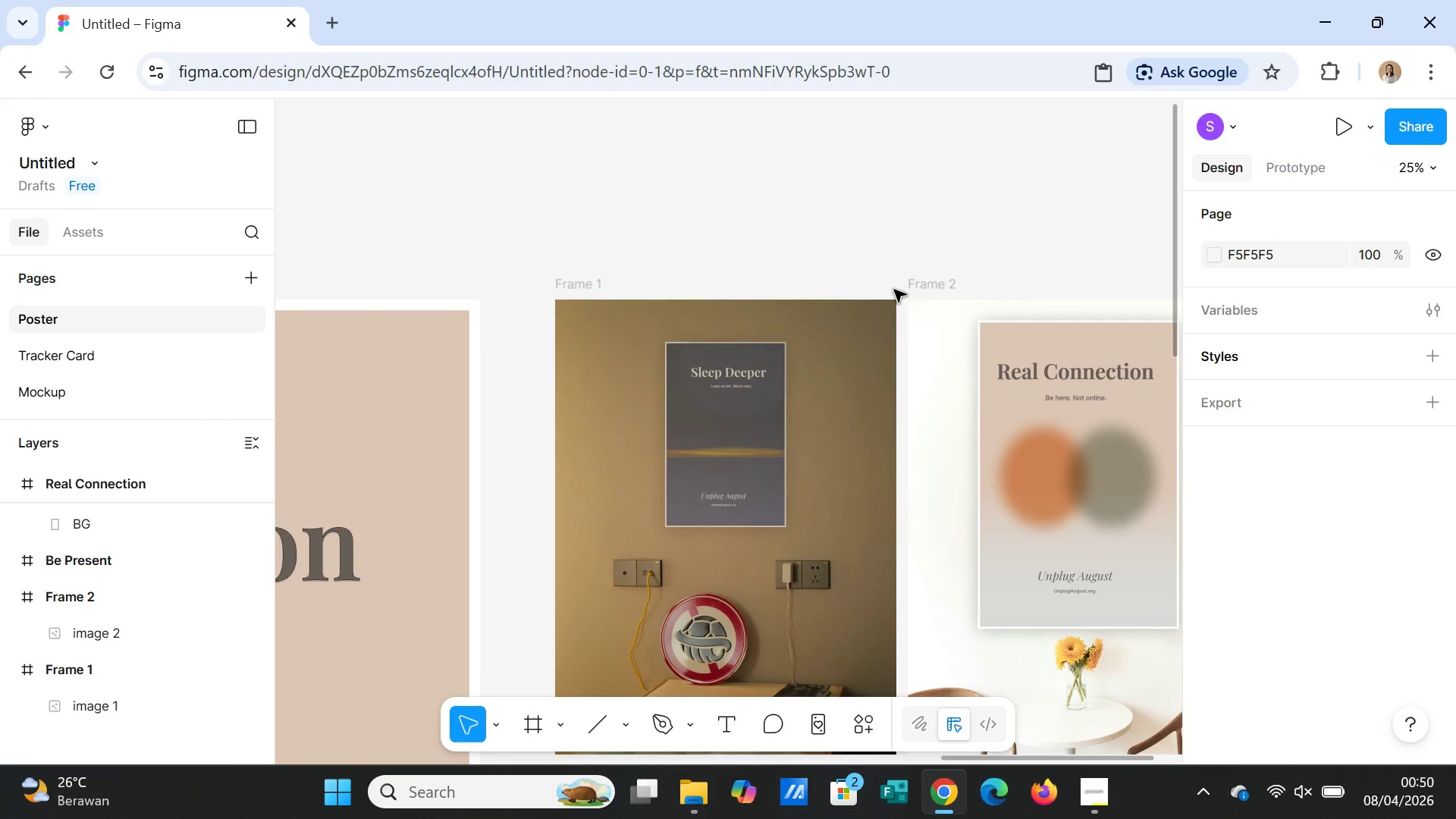 
left_click([870, 234])
 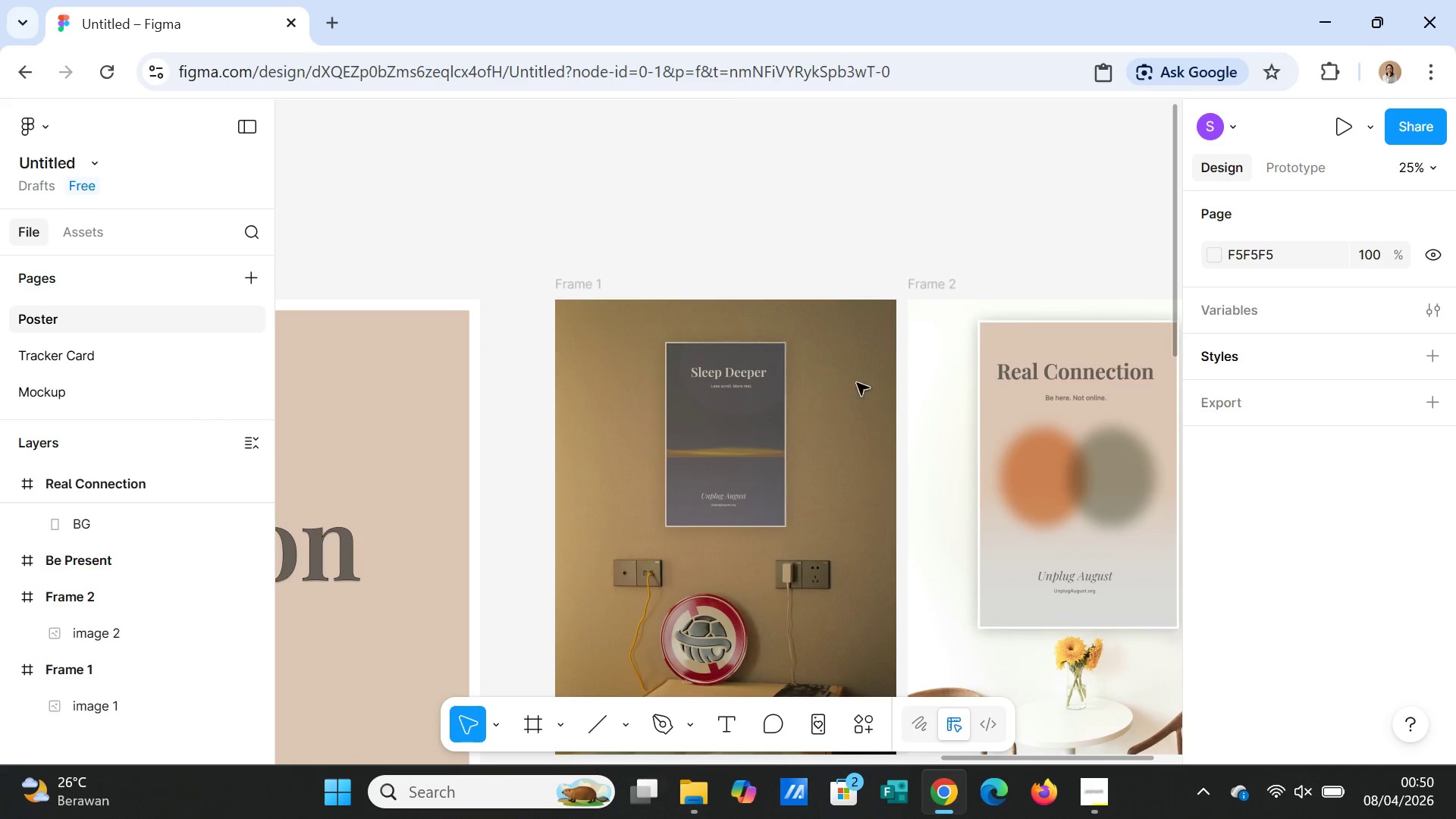 
scroll: coordinate [875, 414], scroll_direction: down, amount: 7.0
 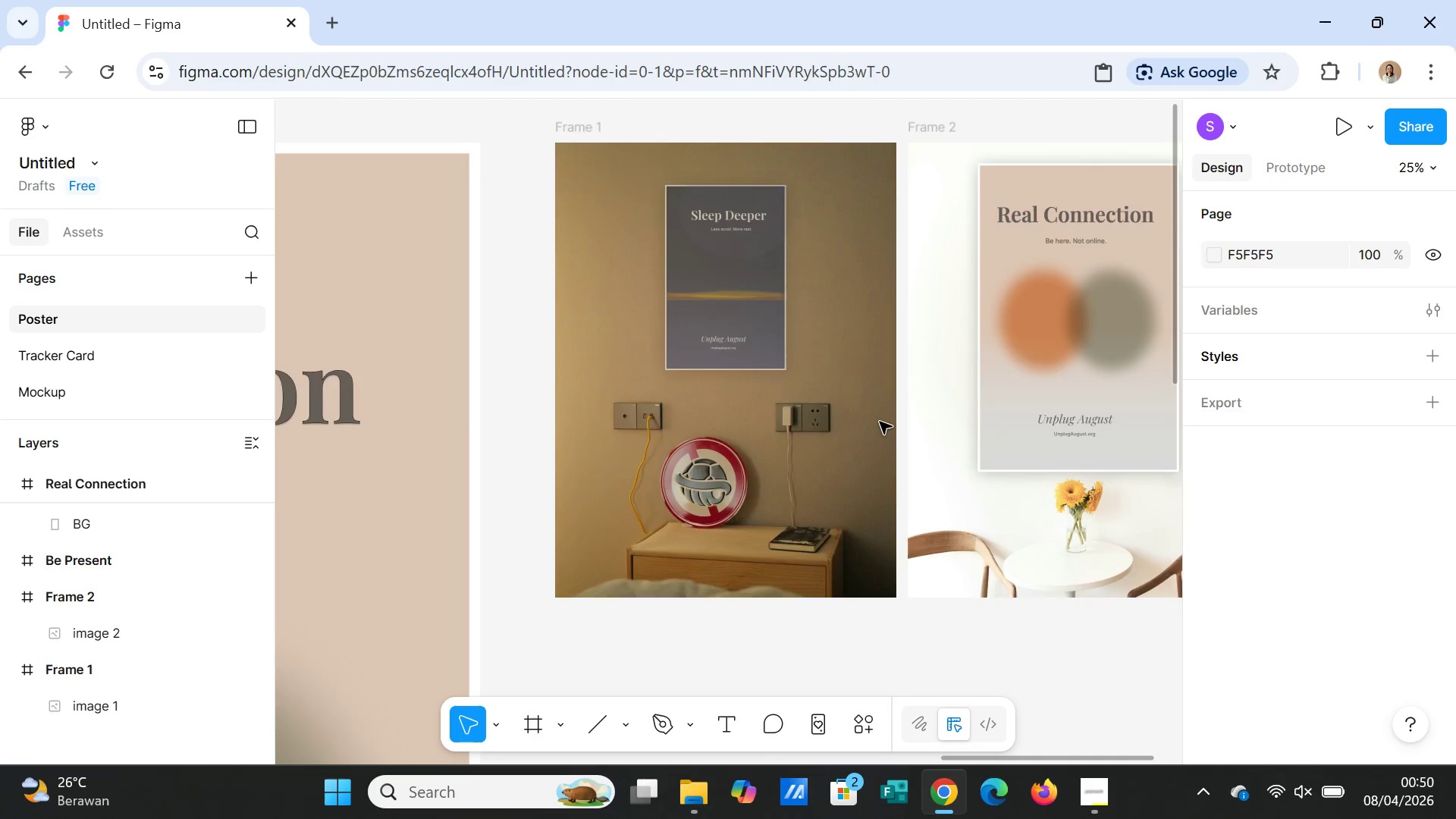 
scroll: coordinate [880, 422], scroll_direction: up, amount: 3.0
 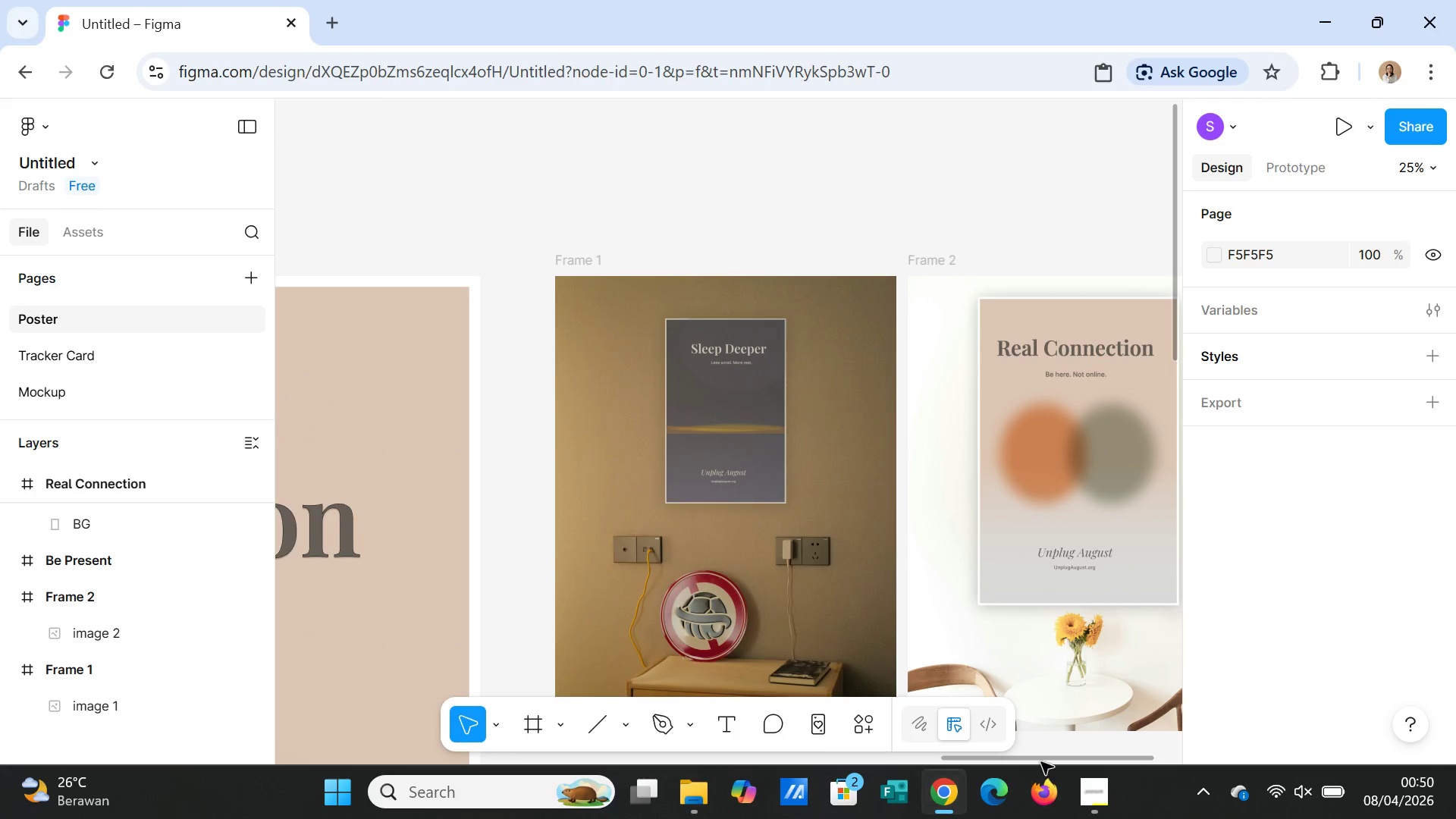 
left_click_drag(start_coordinate=[1040, 762], to_coordinate=[1127, 756])
 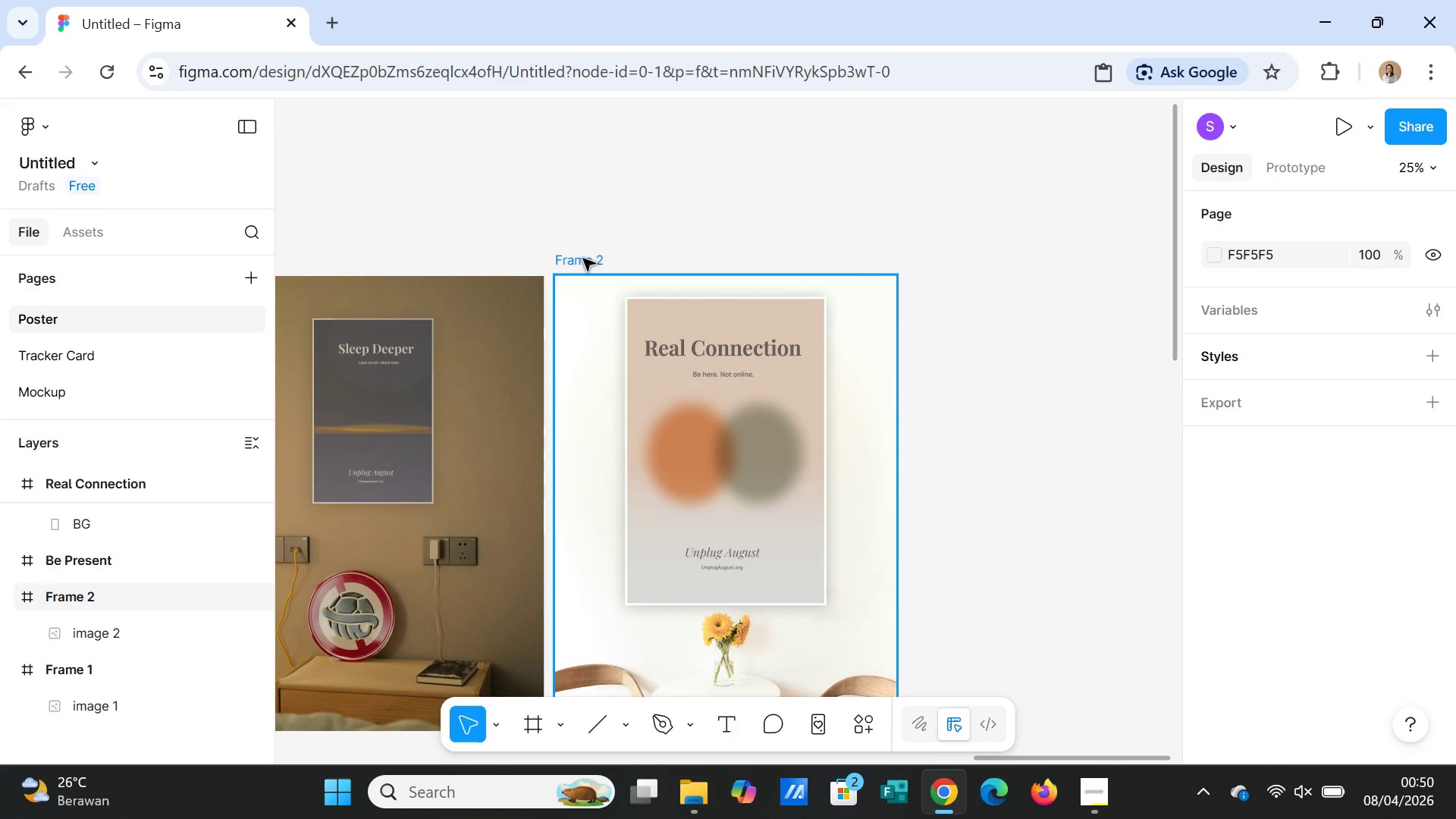 
left_click([583, 259])
 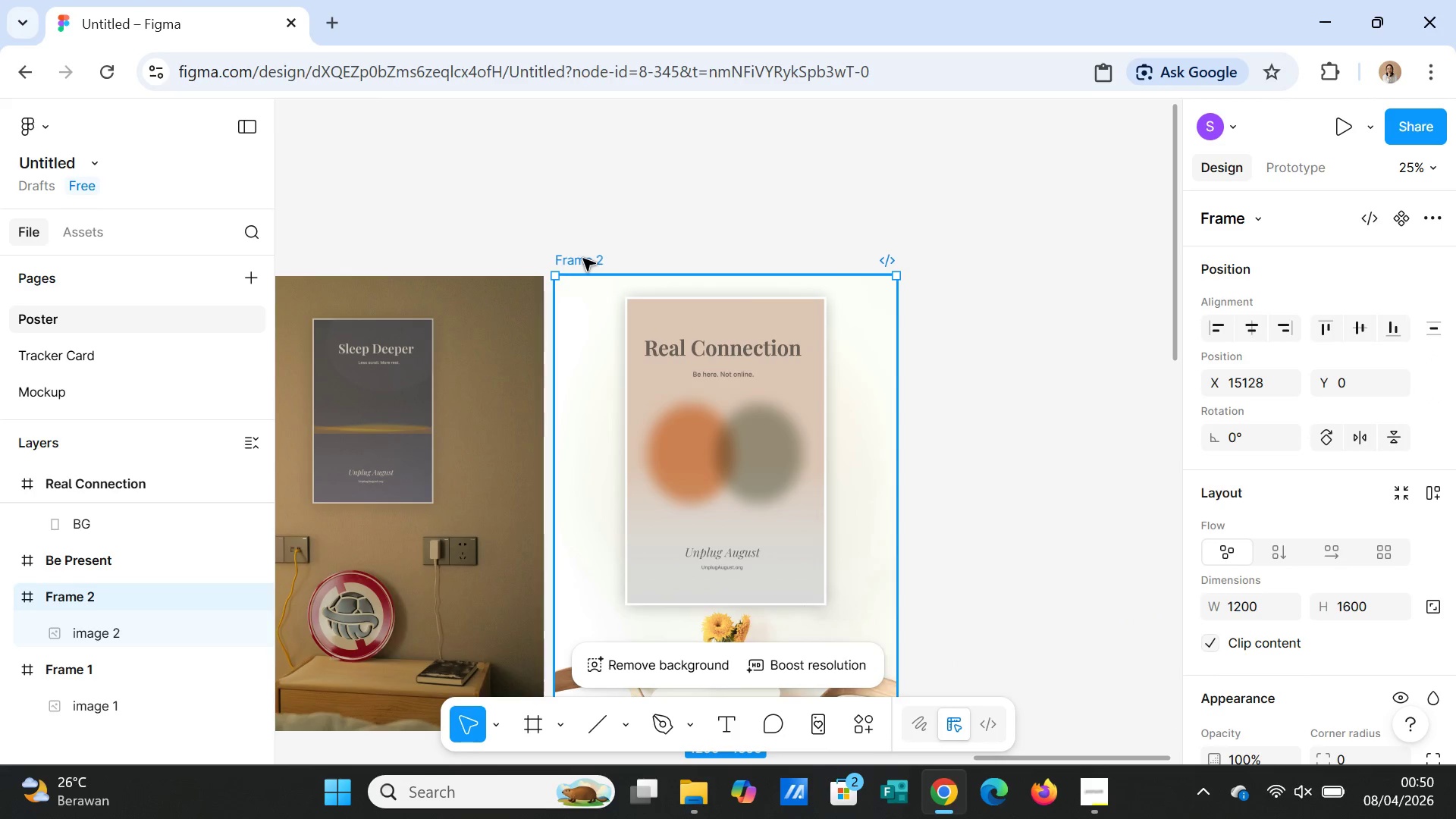 
key(Control+D)
 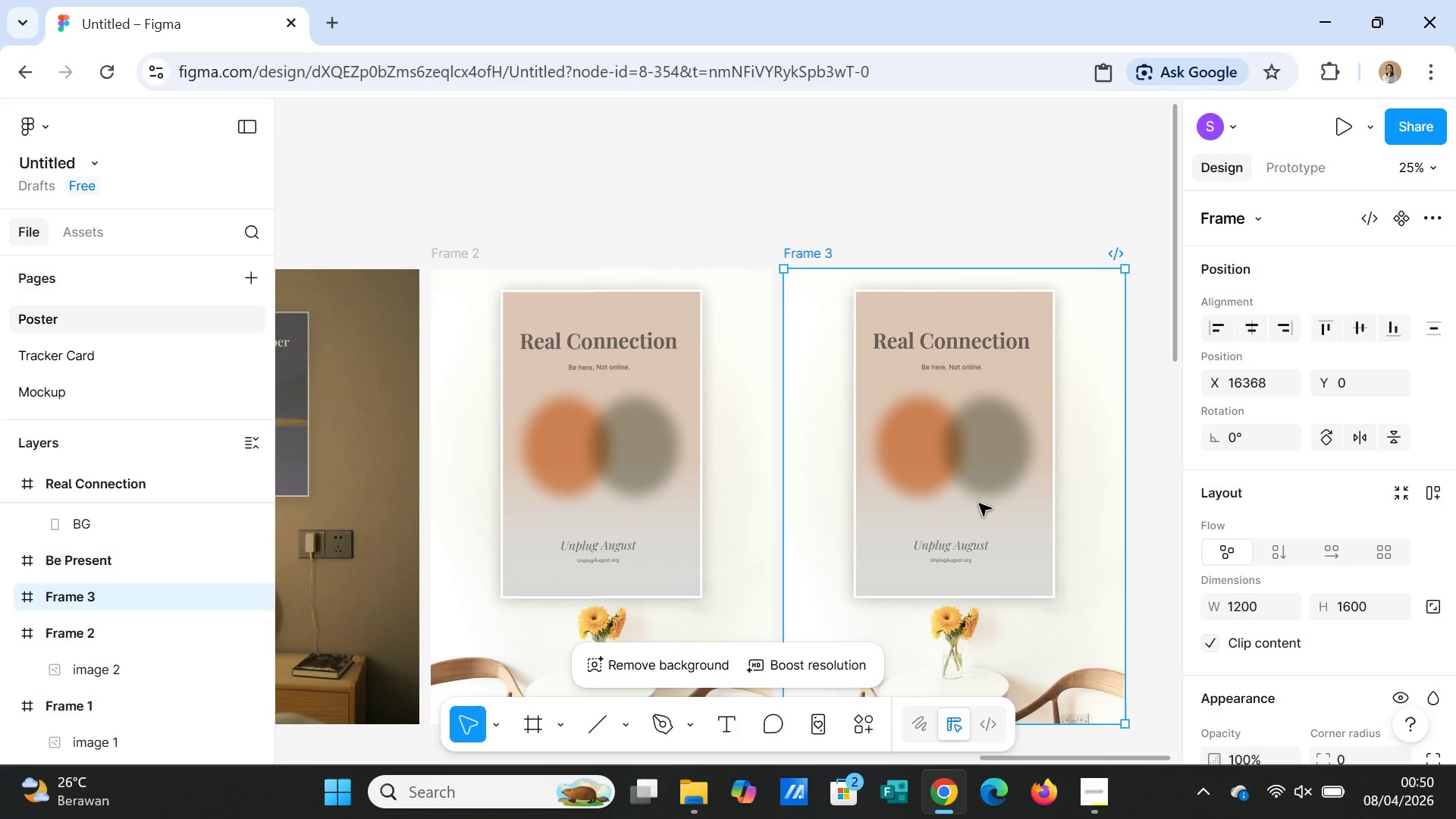 
left_click([872, 212])
 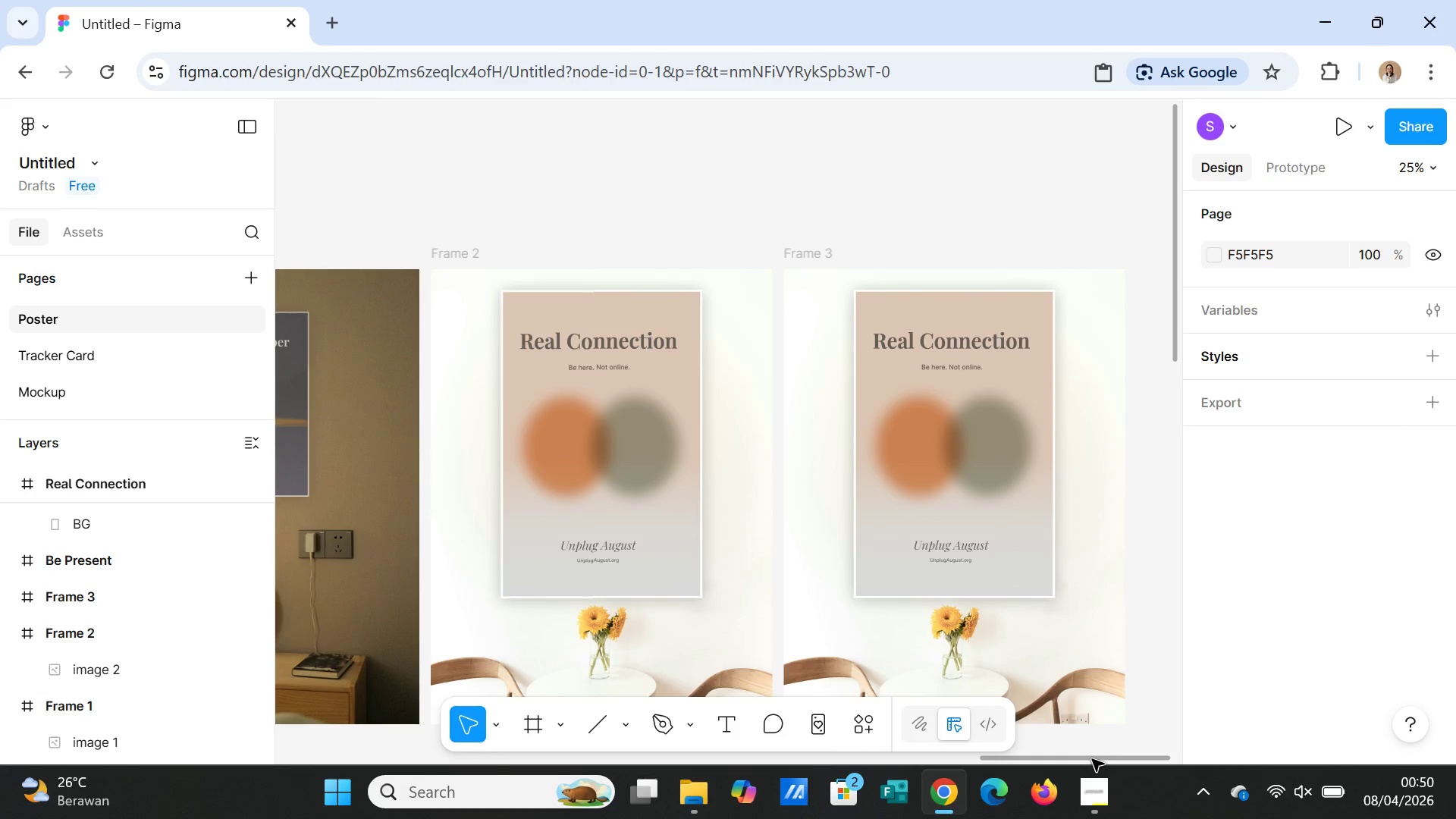 
left_click([1092, 759])
 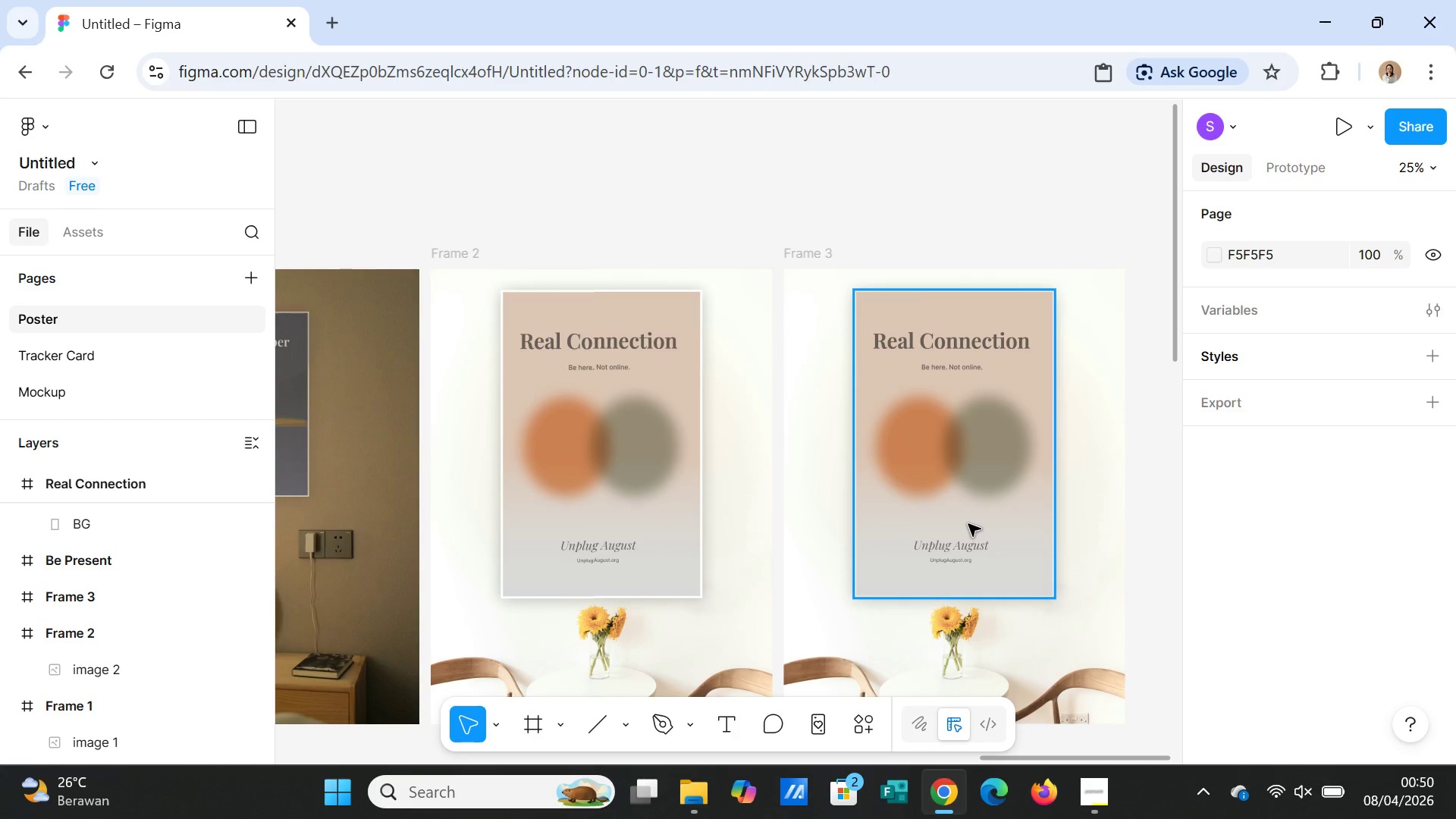 
left_click([968, 524])
 